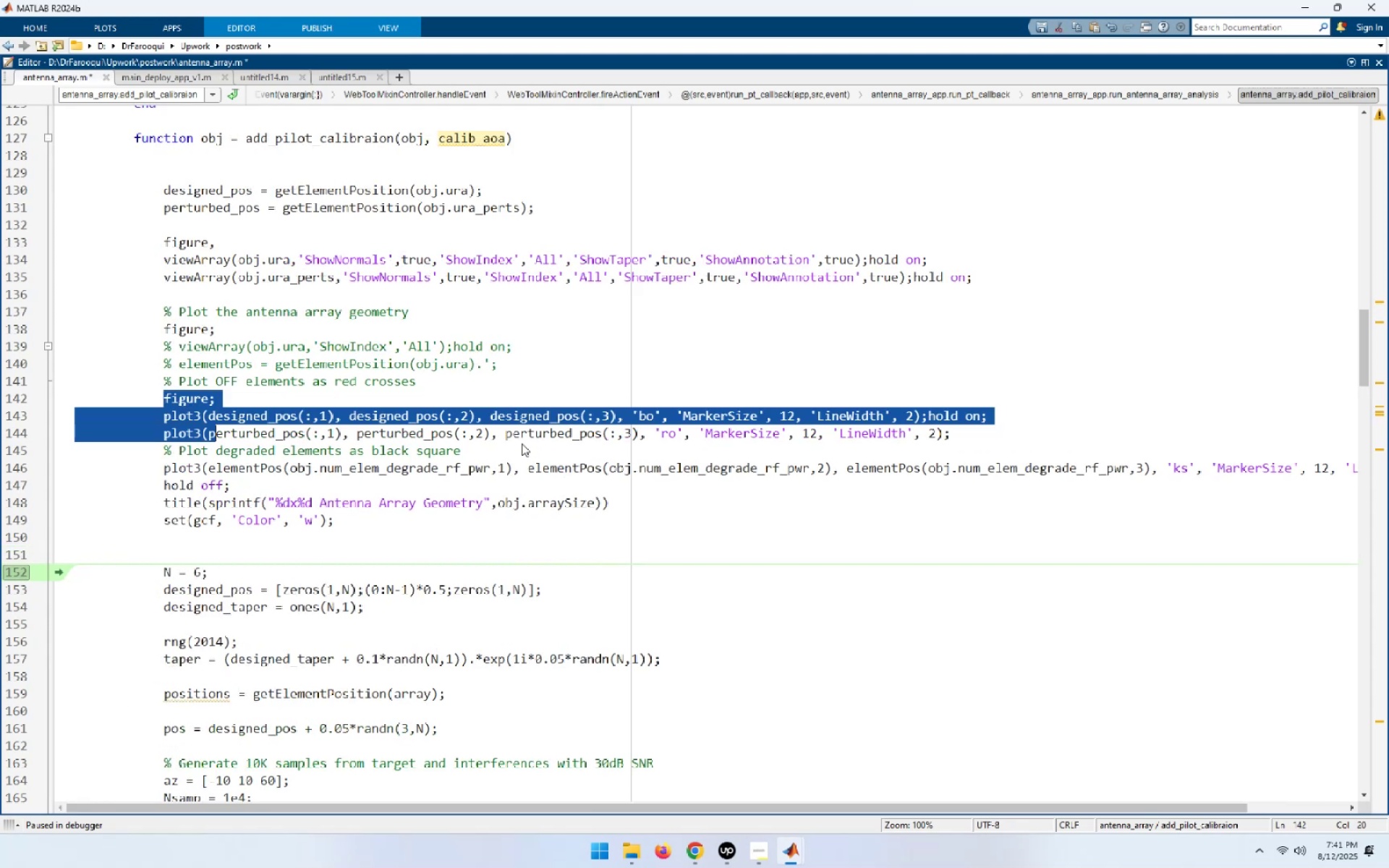 
key(Shift+End)
 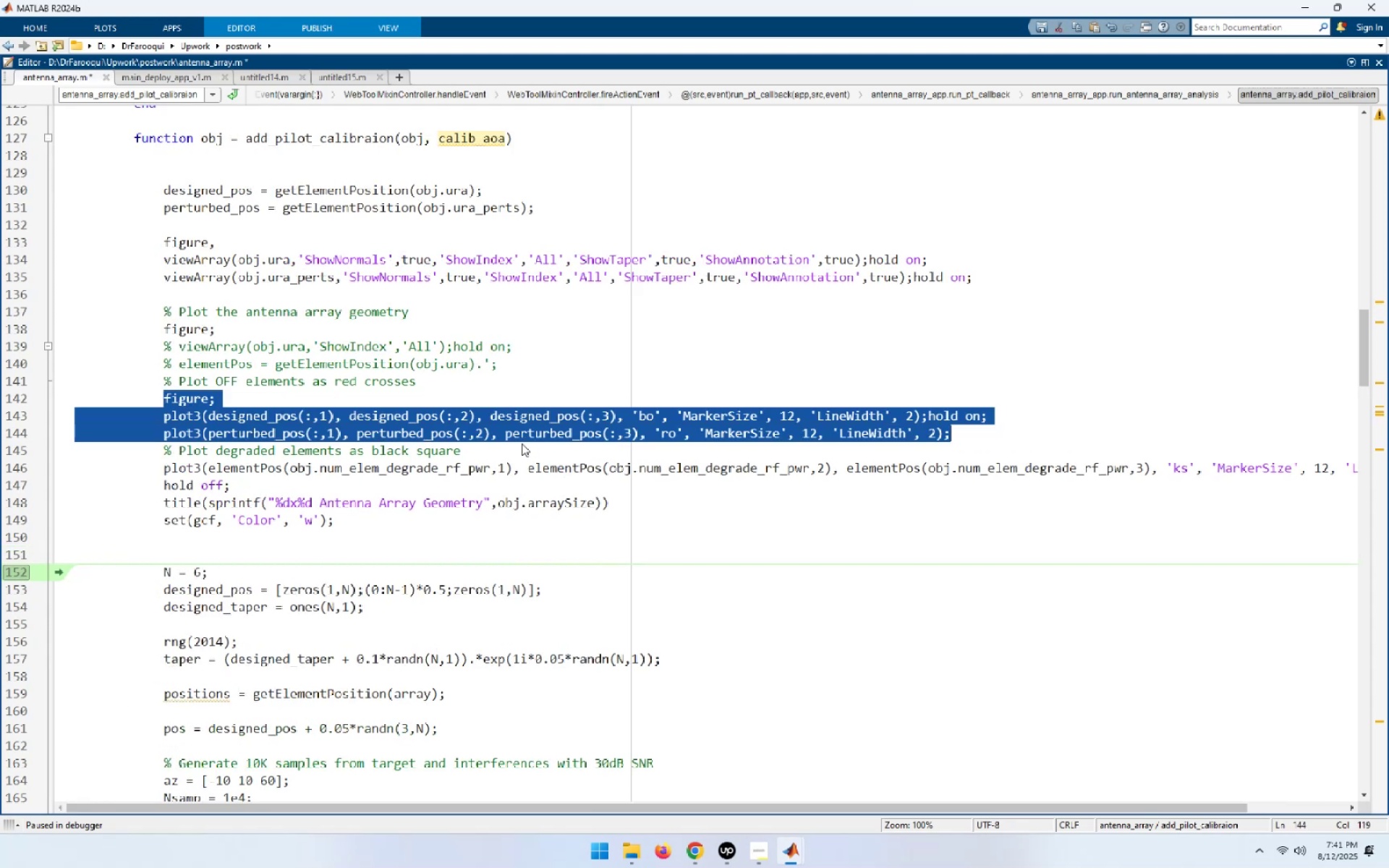 
key(F9)
 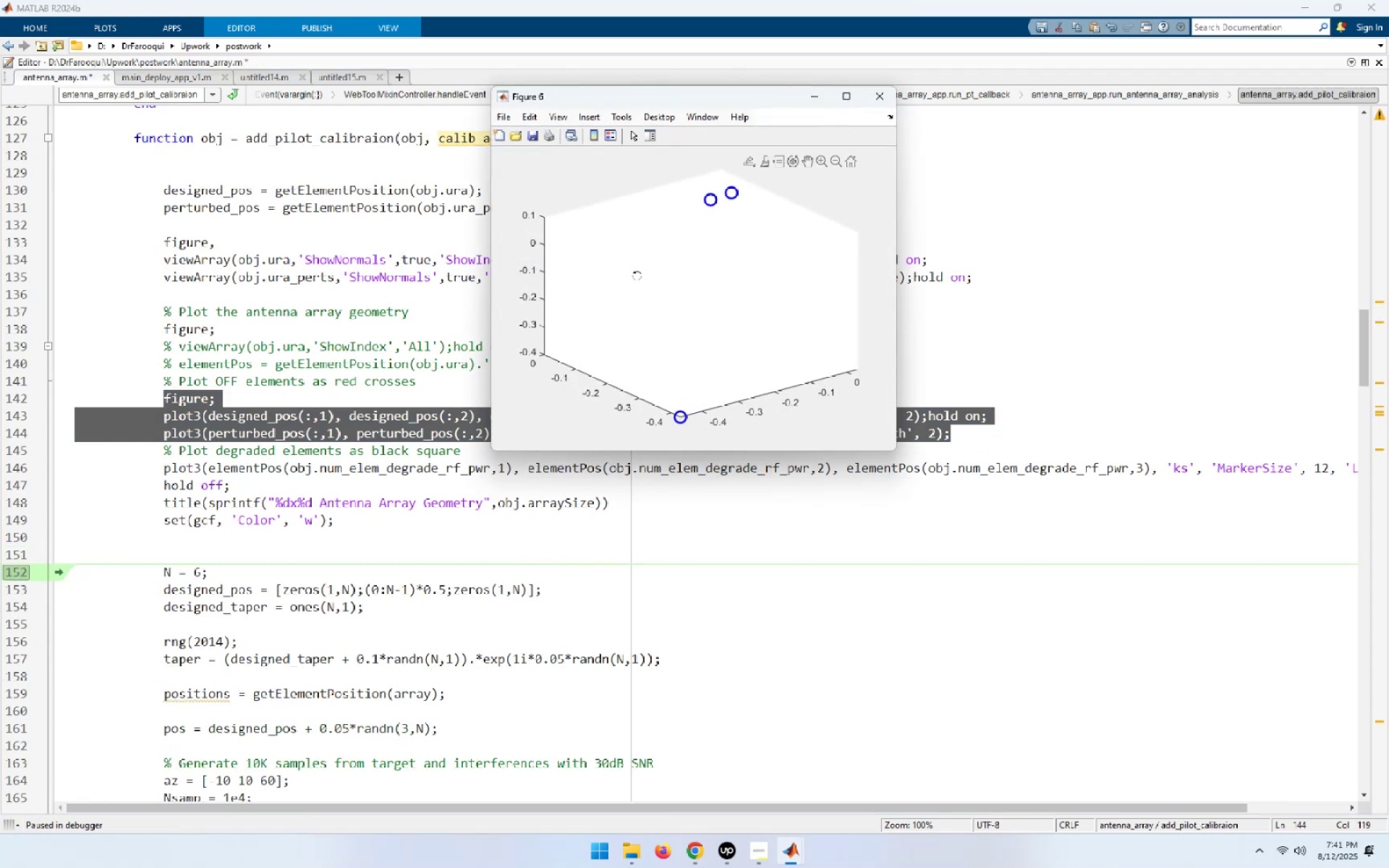 
wait(6.94)
 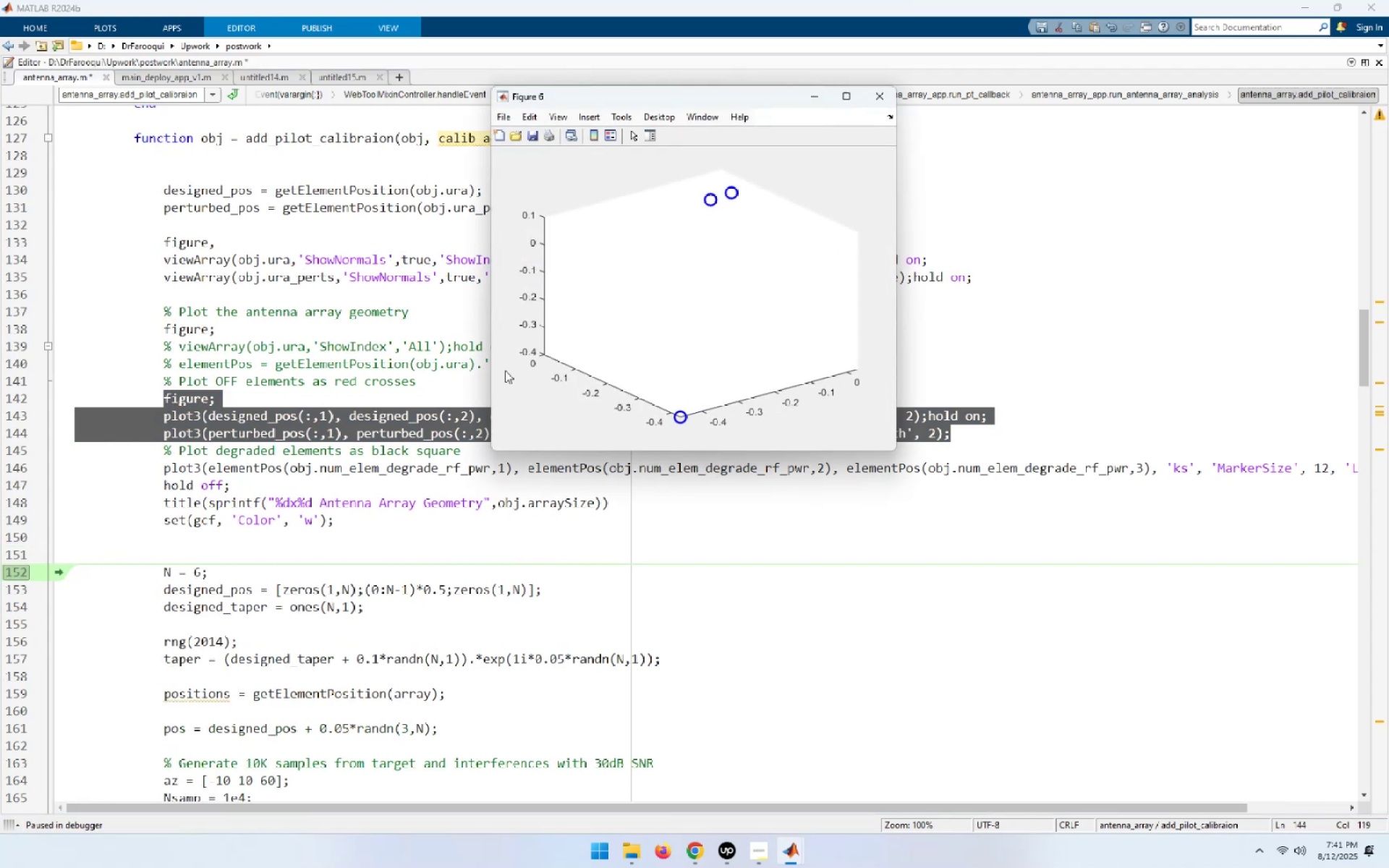 
left_click([383, 376])
 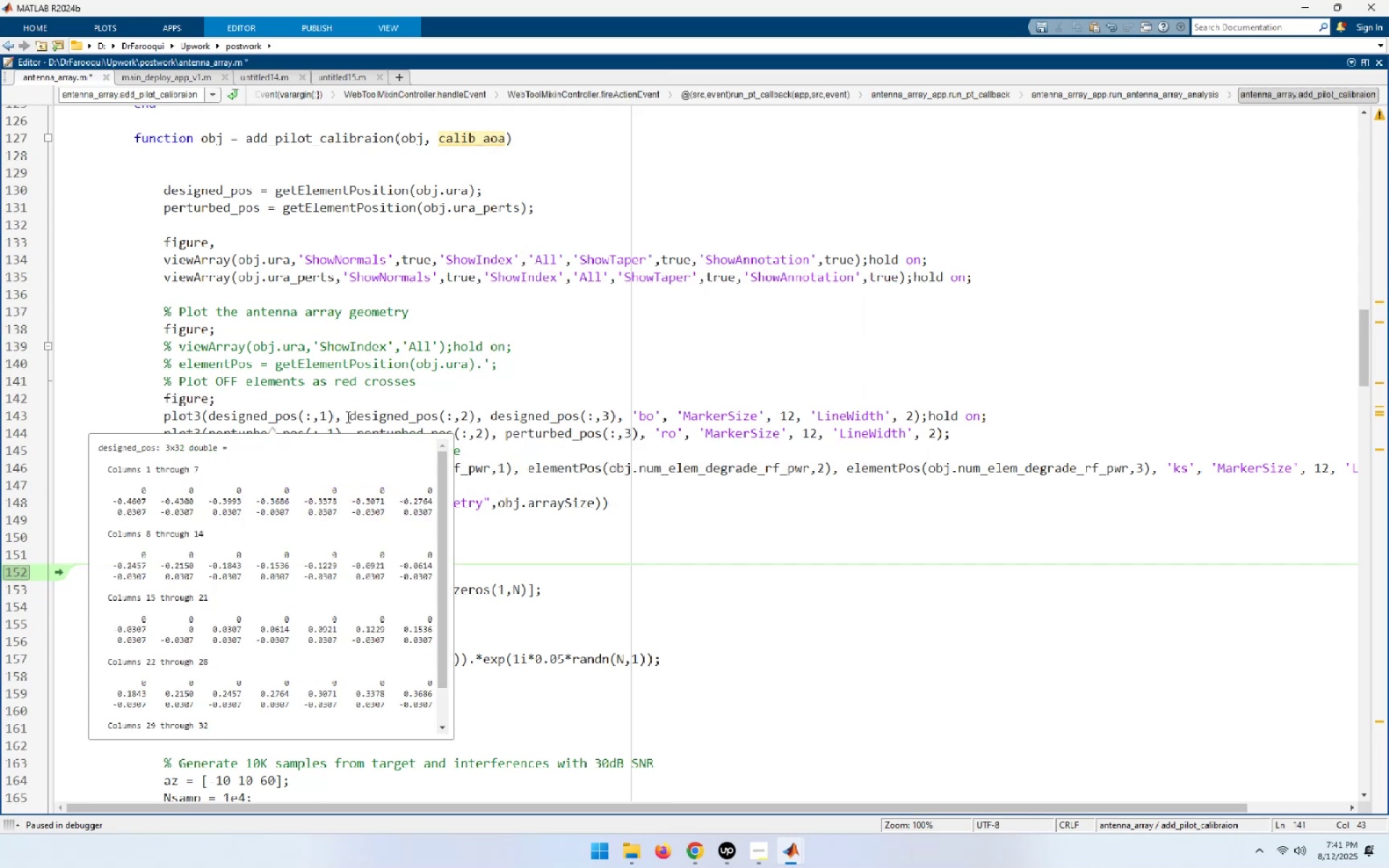 
wait(13.26)
 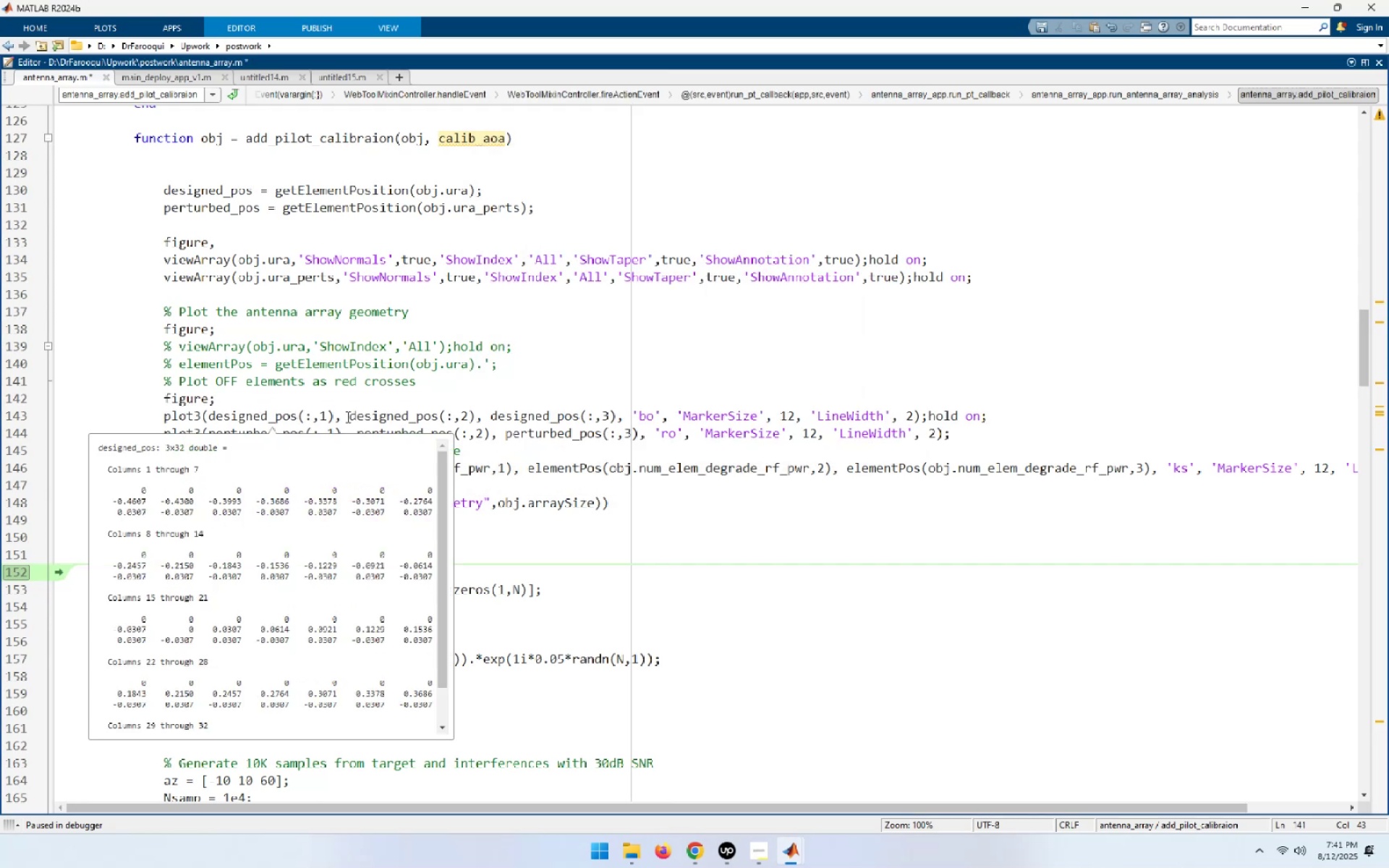 
double_click([474, 64])
 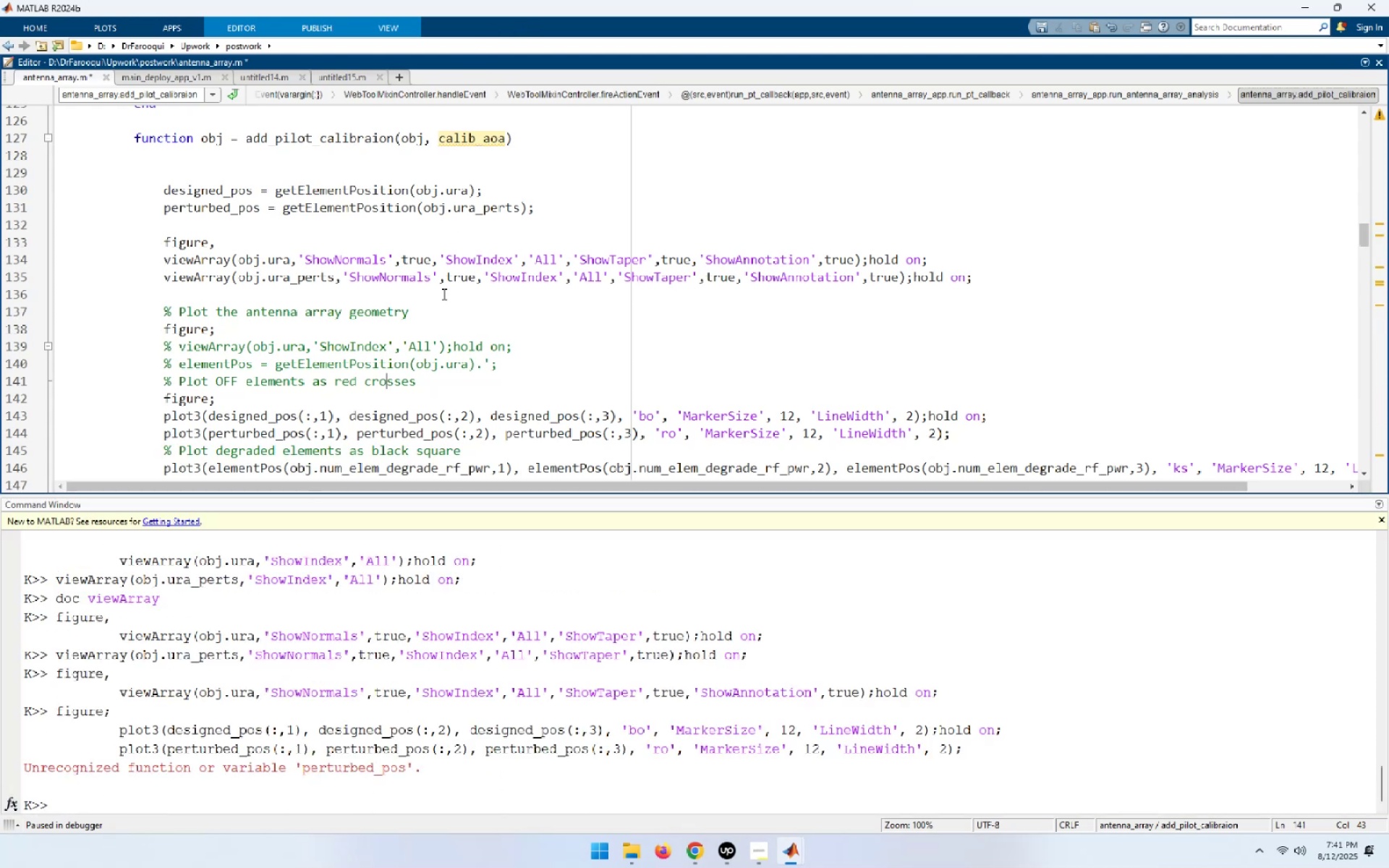 
scroll: coordinate [443, 295], scroll_direction: down, amount: 2.0
 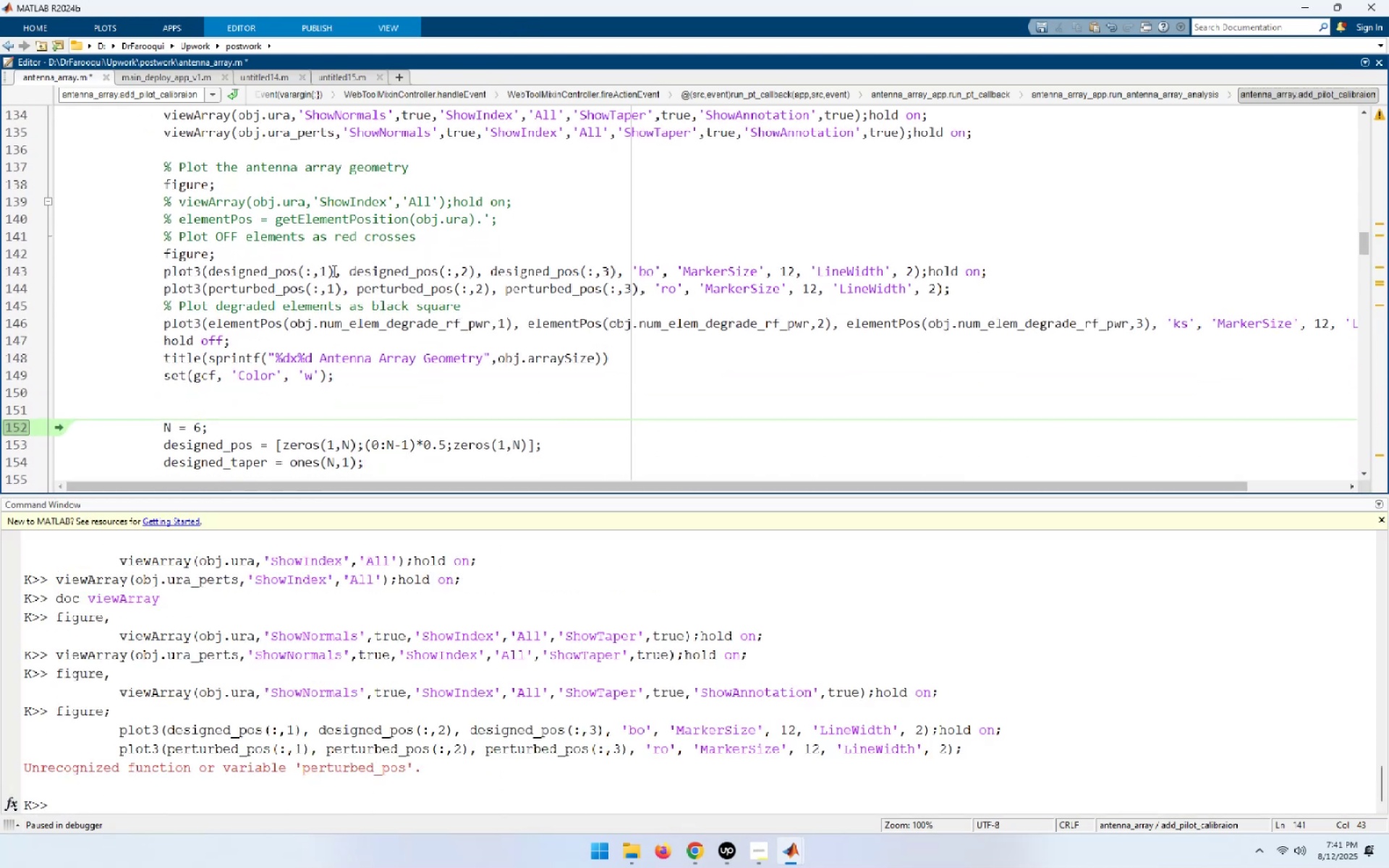 
left_click_drag(start_coordinate=[333, 271], to_coordinate=[208, 278])
 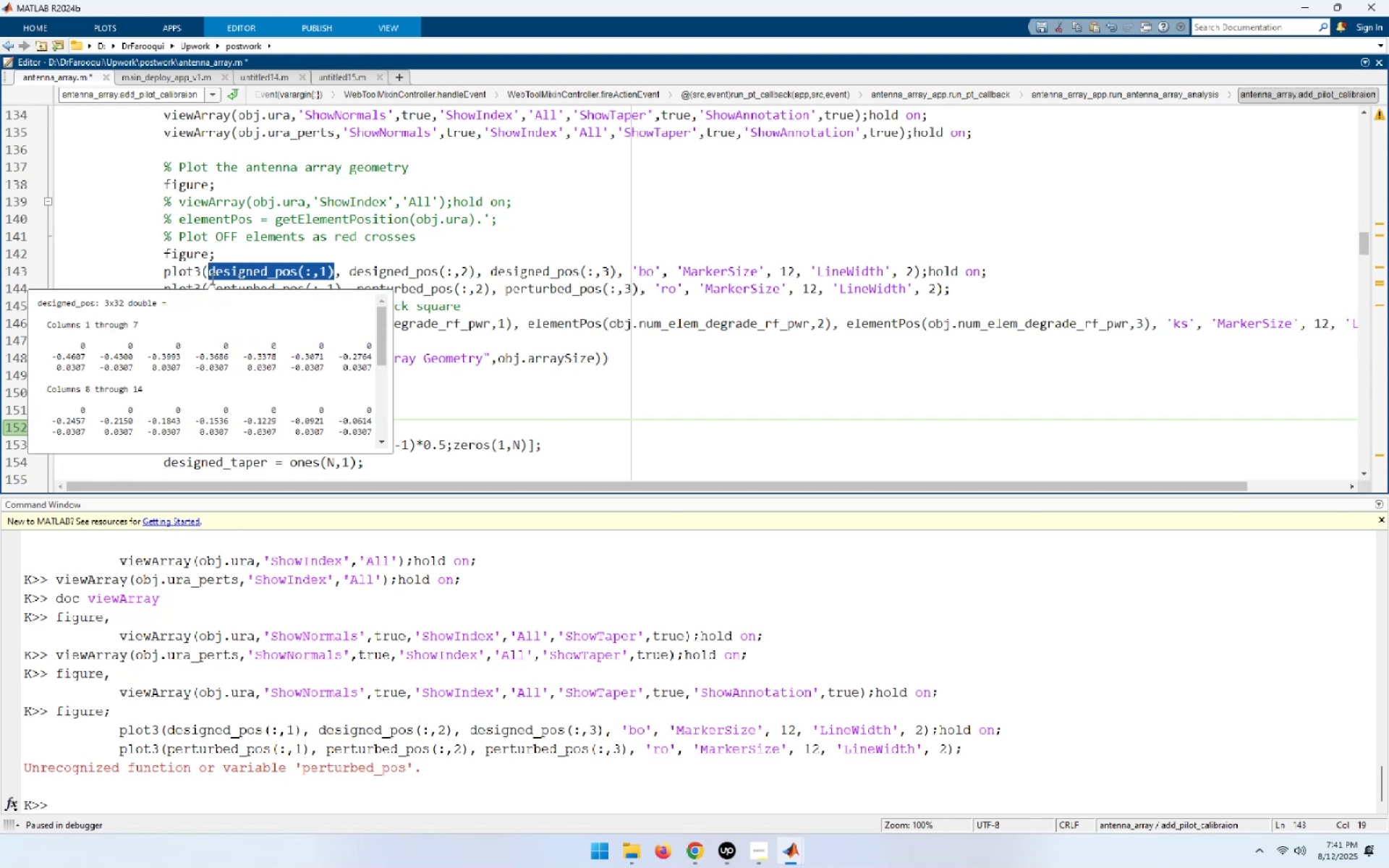 
key(F9)
 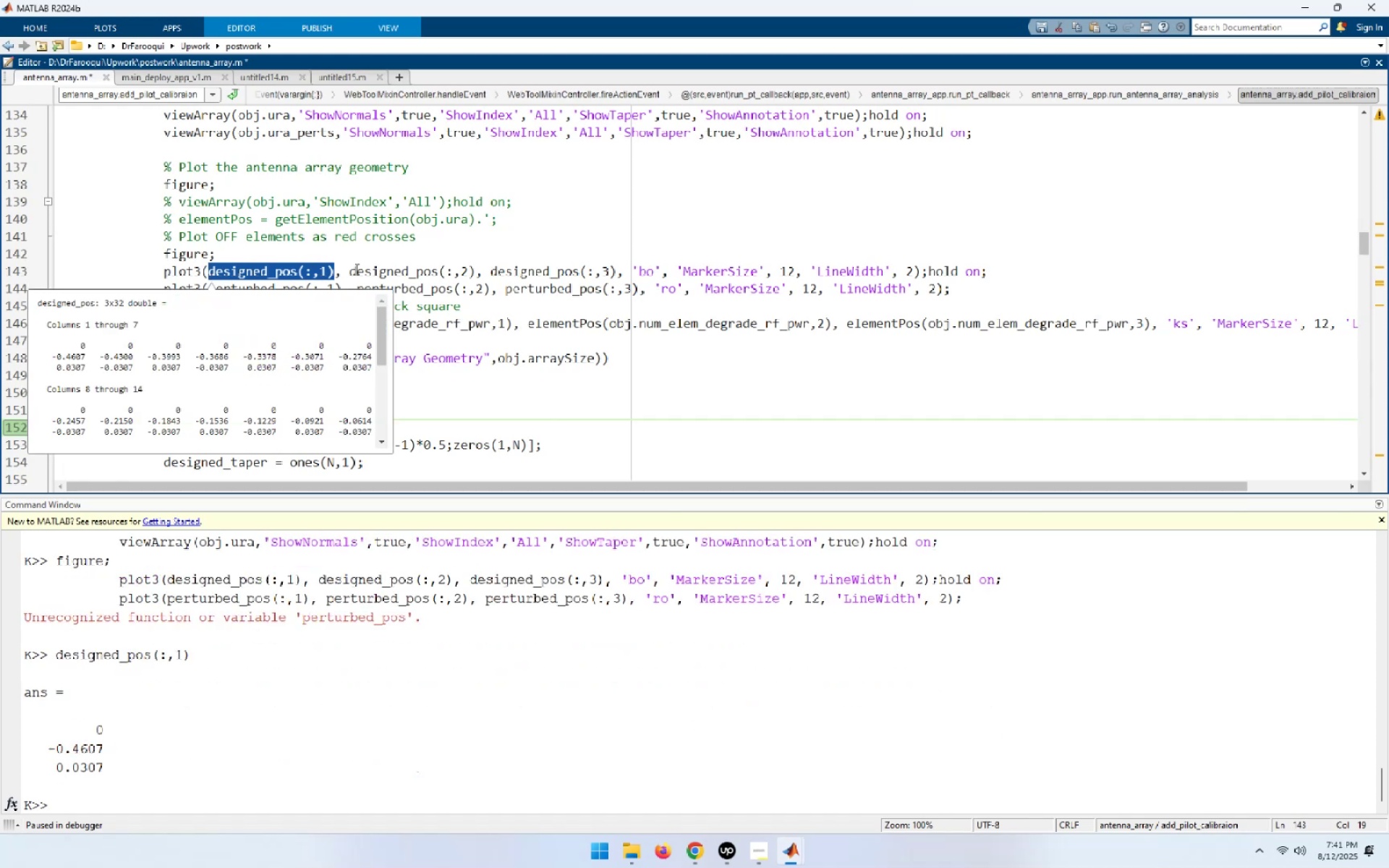 
left_click([315, 269])
 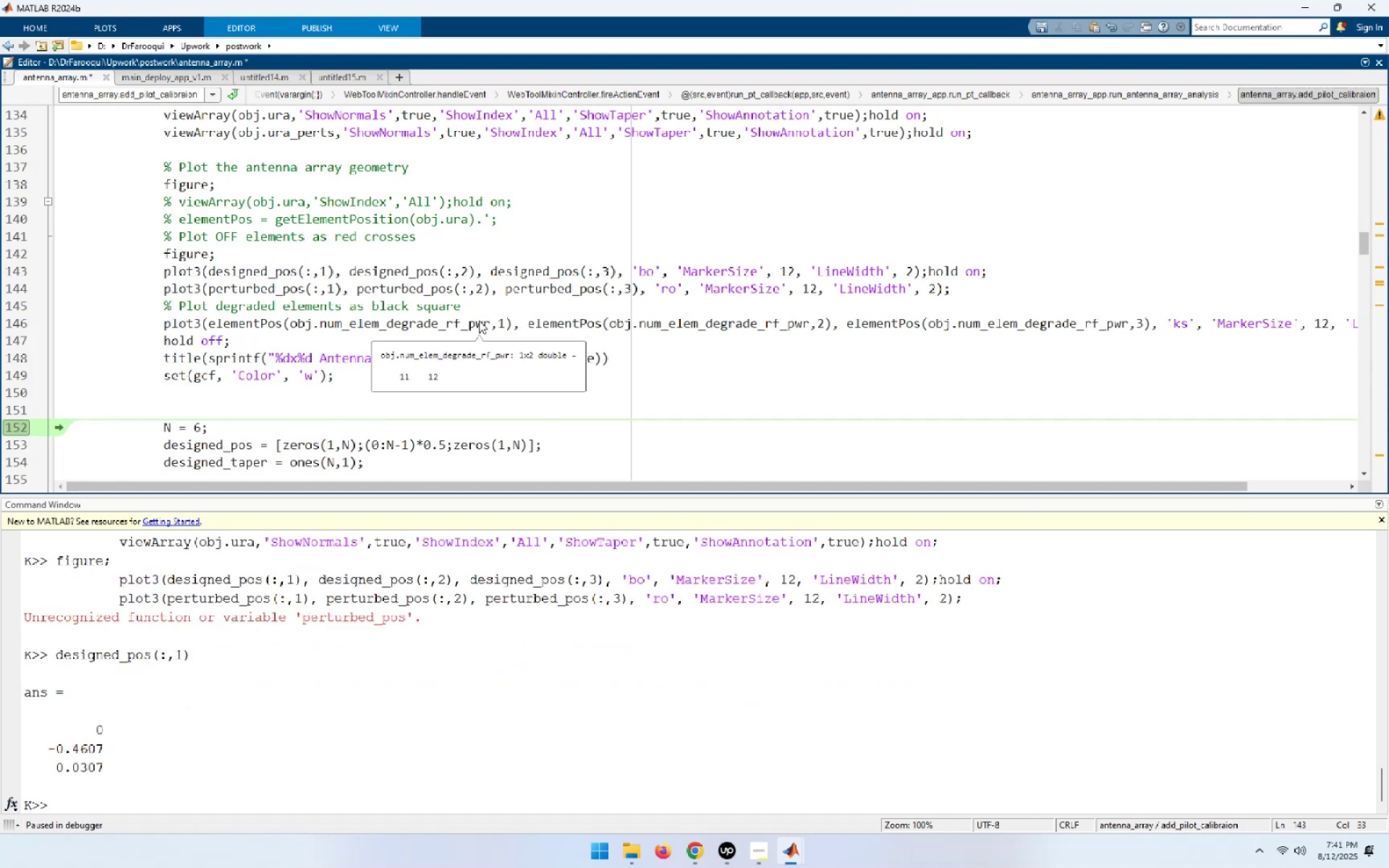 
key(Backspace)
 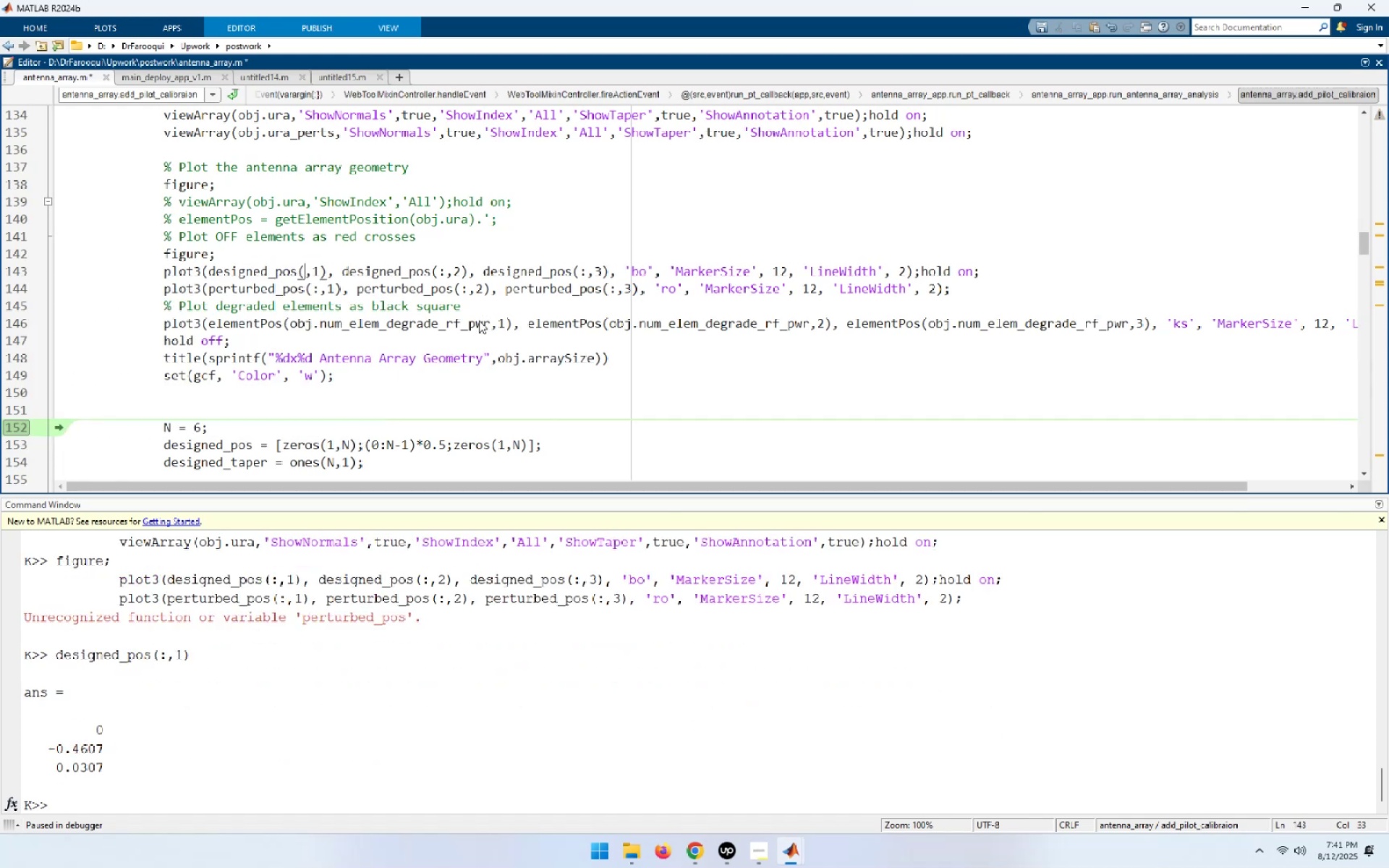 
key(1)
 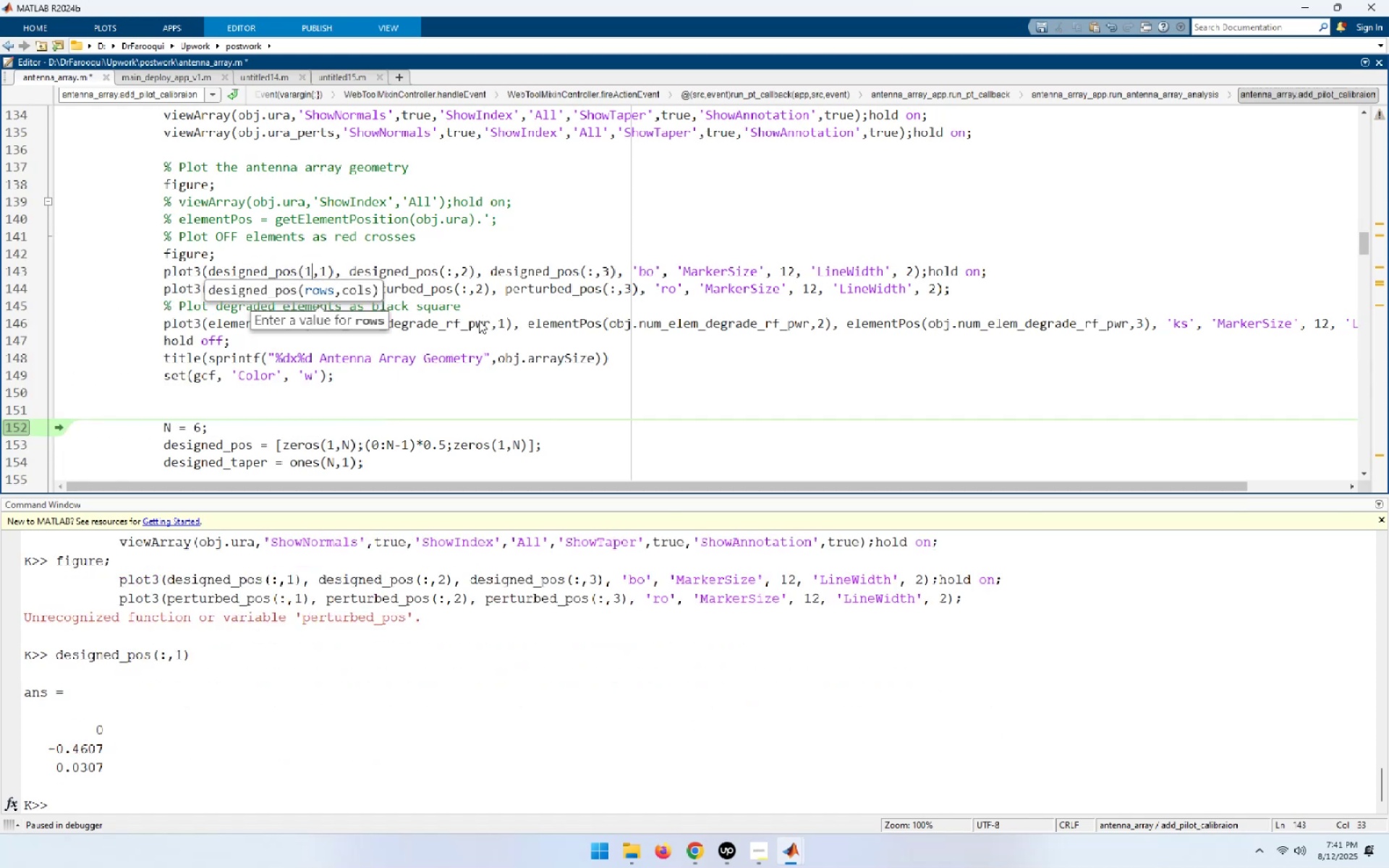 
key(ArrowRight)
 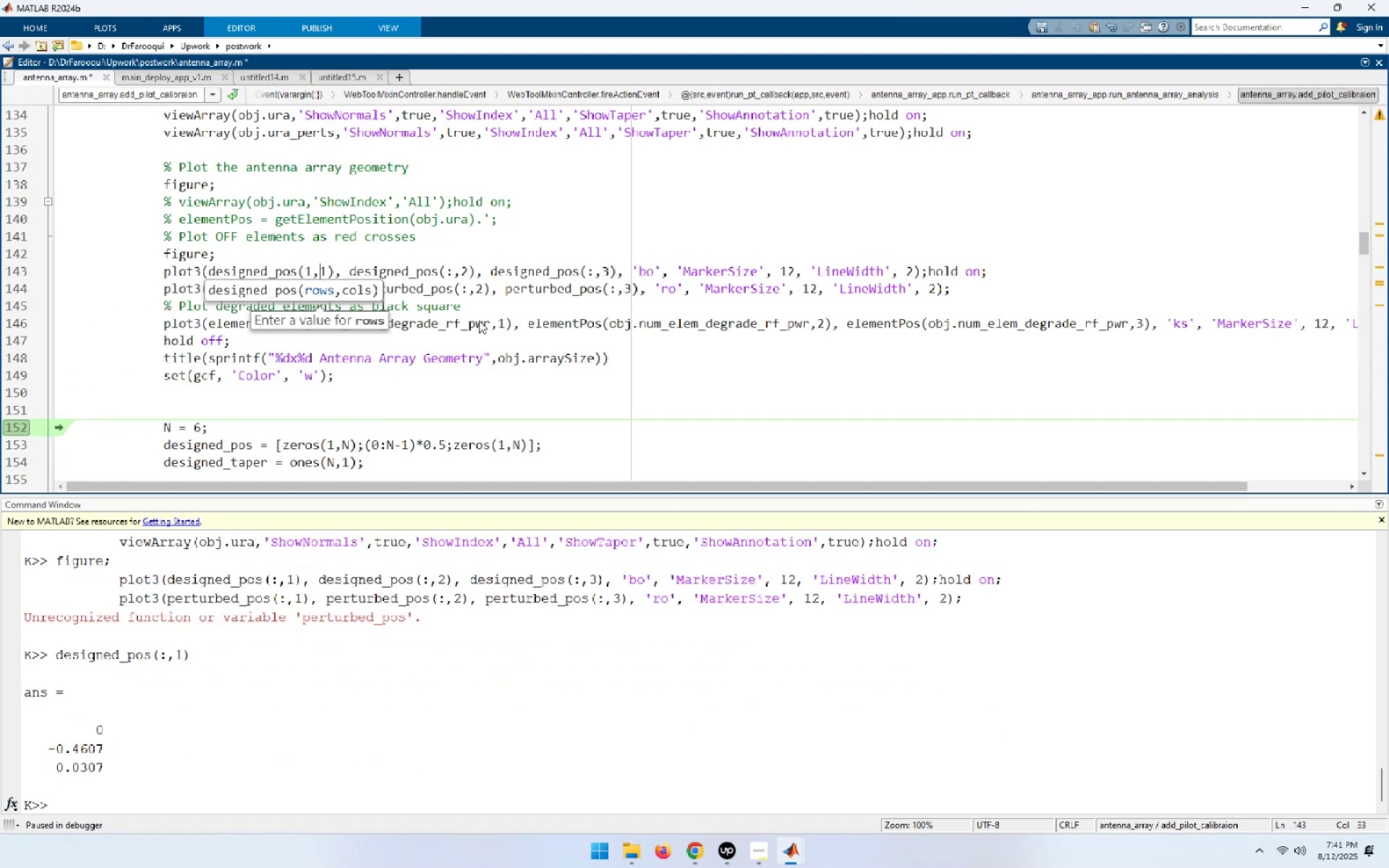 
key(ArrowRight)
 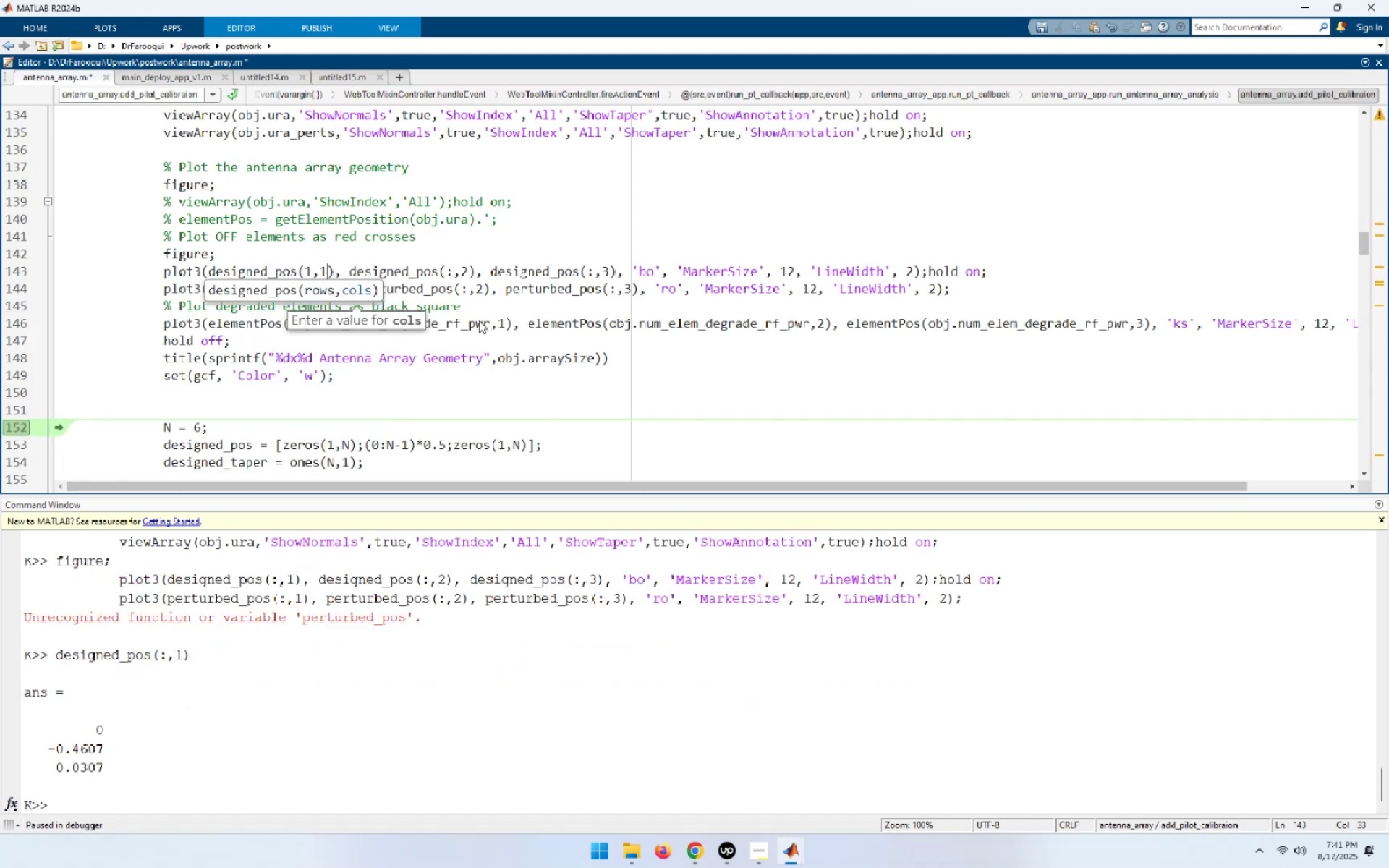 
key(Shift+ArrowLeft)
 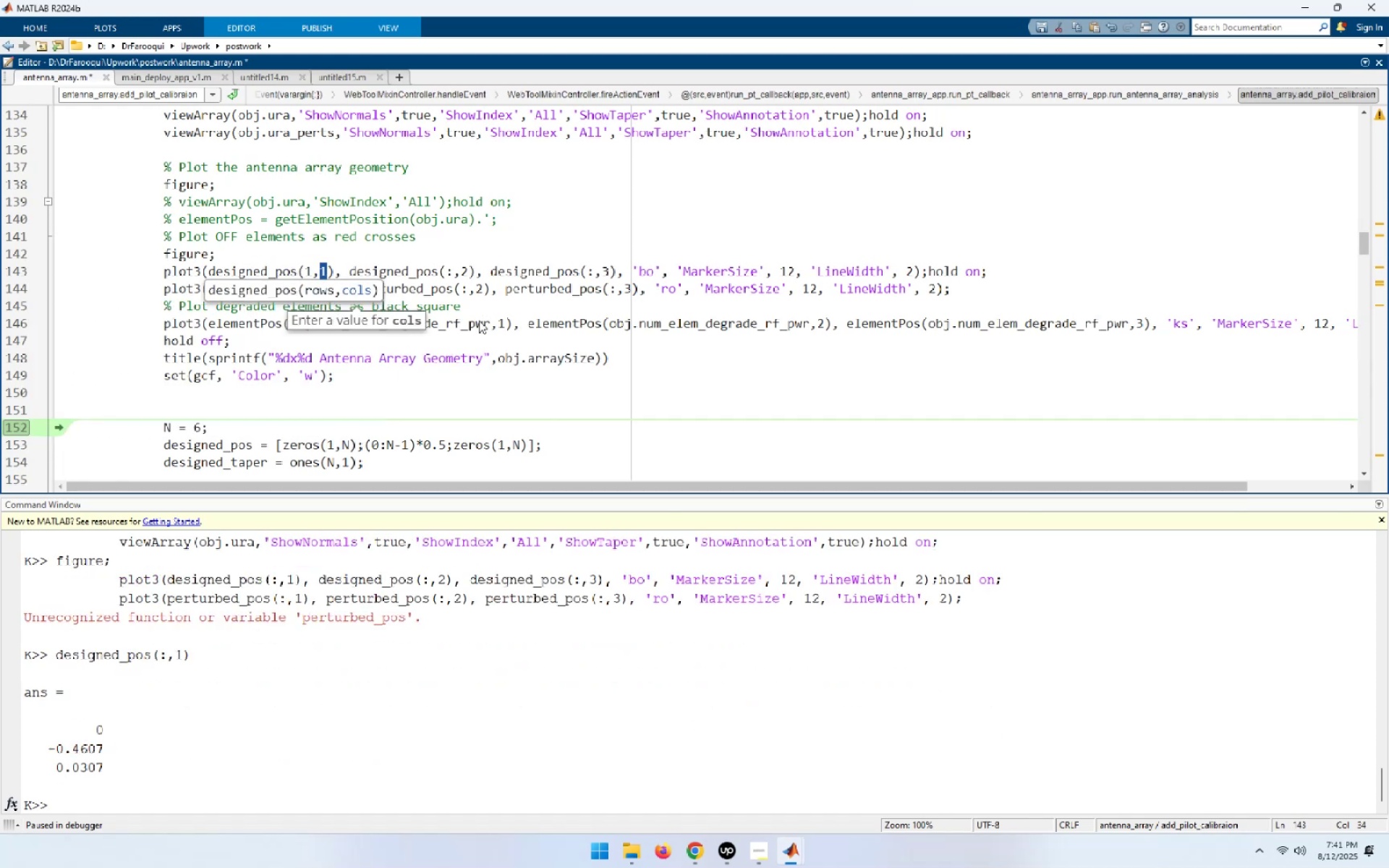 
hold_key(key=ShiftLeft, duration=0.59)
 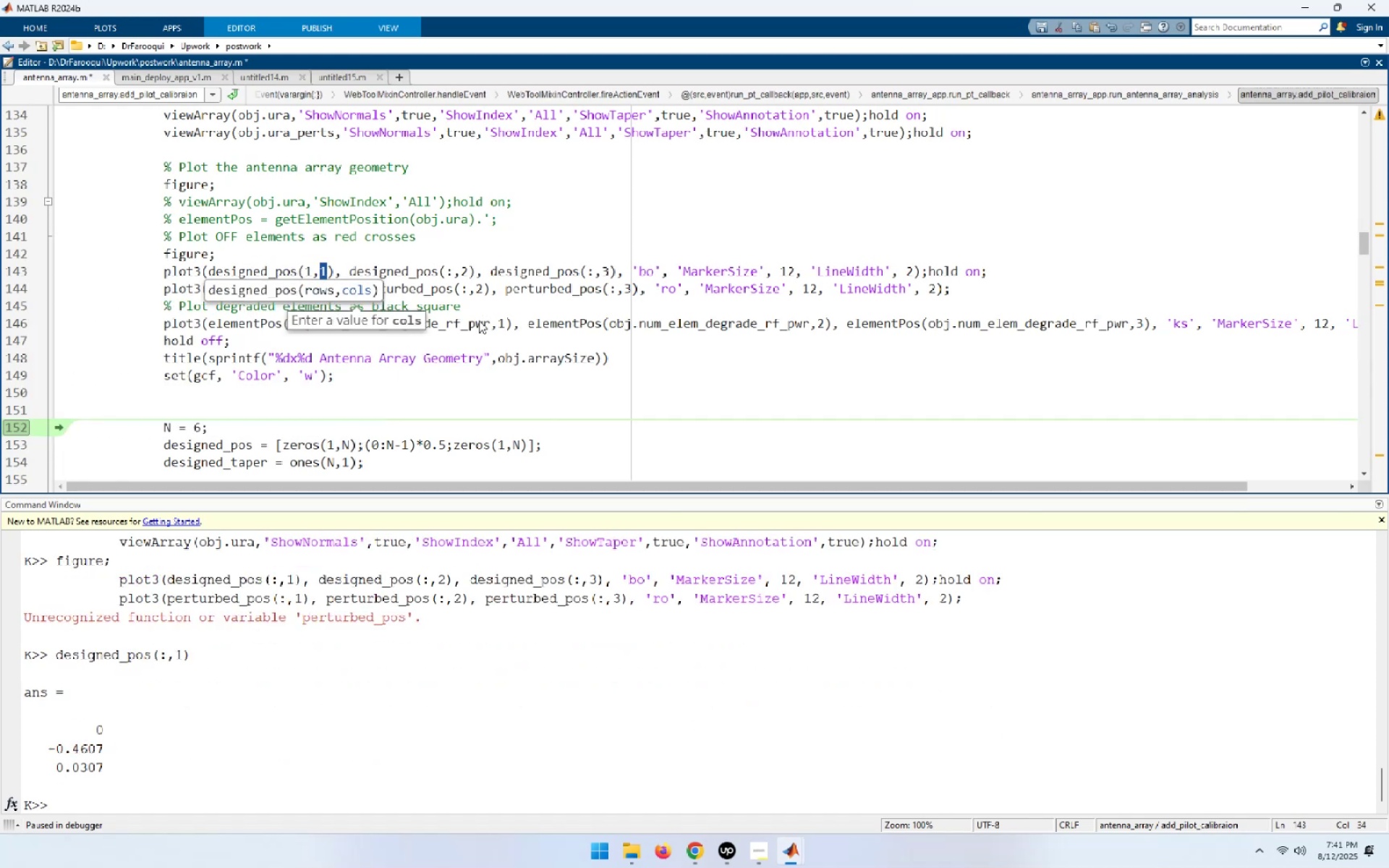 
key(Shift+Semicolon)
 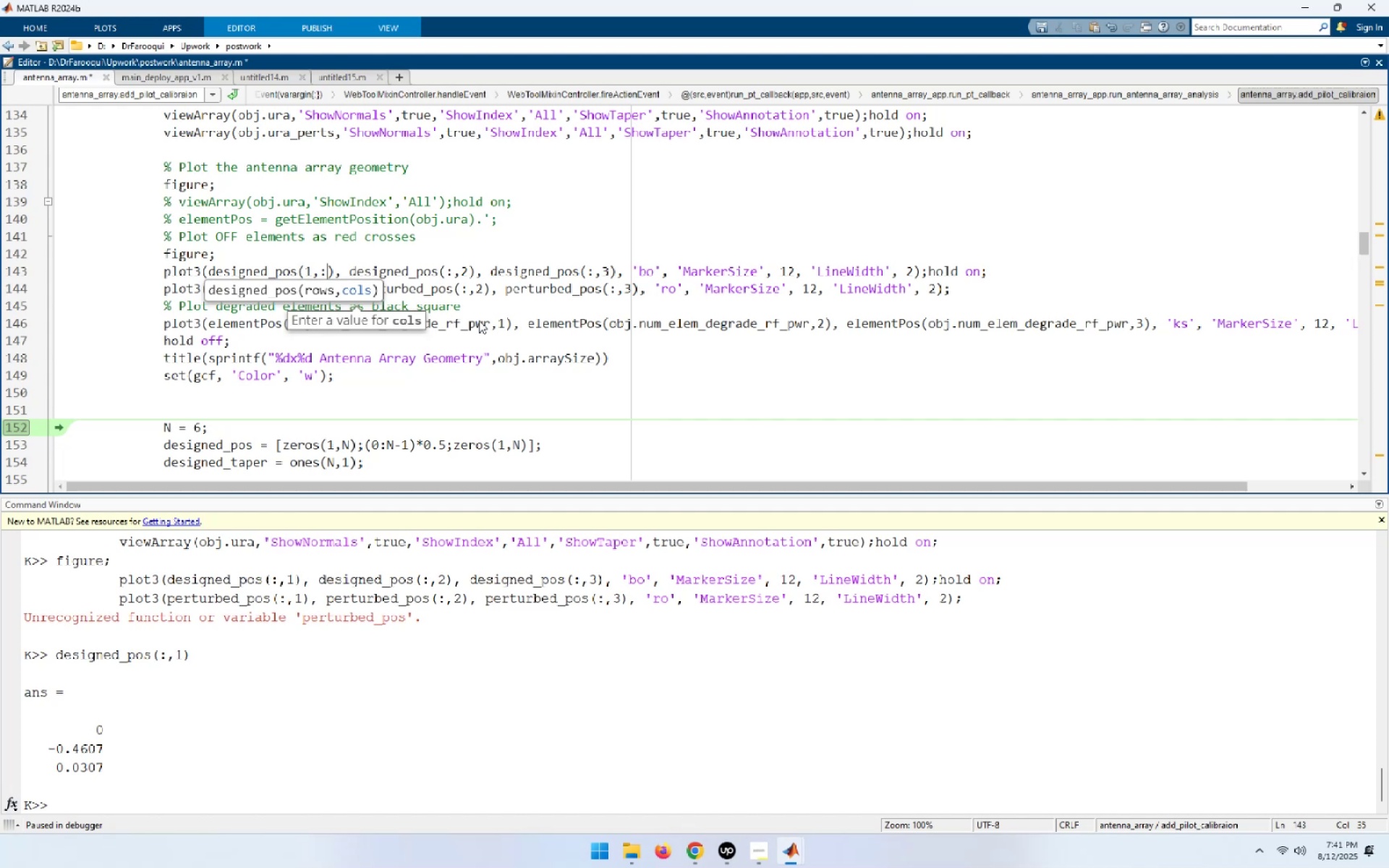 
hold_key(key=ArrowRight, duration=0.96)
 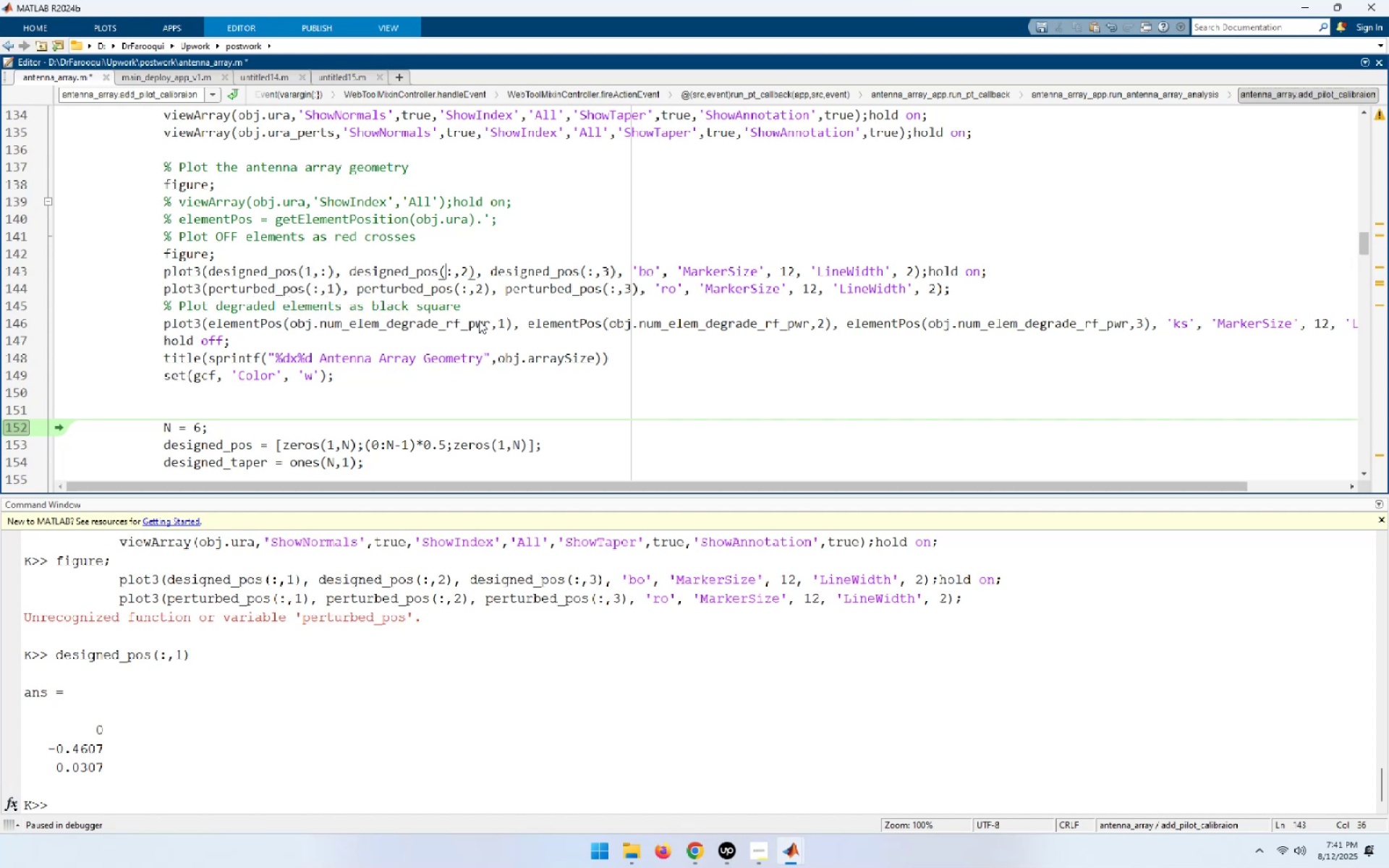 
key(ArrowRight)
 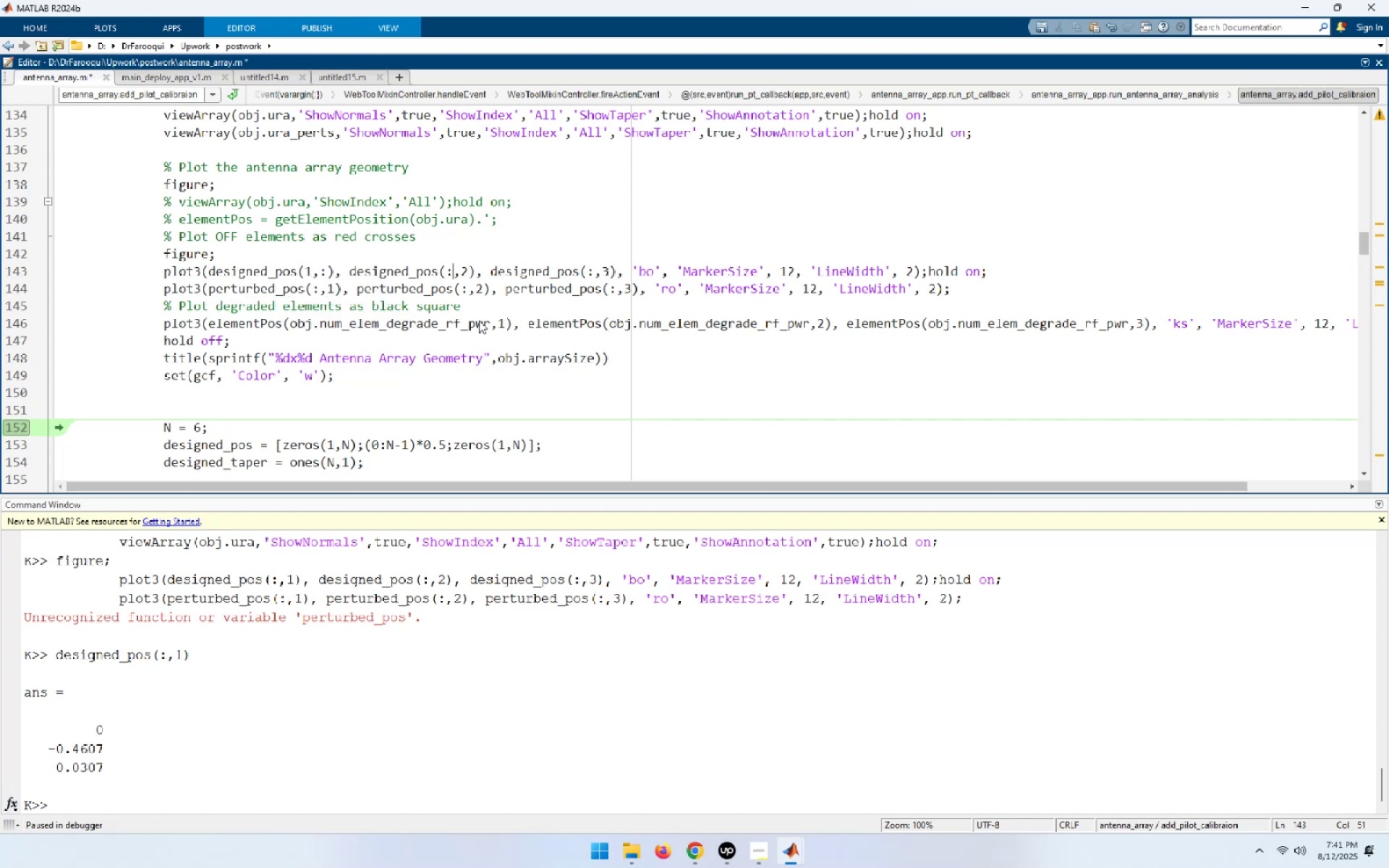 
key(ArrowRight)
 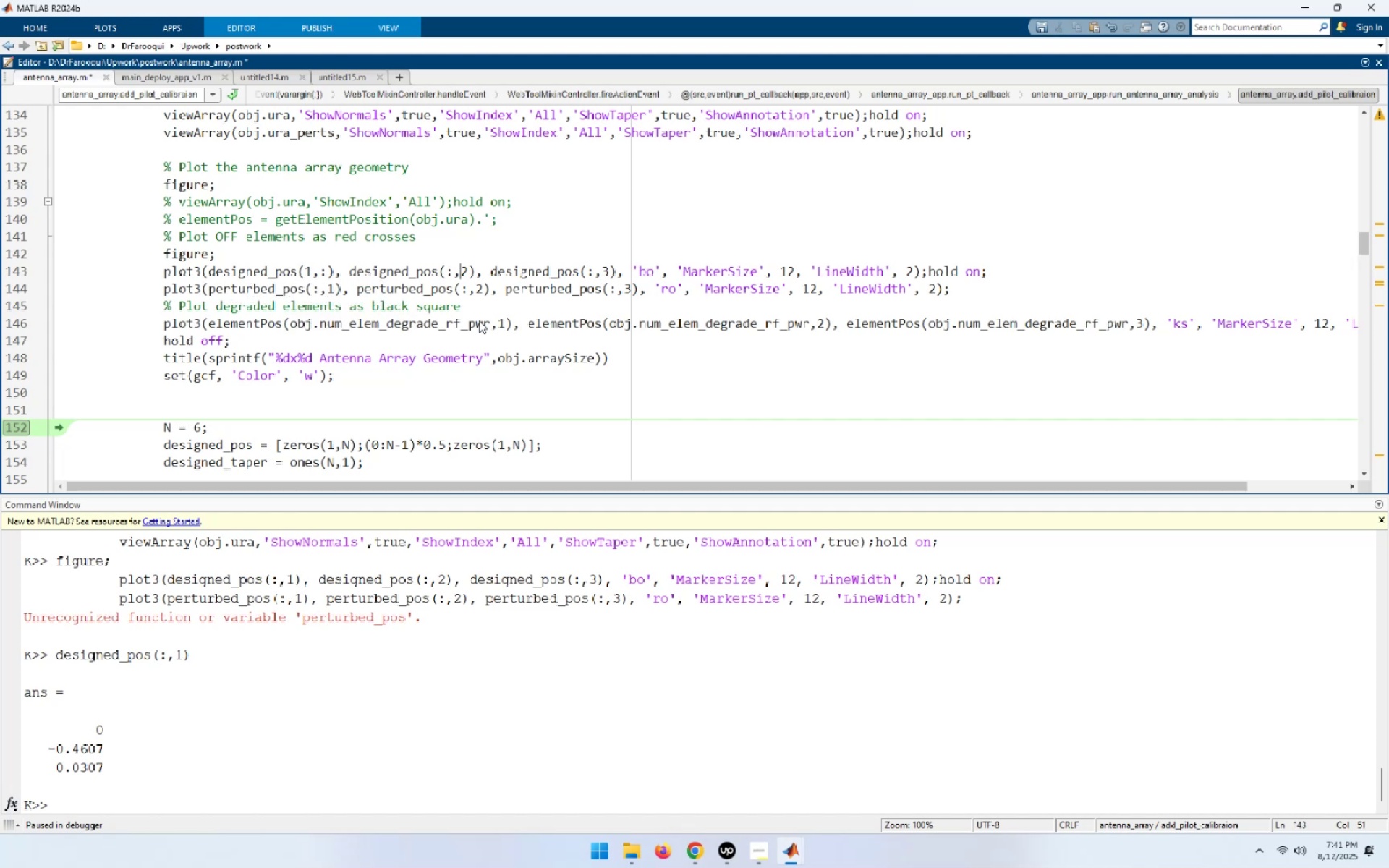 
key(Backspace)
 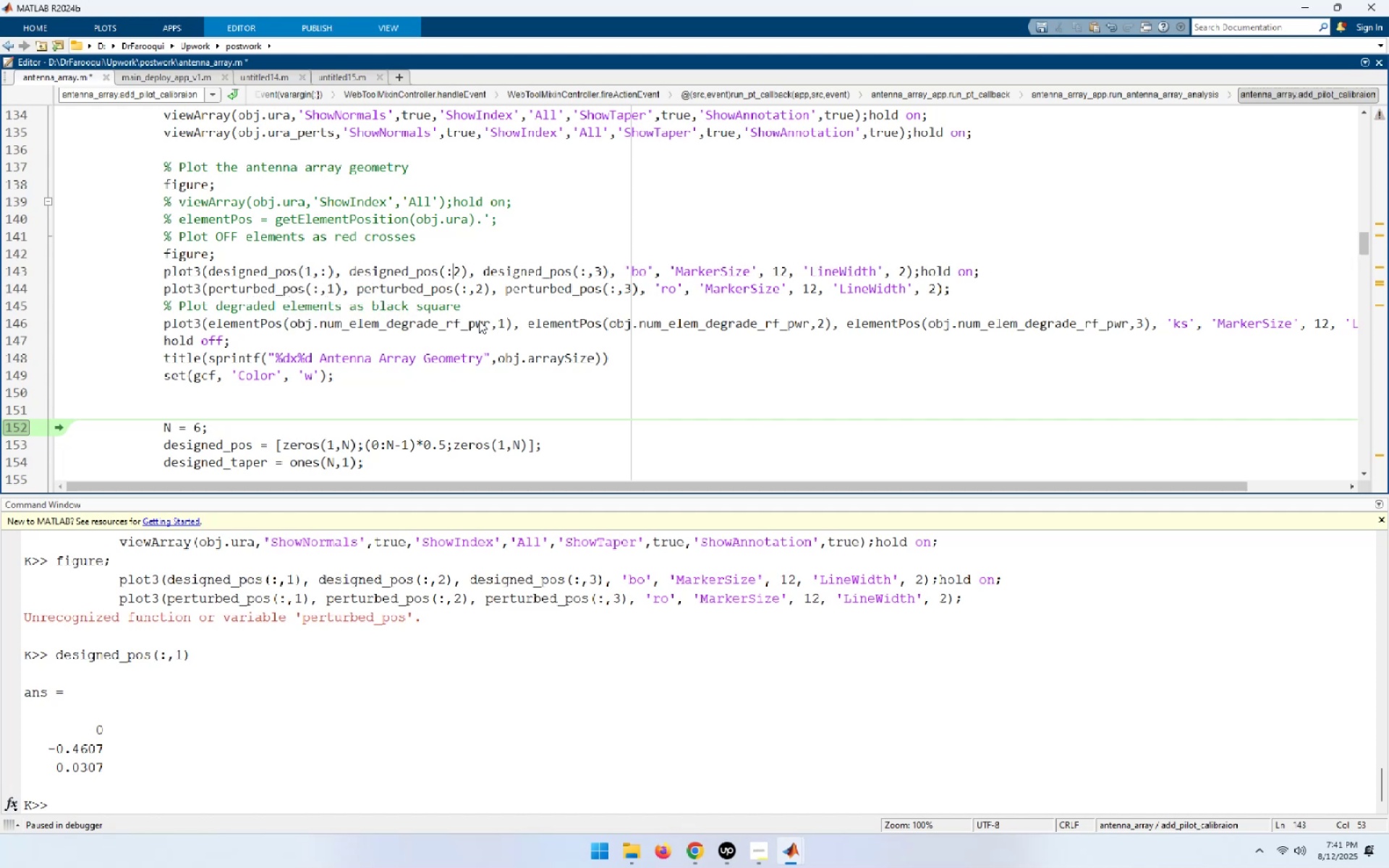 
key(Backspace)
 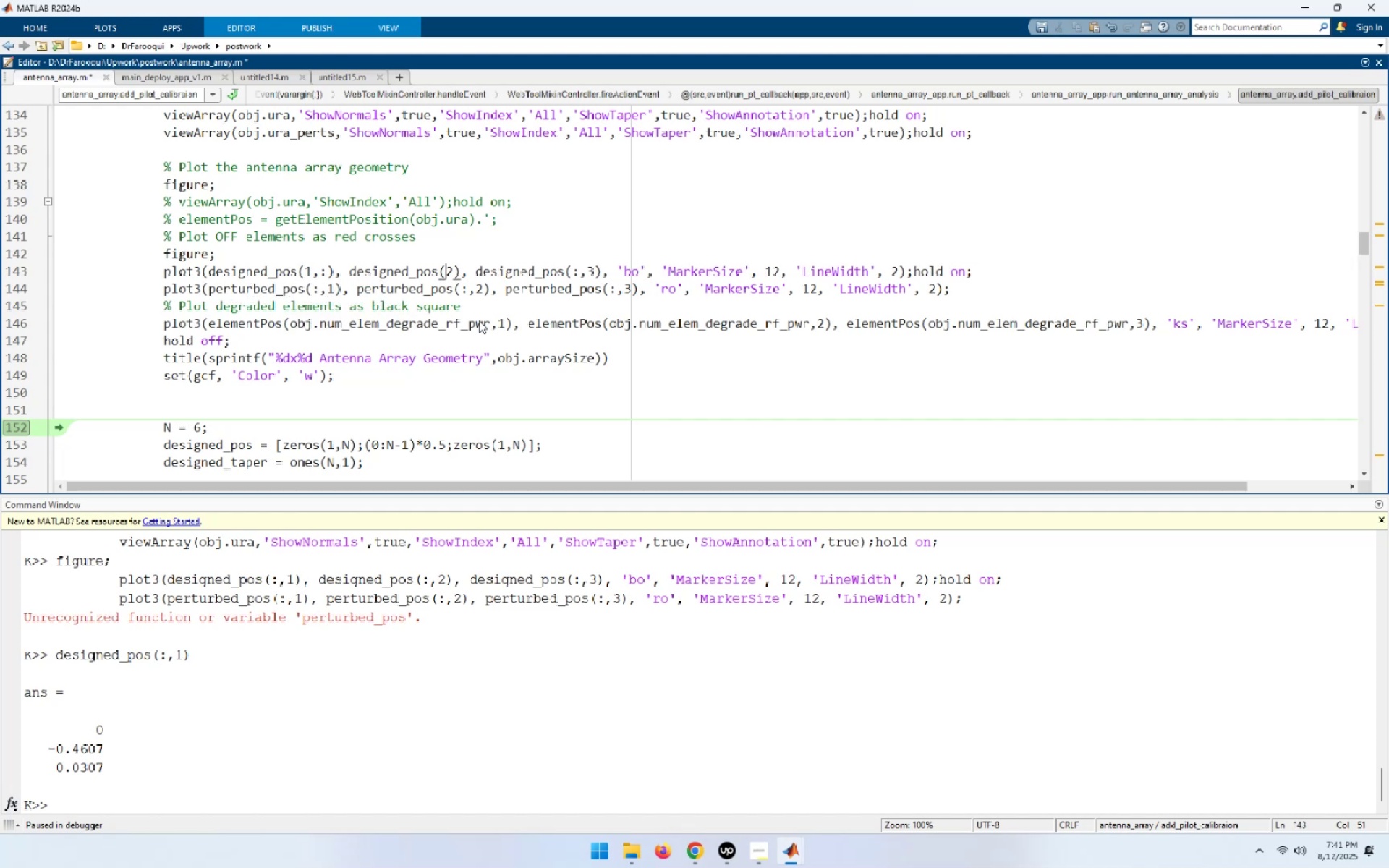 
key(ArrowRight)
 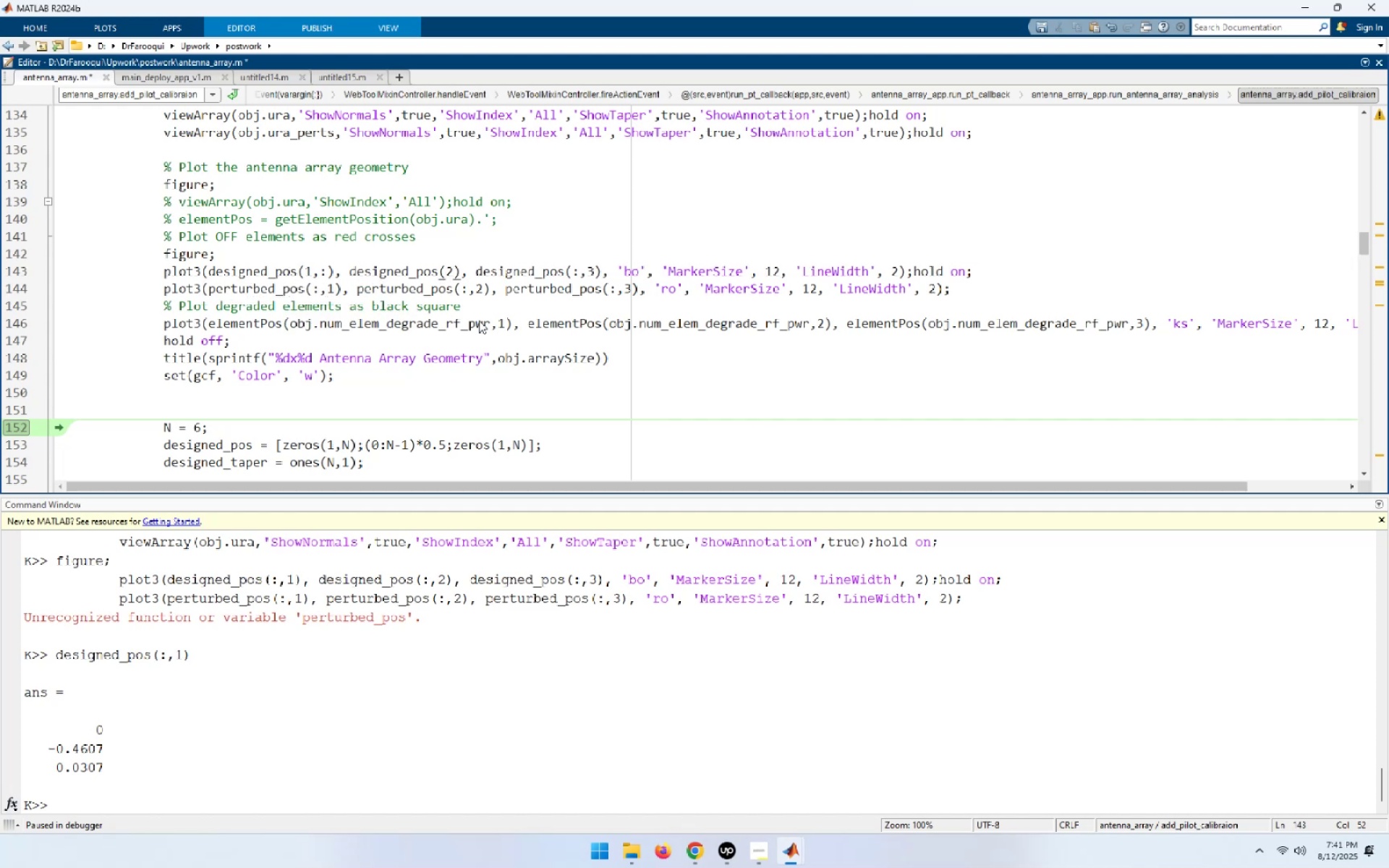 
key(Comma)
 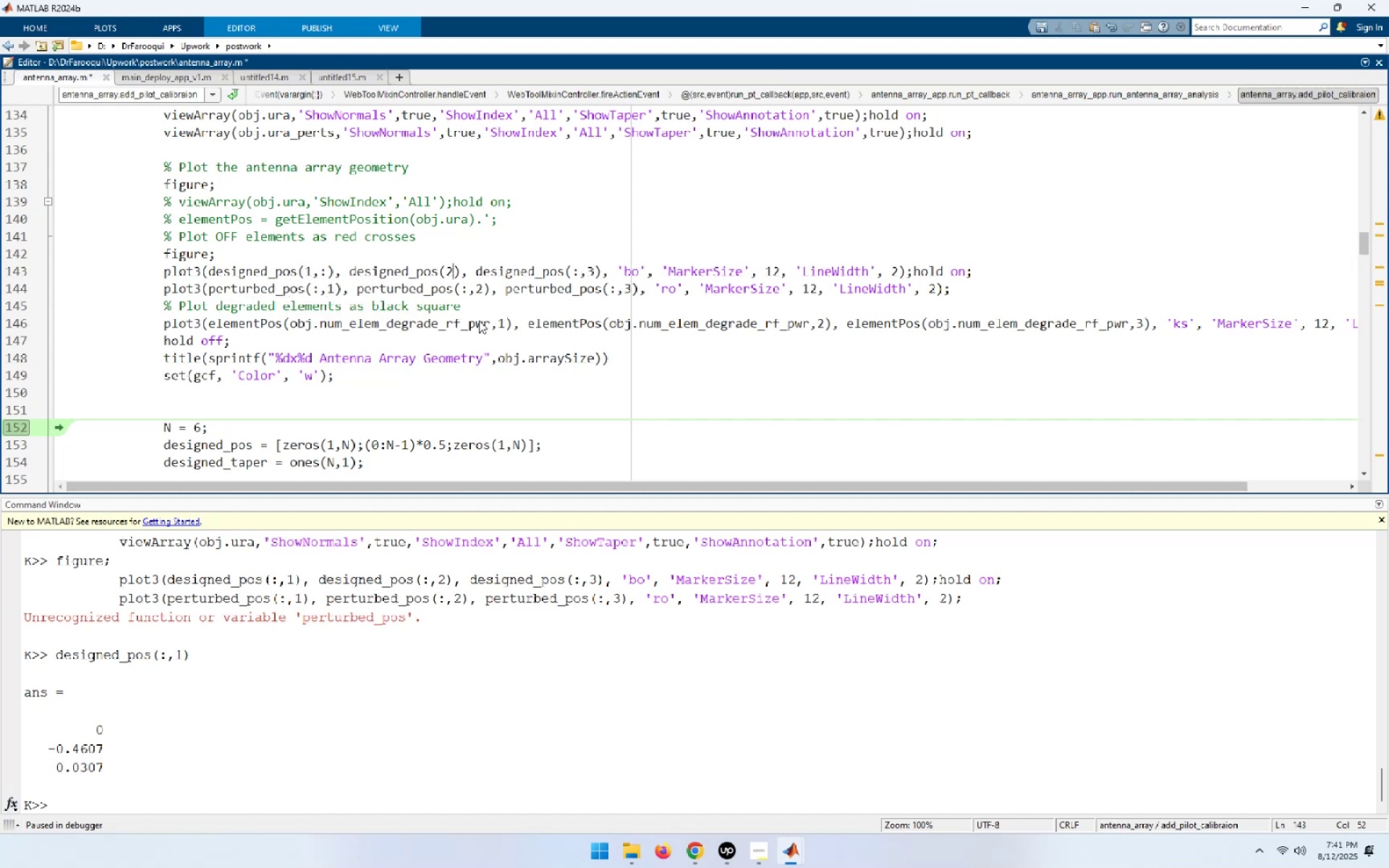 
key(Shift+ShiftLeft)
 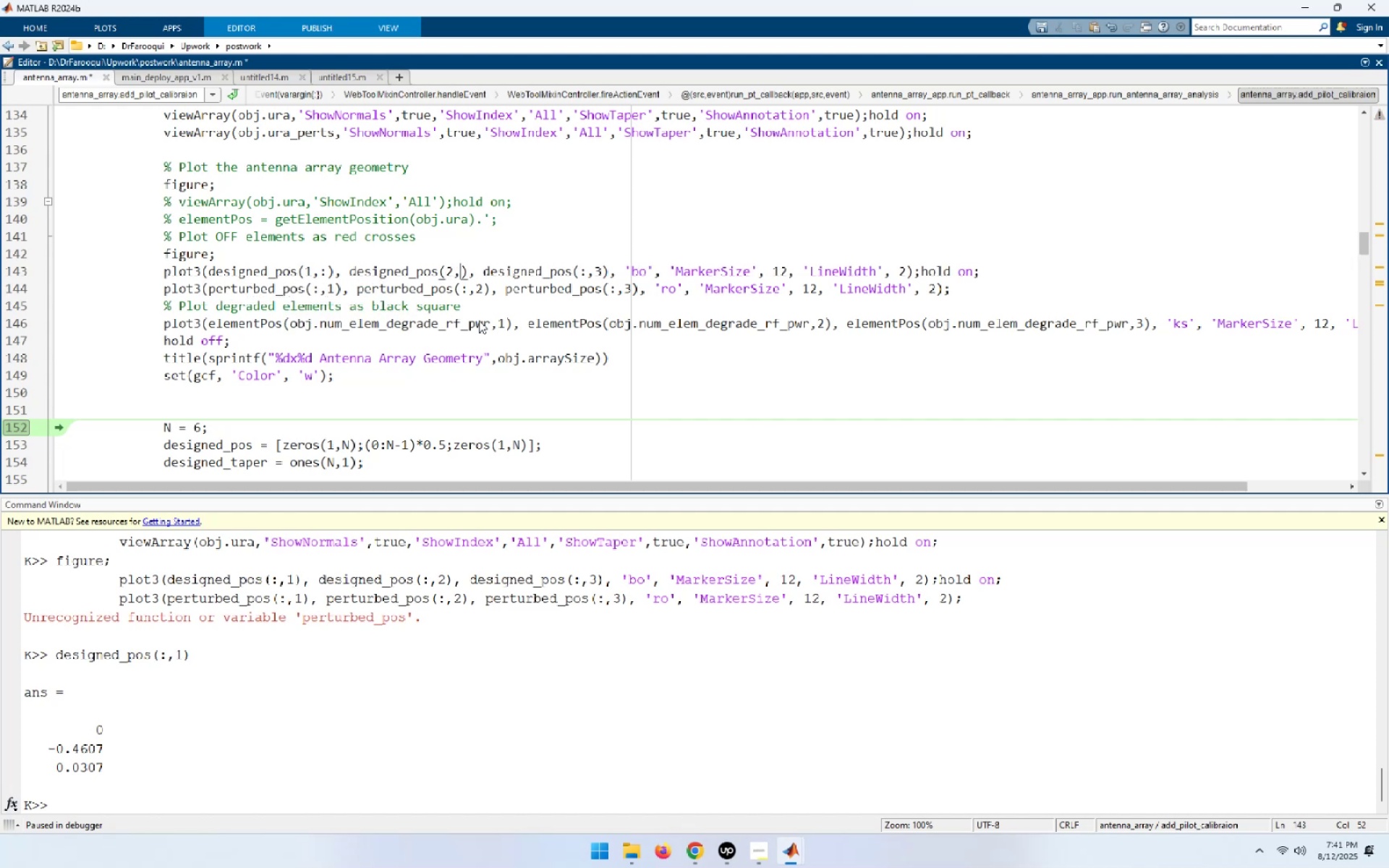 
key(Shift+Semicolon)
 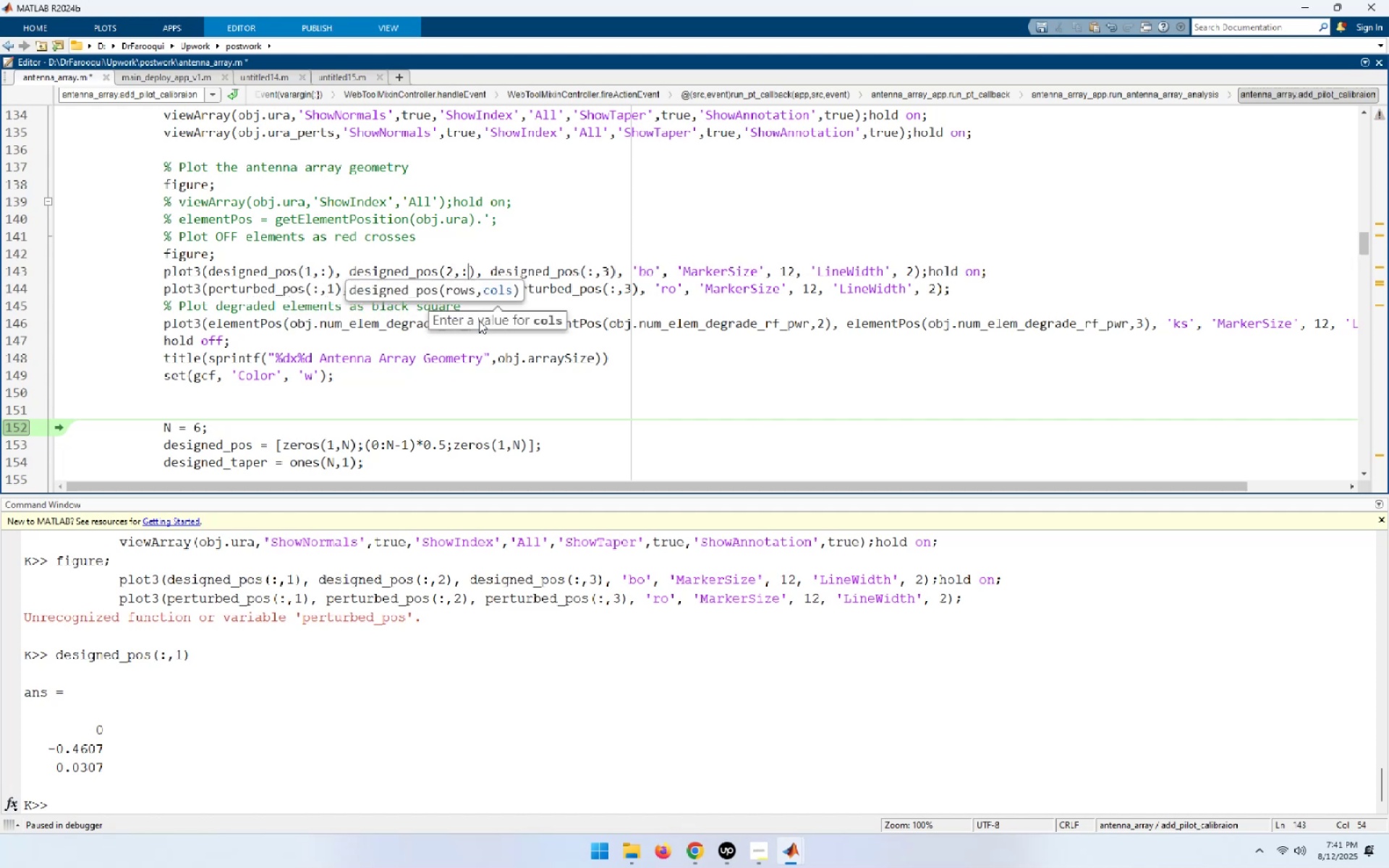 
hold_key(key=ArrowRight, duration=0.99)
 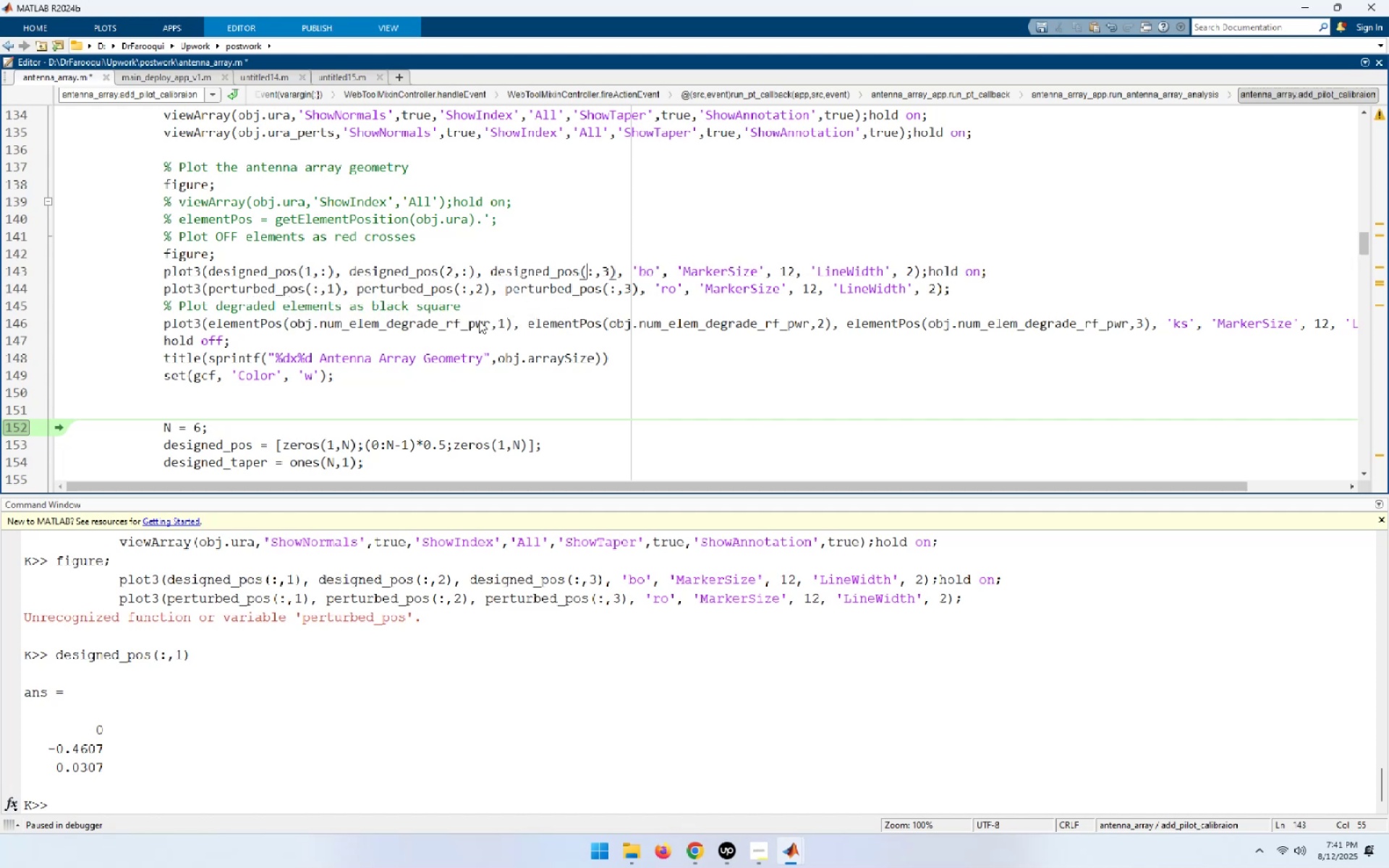 
key(ArrowRight)
 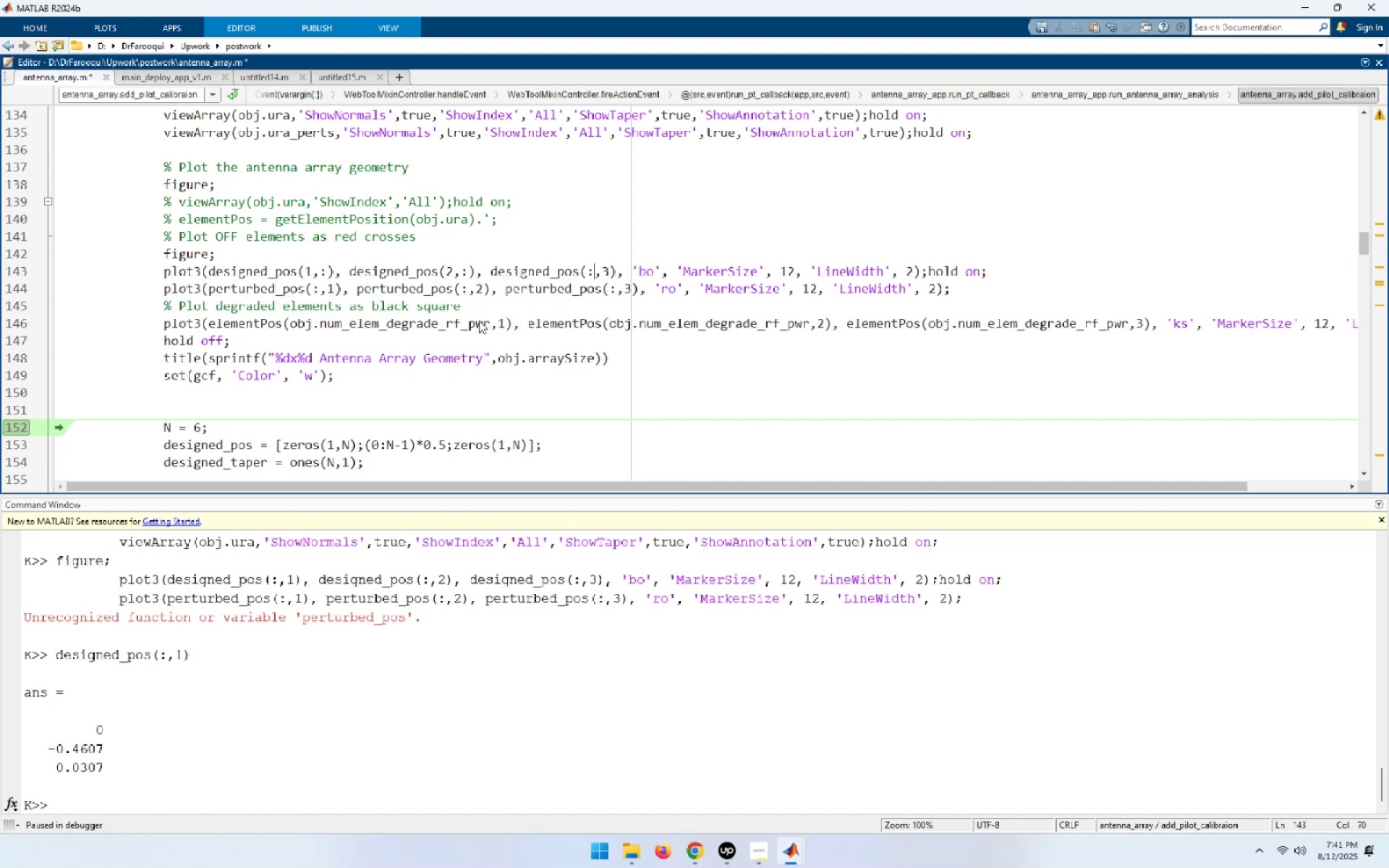 
key(ArrowRight)
 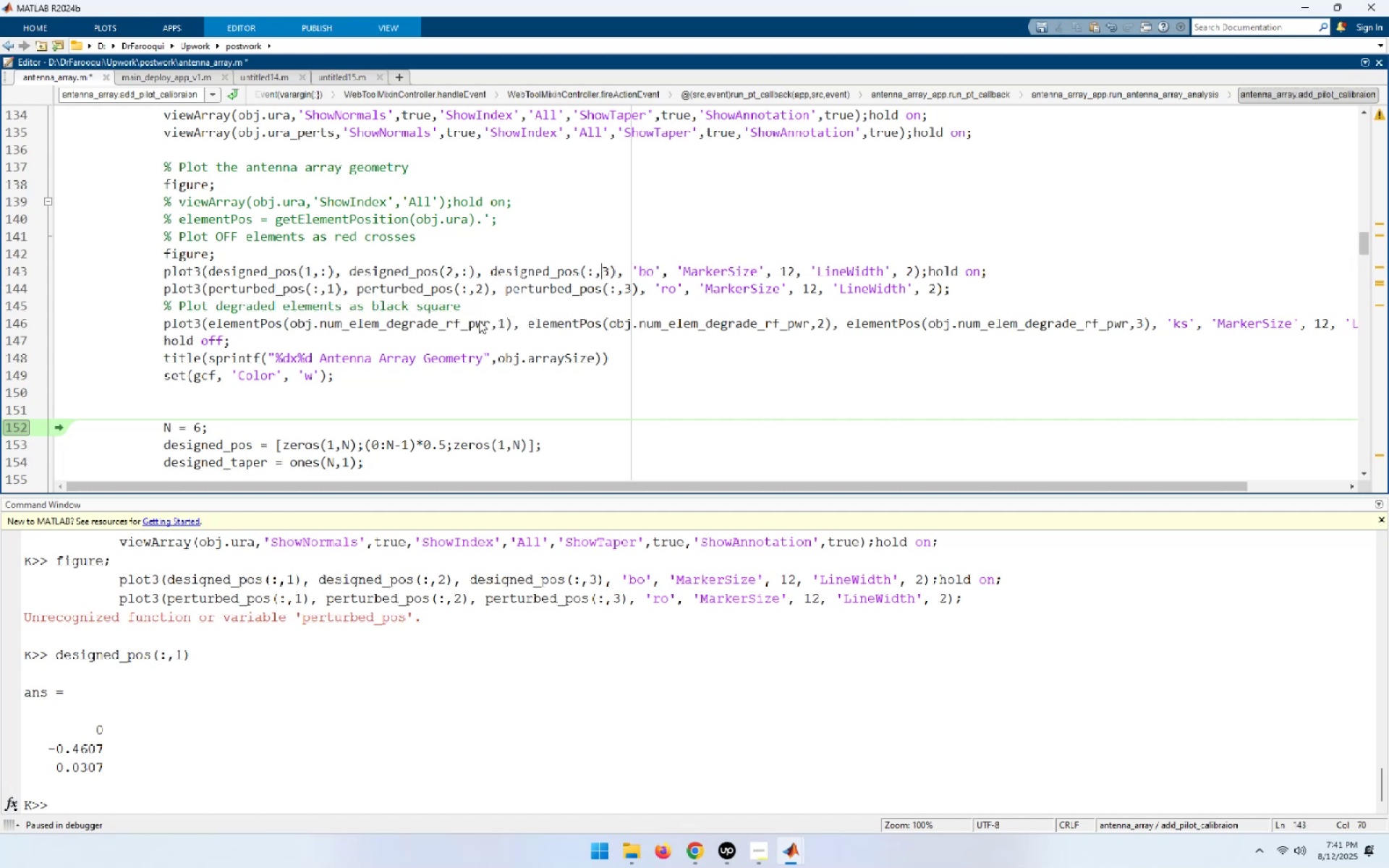 
key(ArrowRight)
 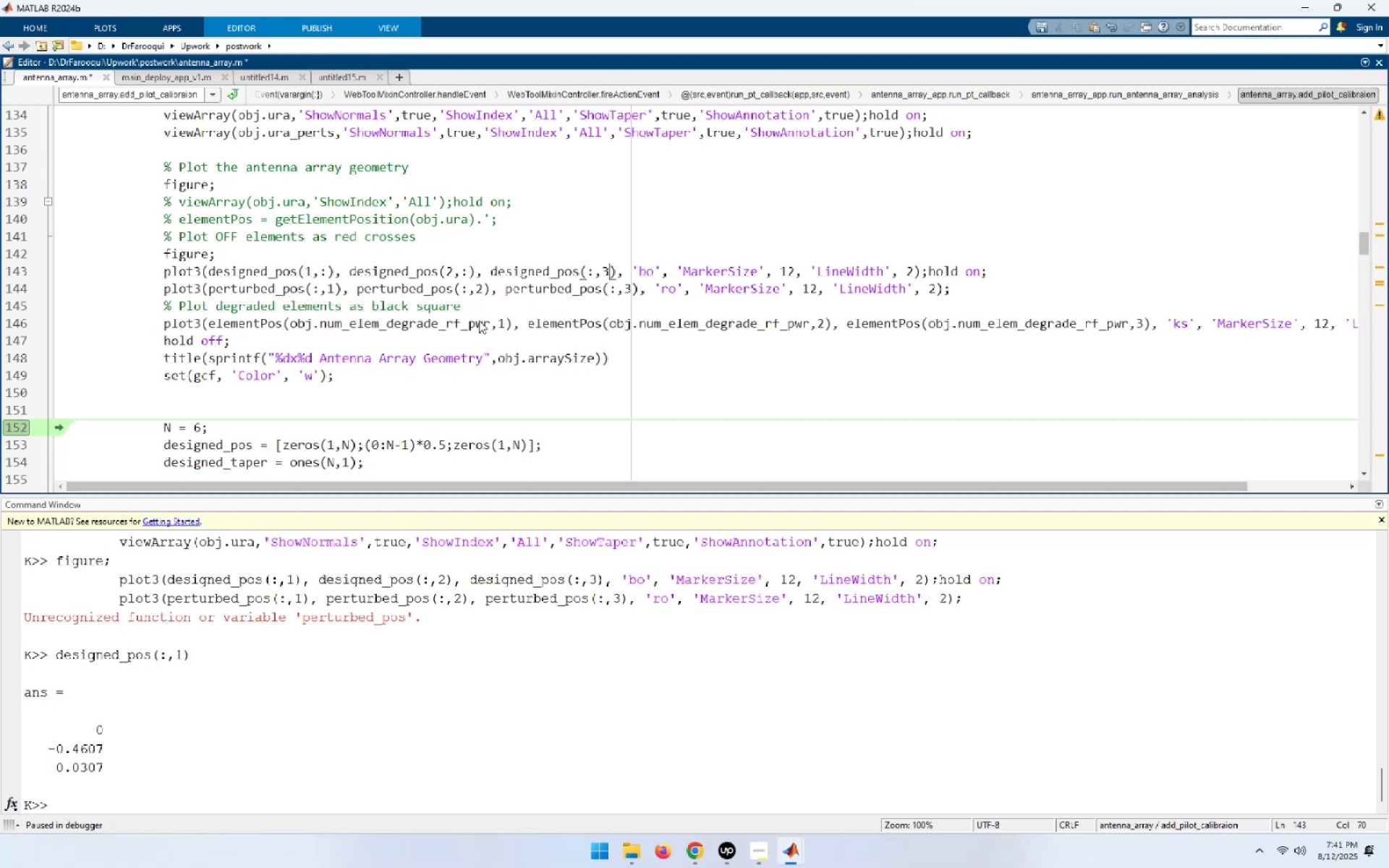 
key(Backspace)
 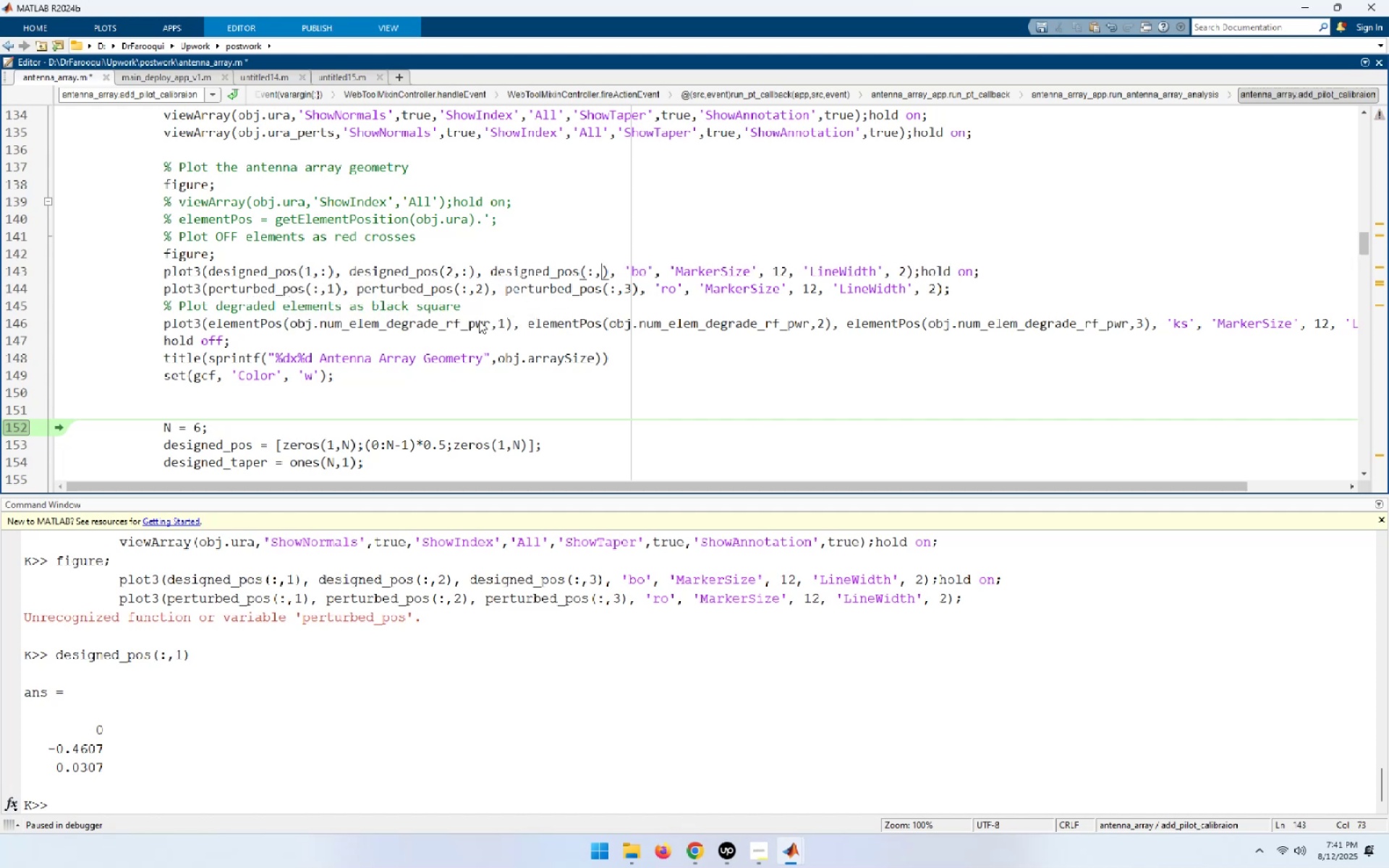 
key(Backspace)
 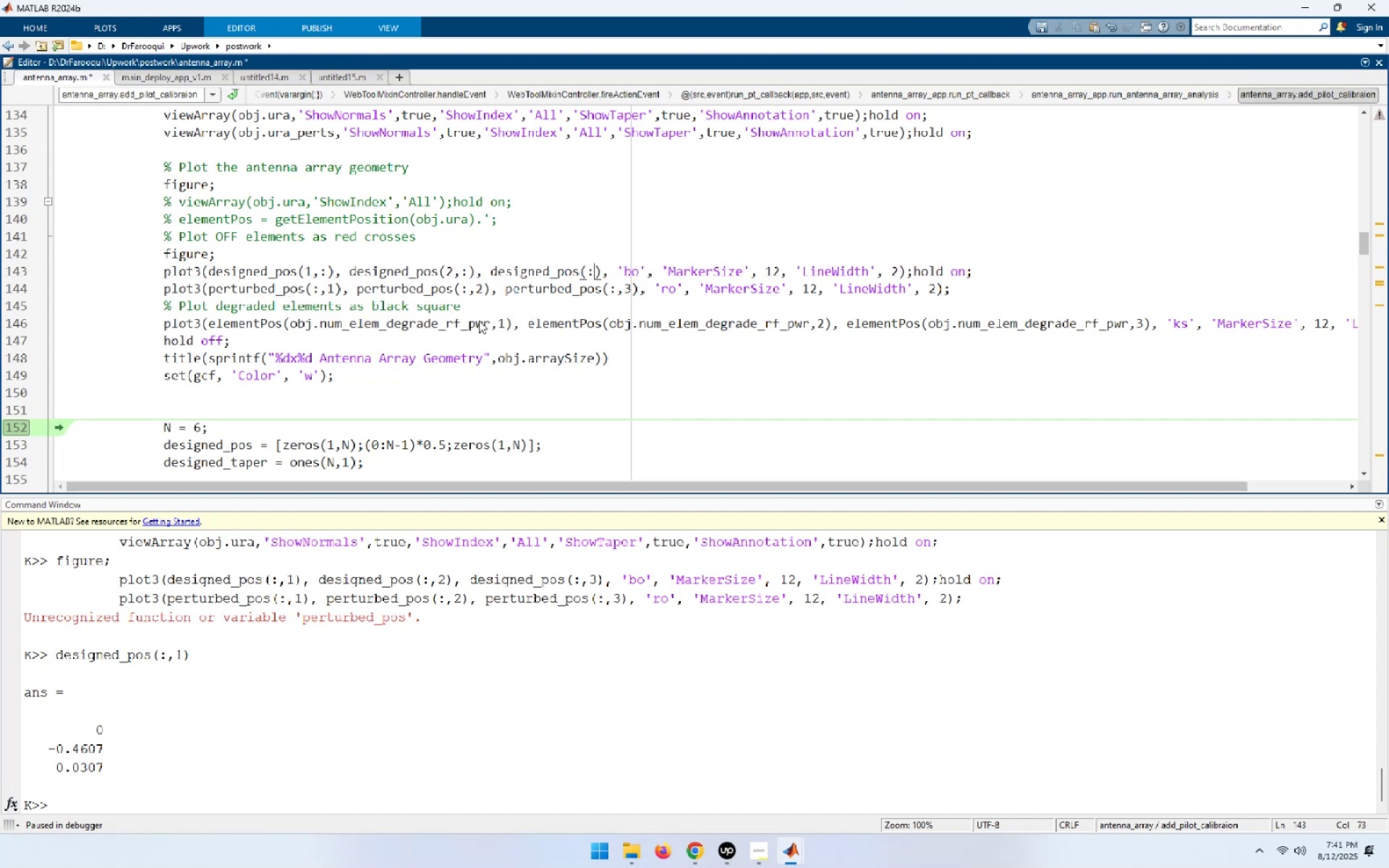 
key(Backspace)
 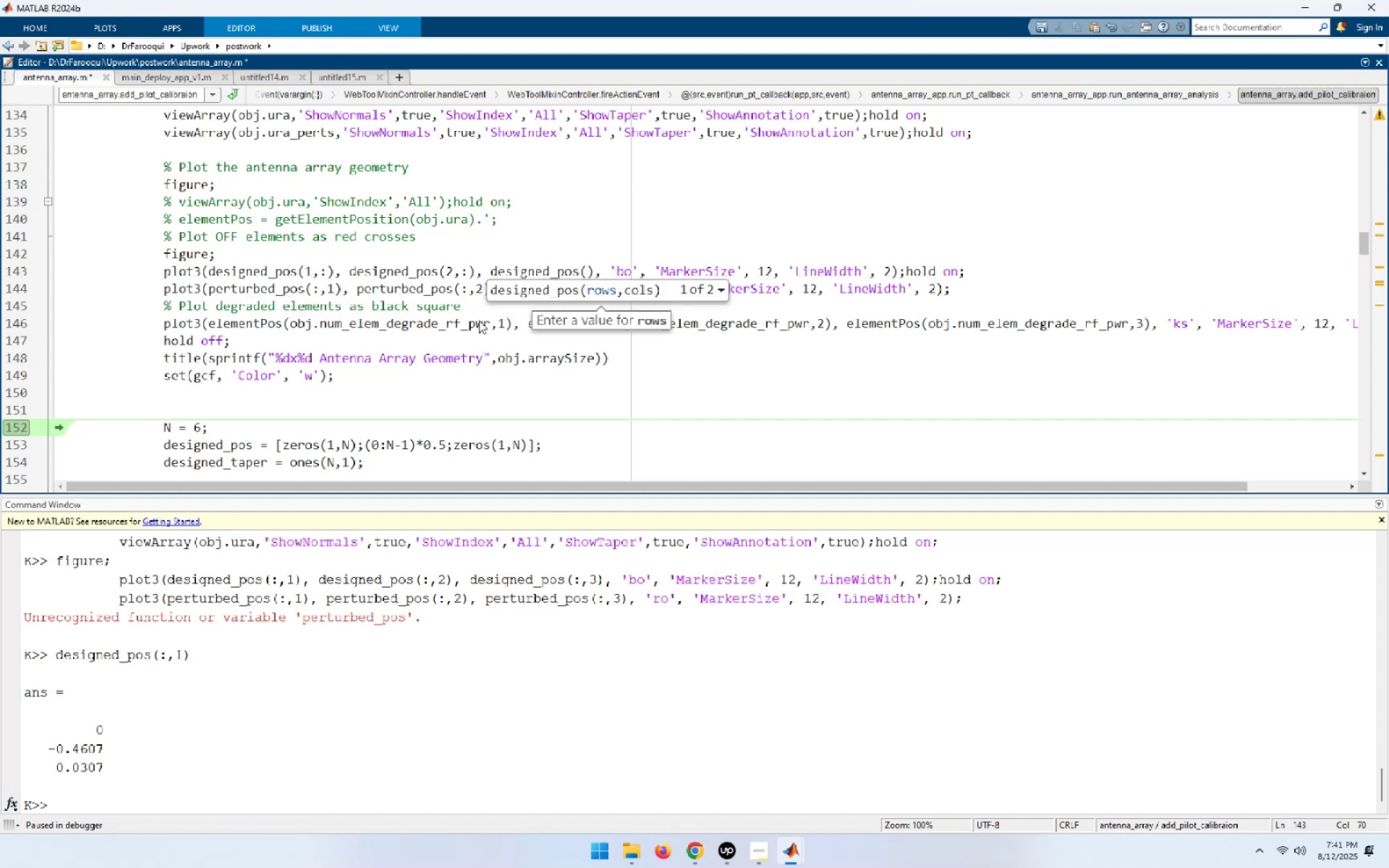 
key(3)
 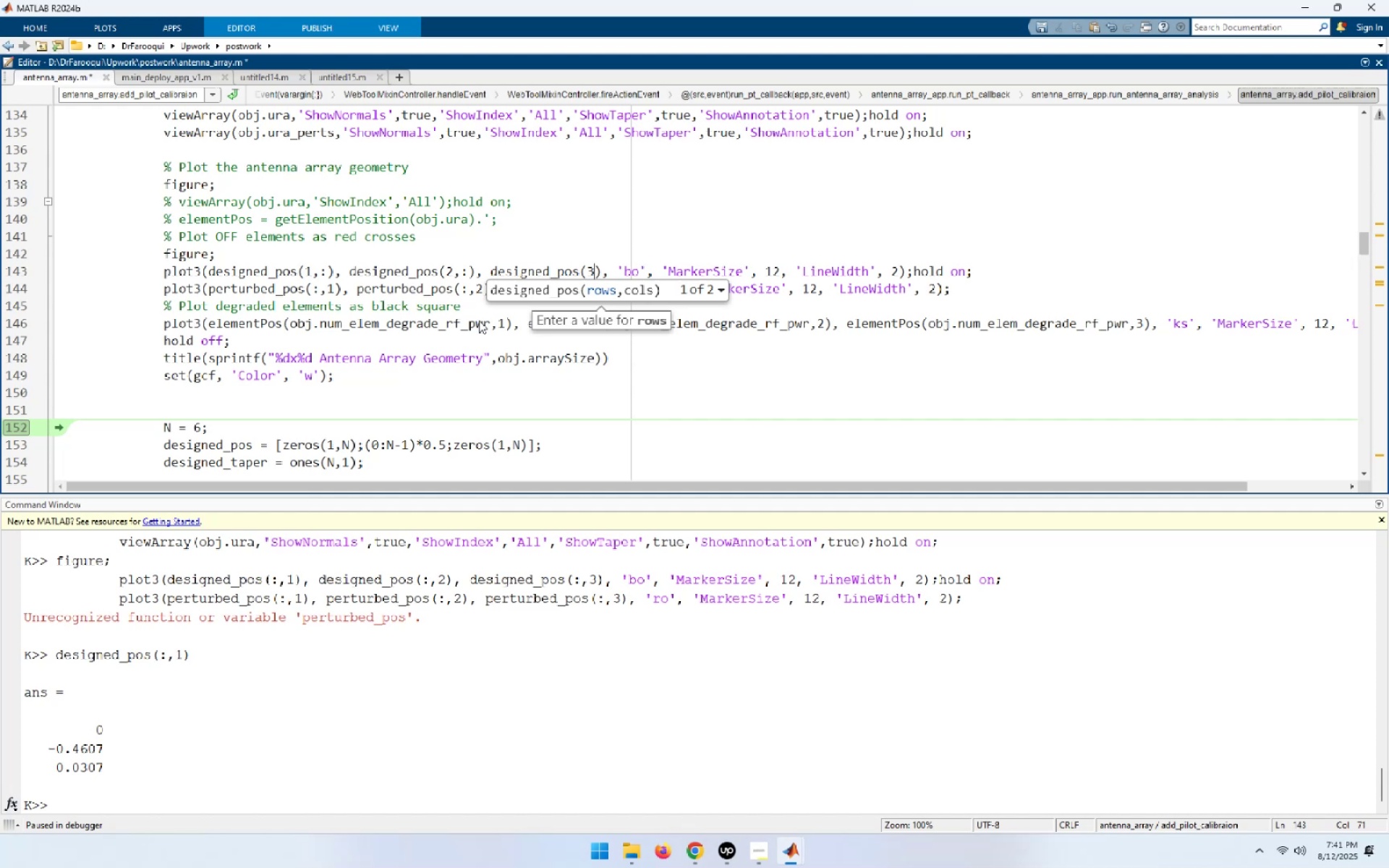 
key(Comma)
 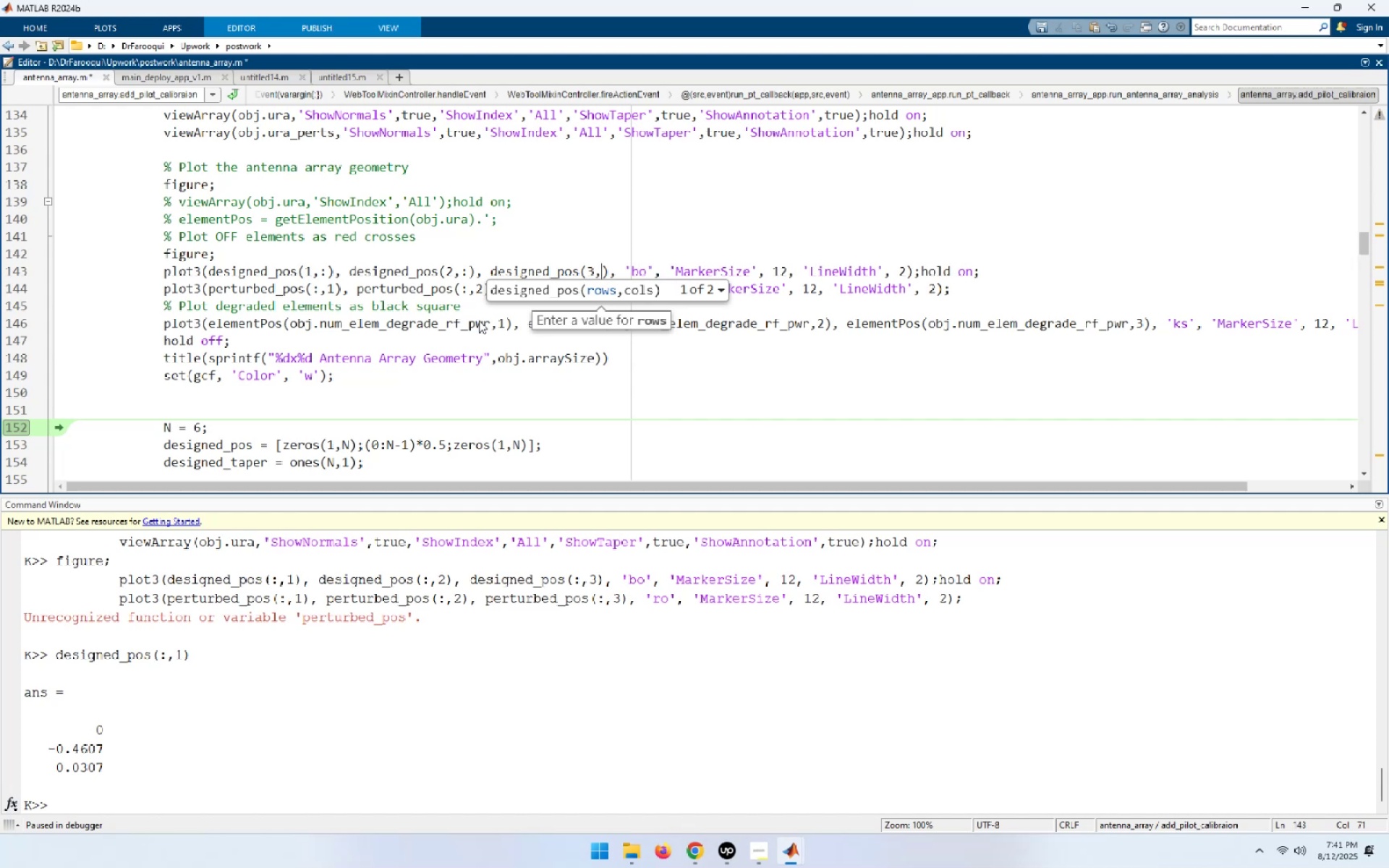 
key(Shift+ShiftLeft)
 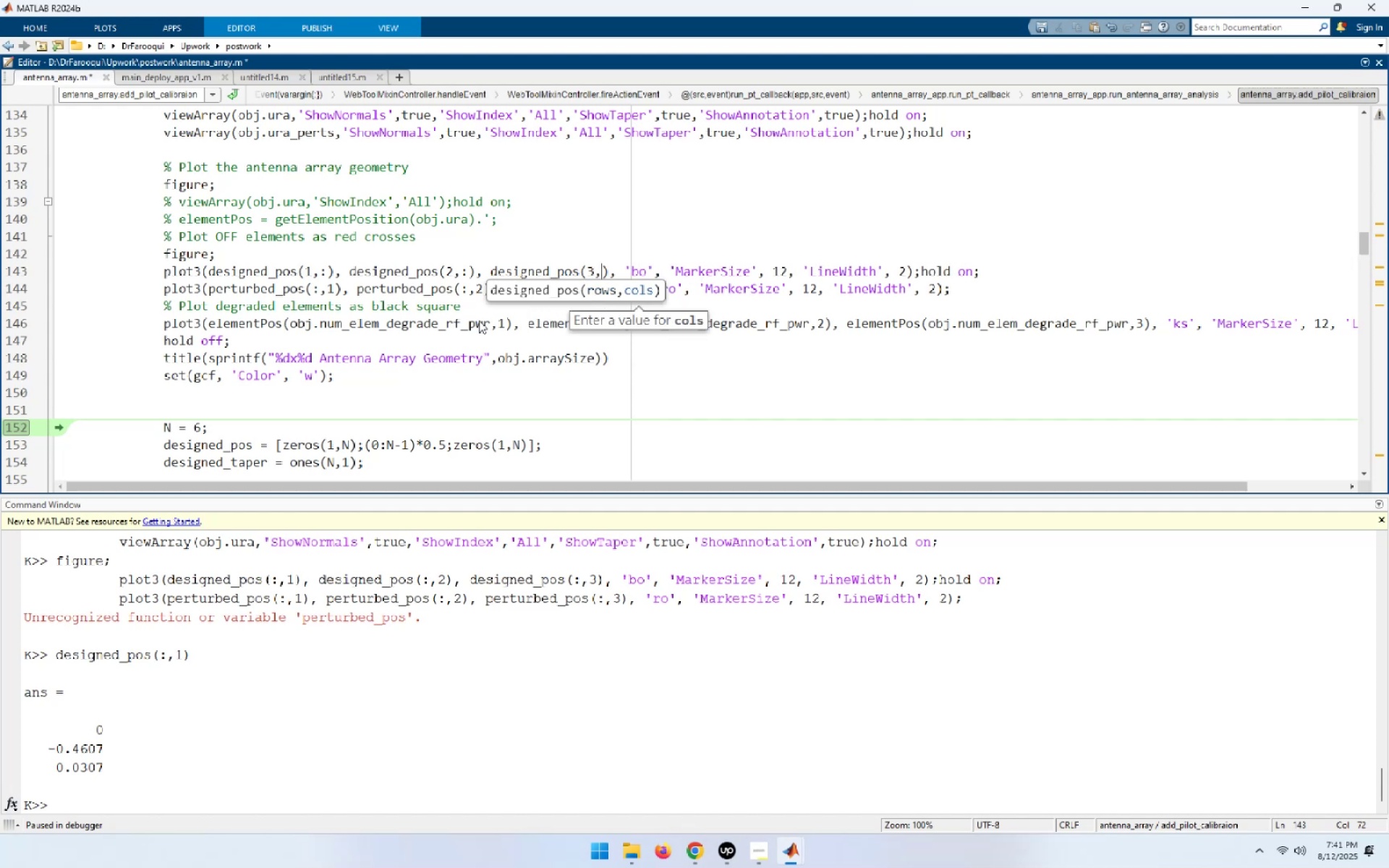 
key(Shift+Semicolon)
 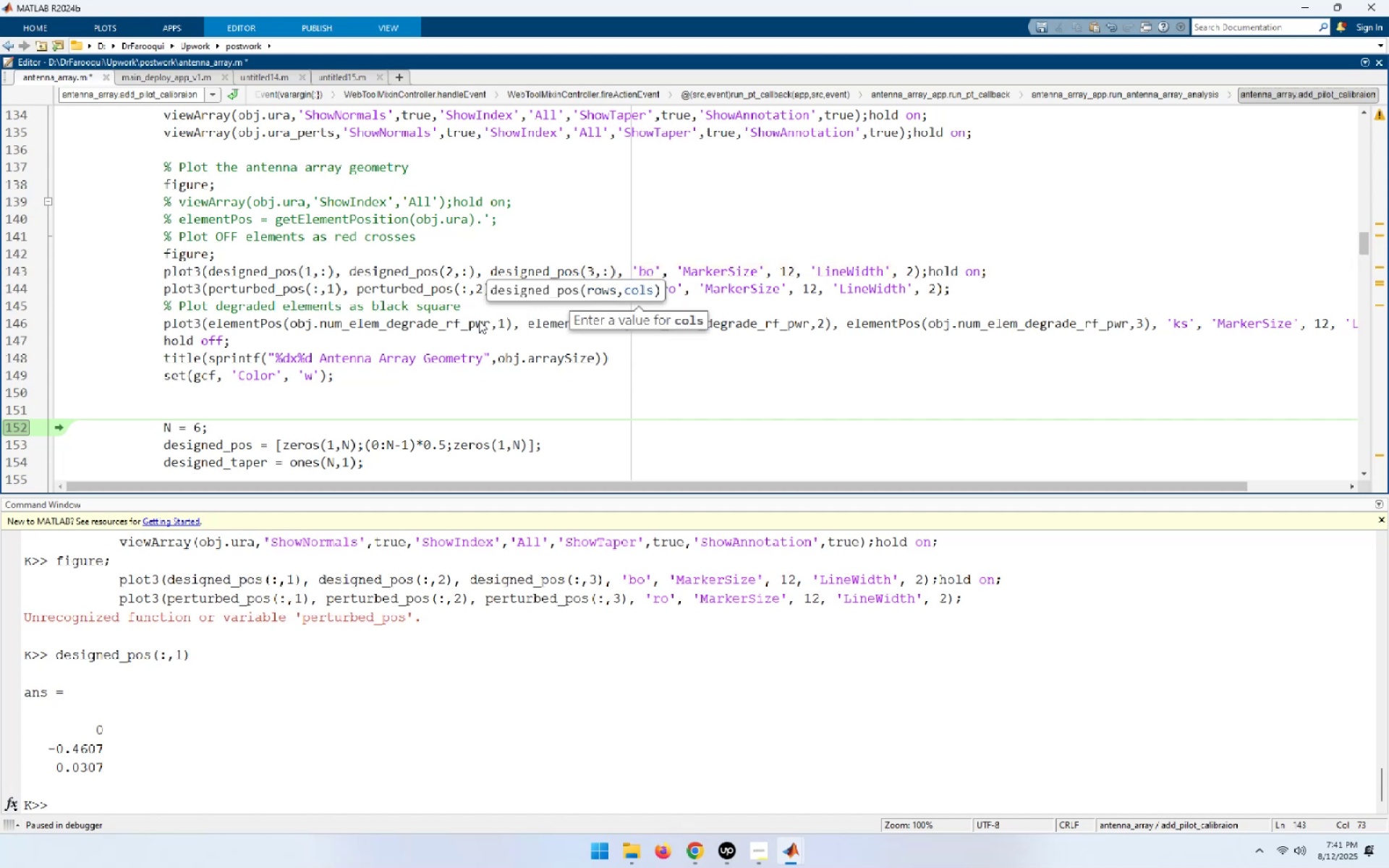 
key(ArrowDown)
 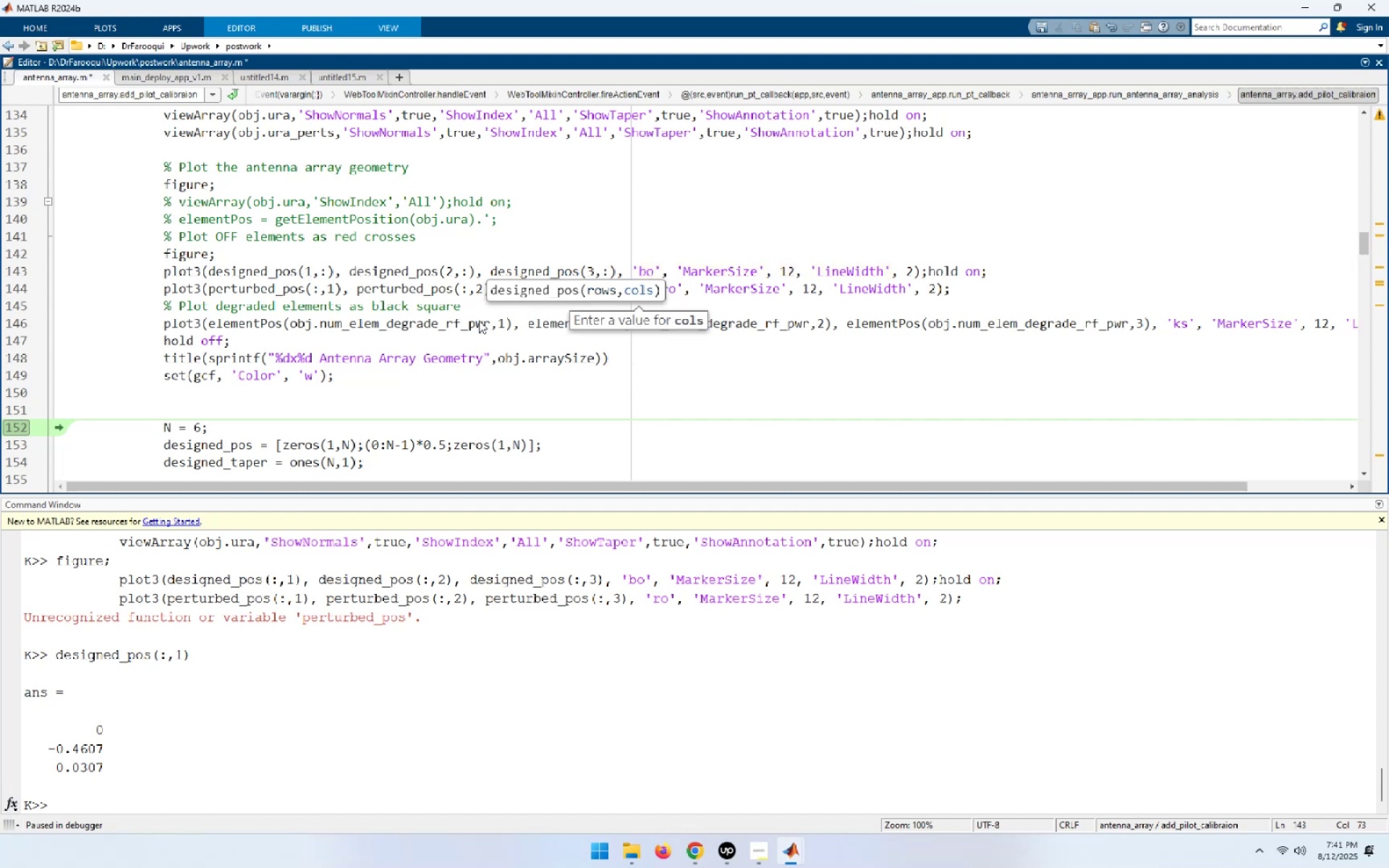 
hold_key(key=ArrowLeft, duration=1.53)
 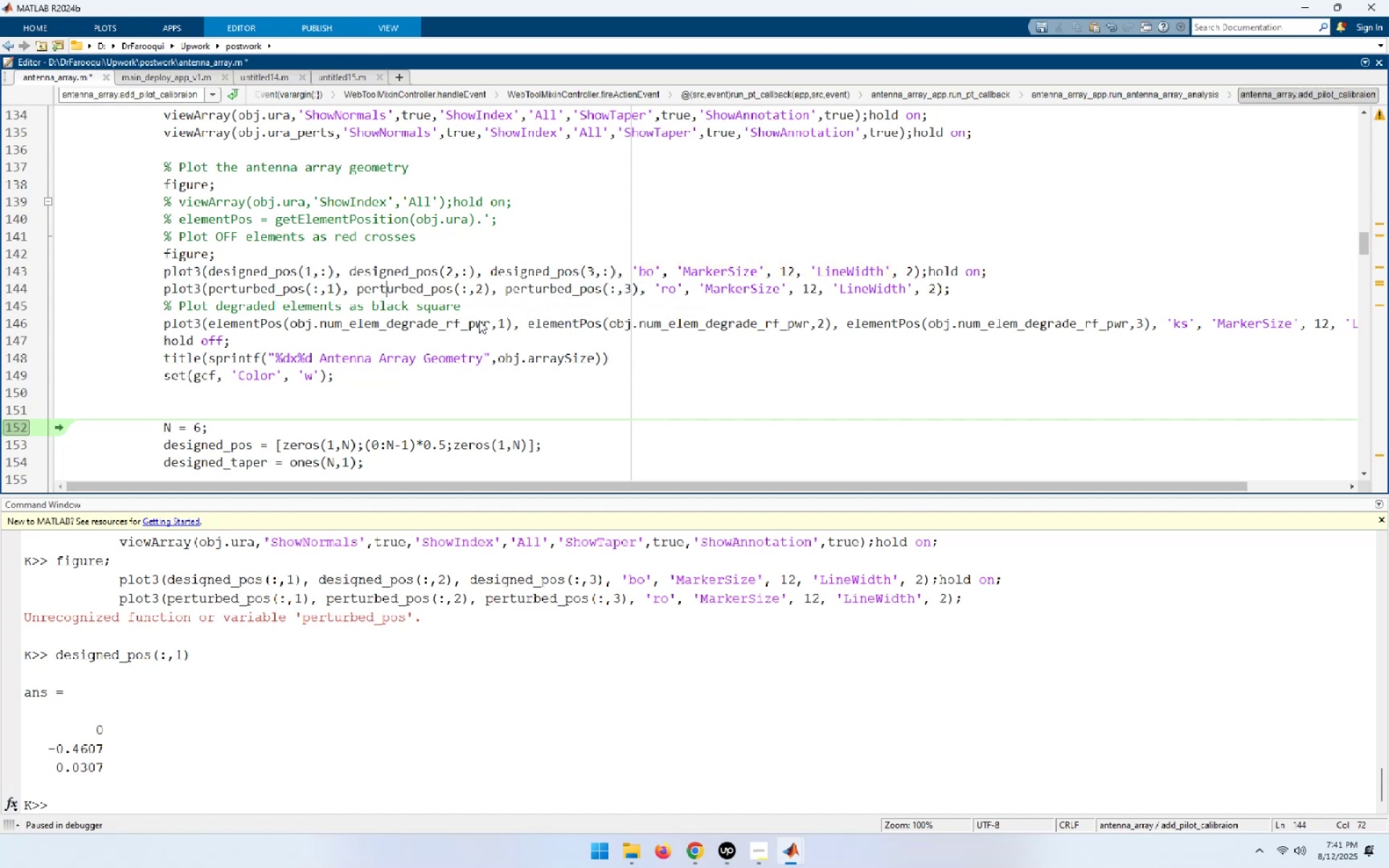 
key(ArrowLeft)
 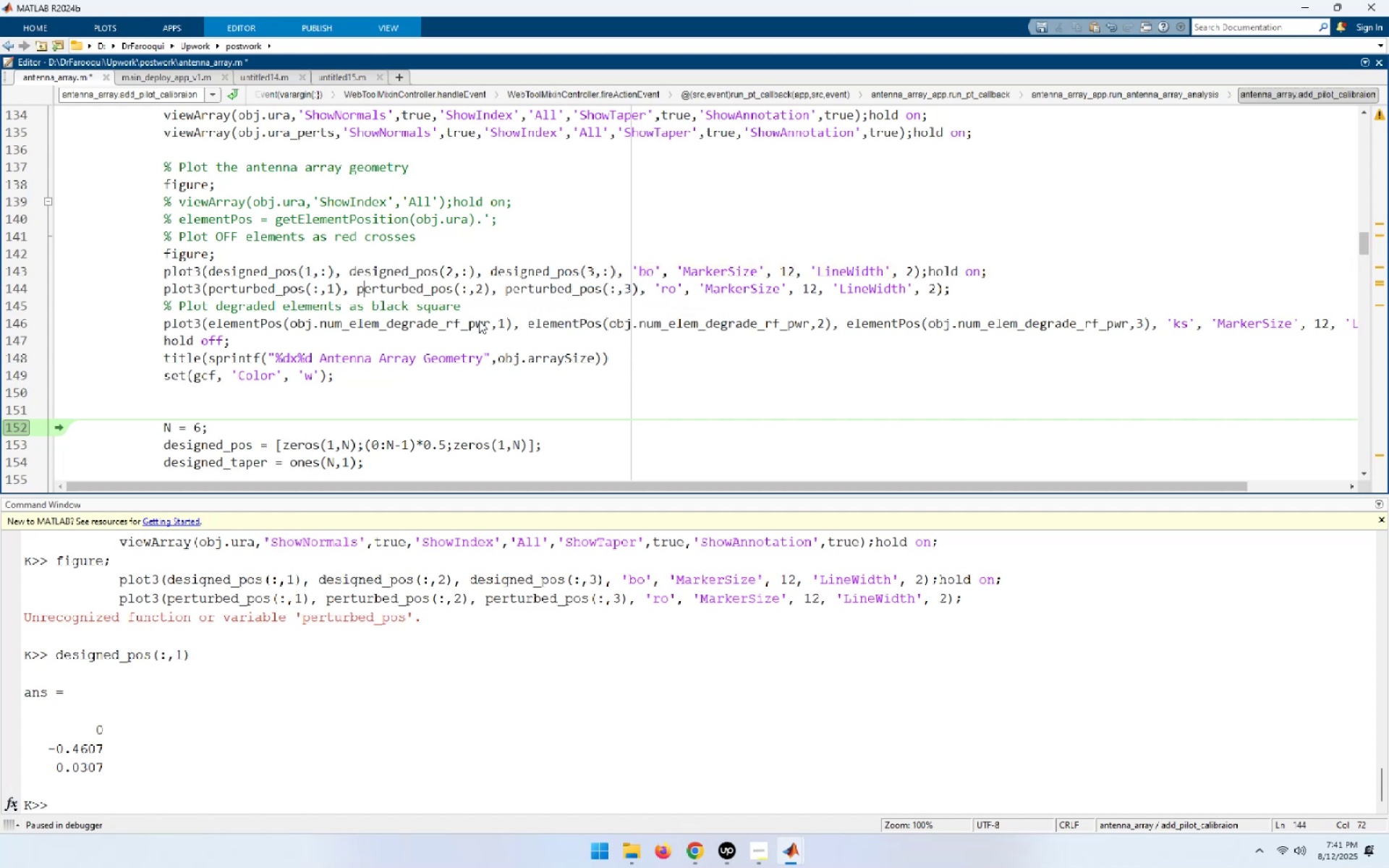 
key(ArrowLeft)
 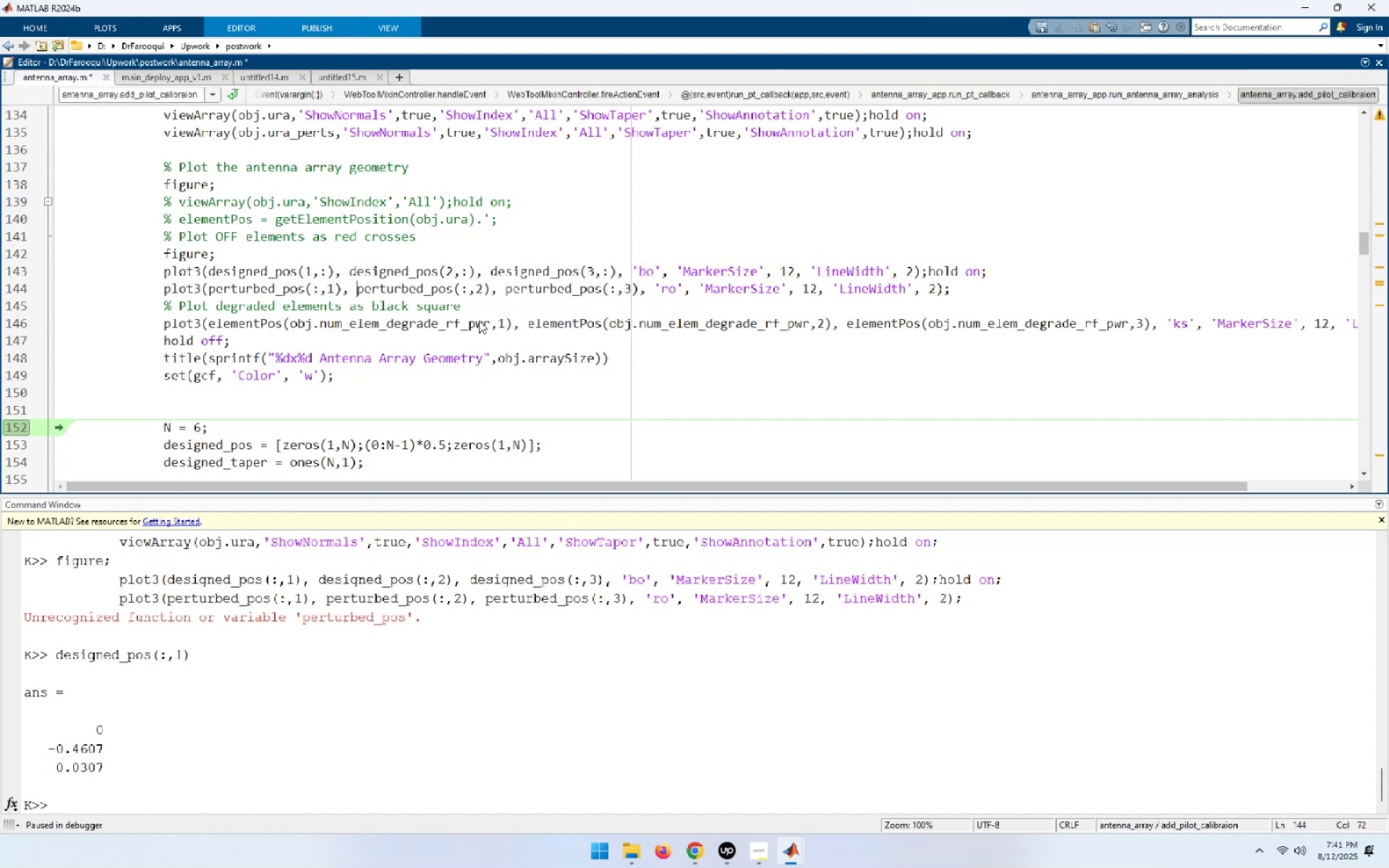 
key(ArrowLeft)
 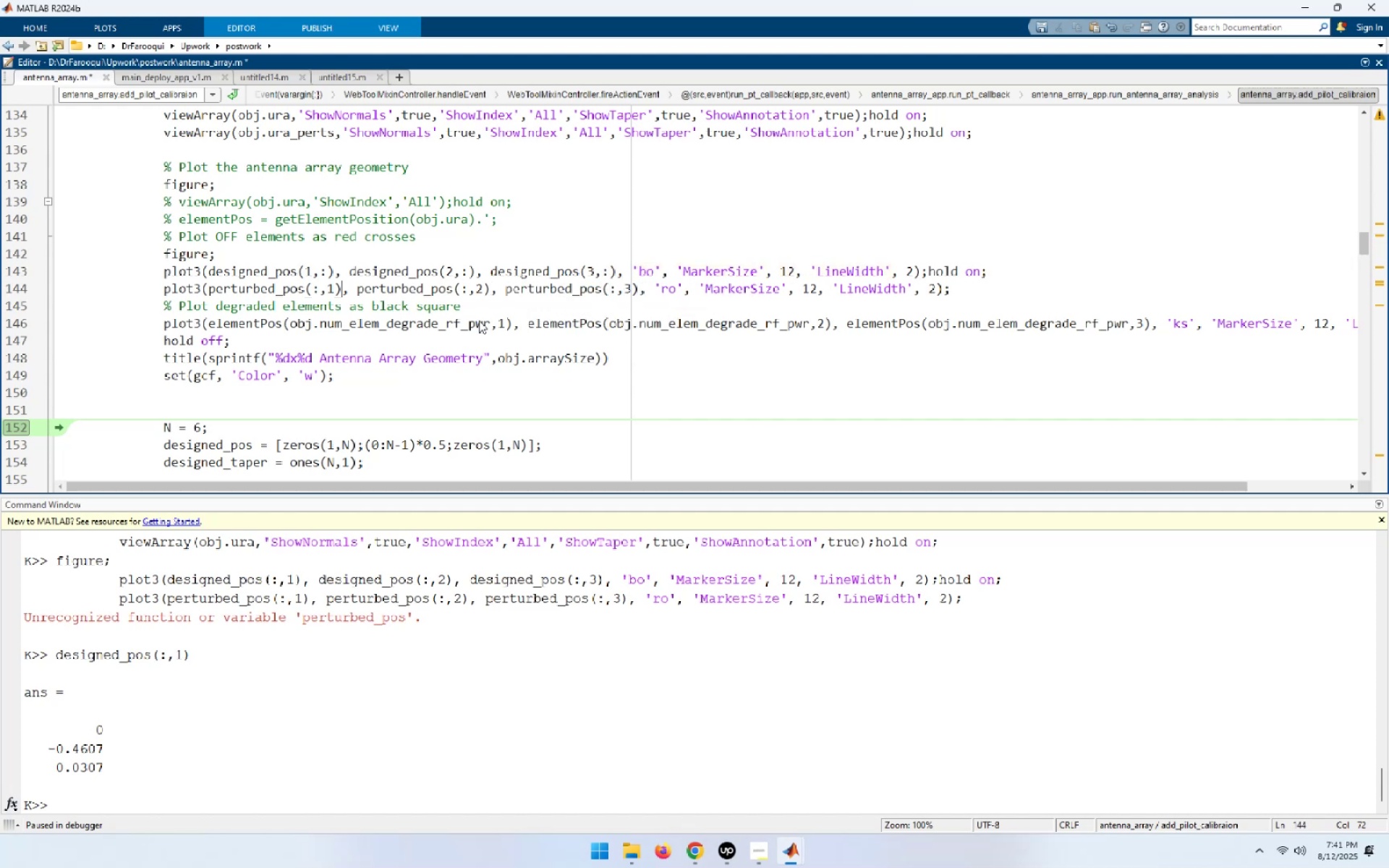 
key(ArrowLeft)
 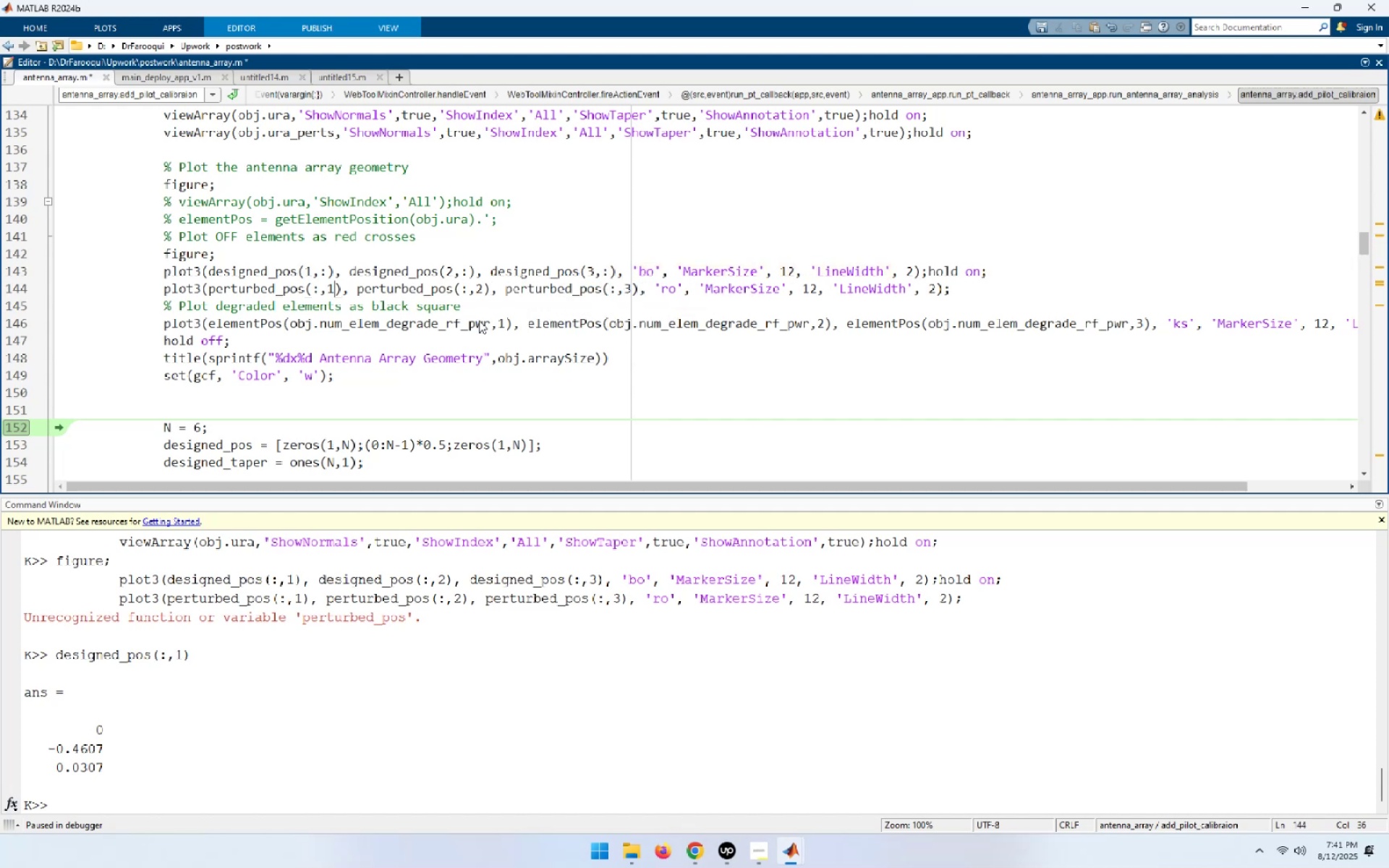 
key(Backspace)
 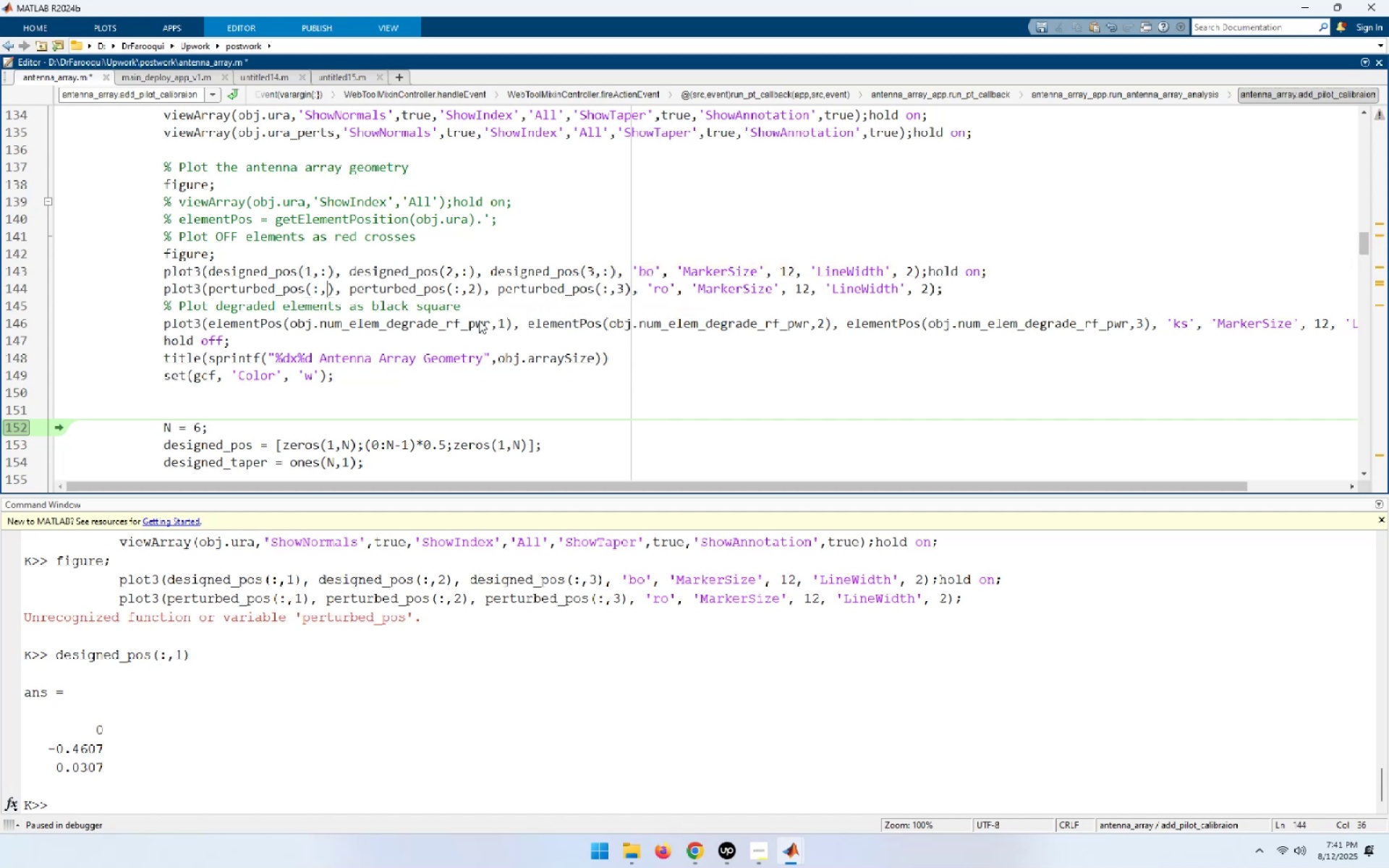 
key(Backspace)
 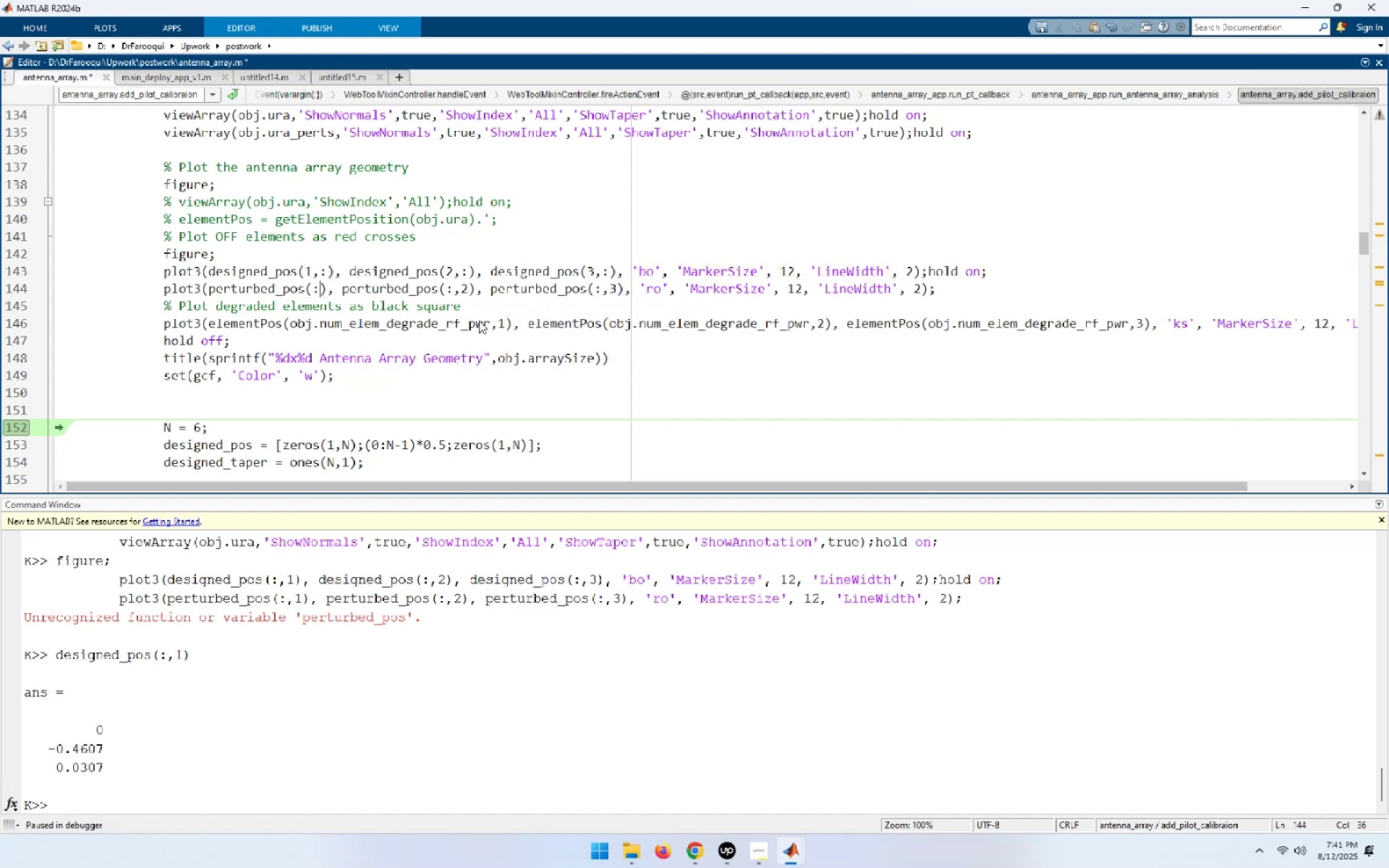 
key(Backspace)
 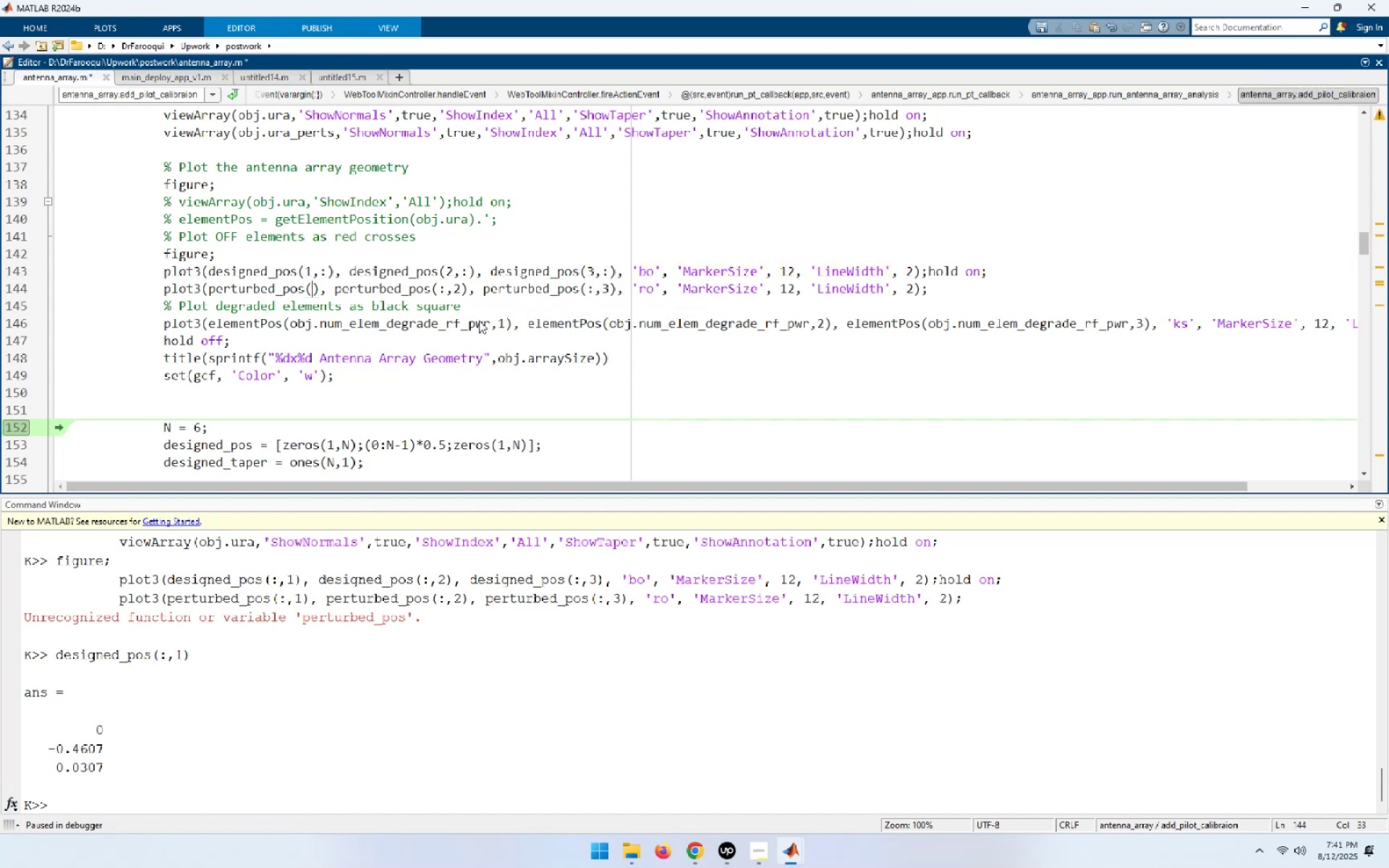 
key(1)
 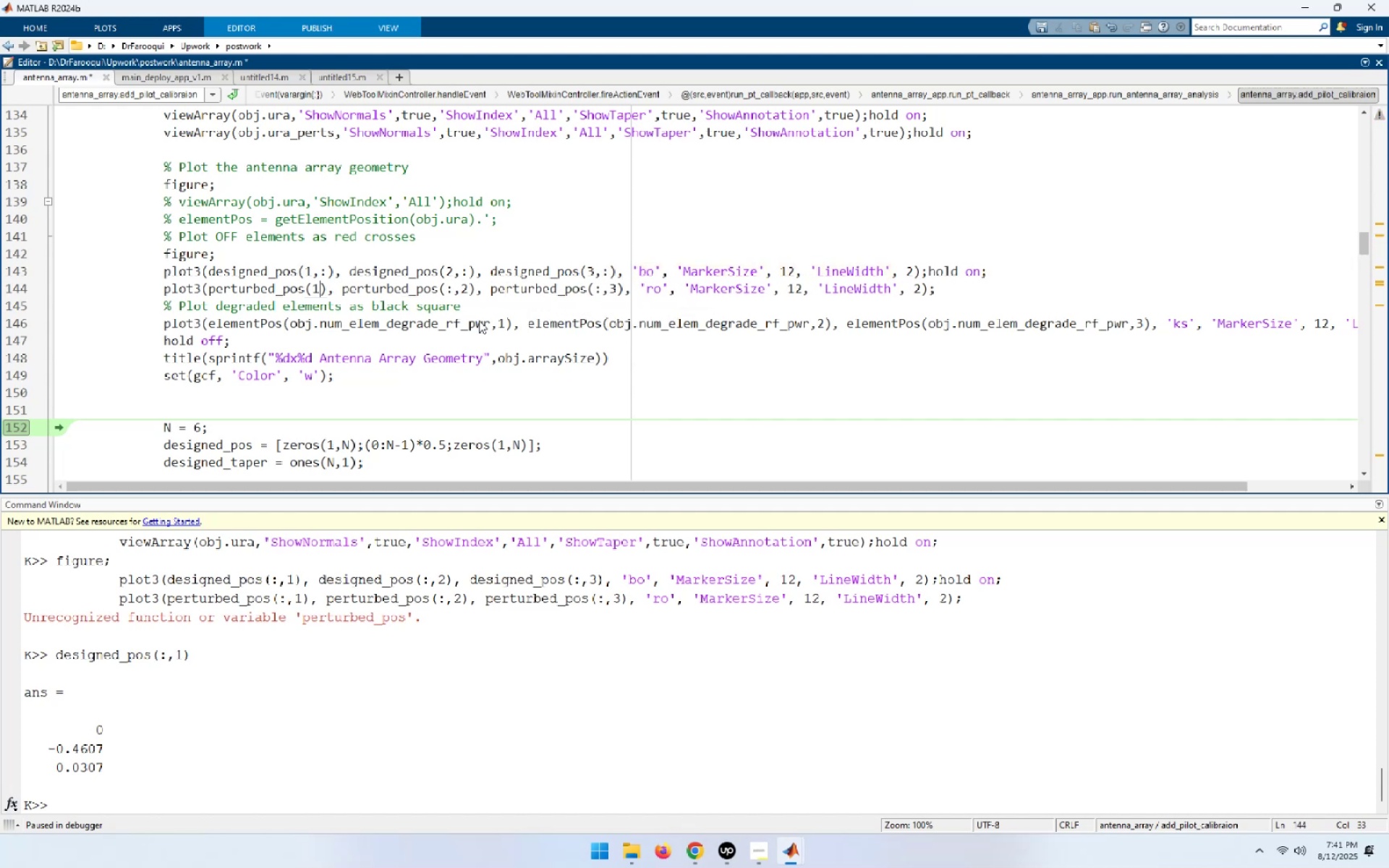 
key(Comma)
 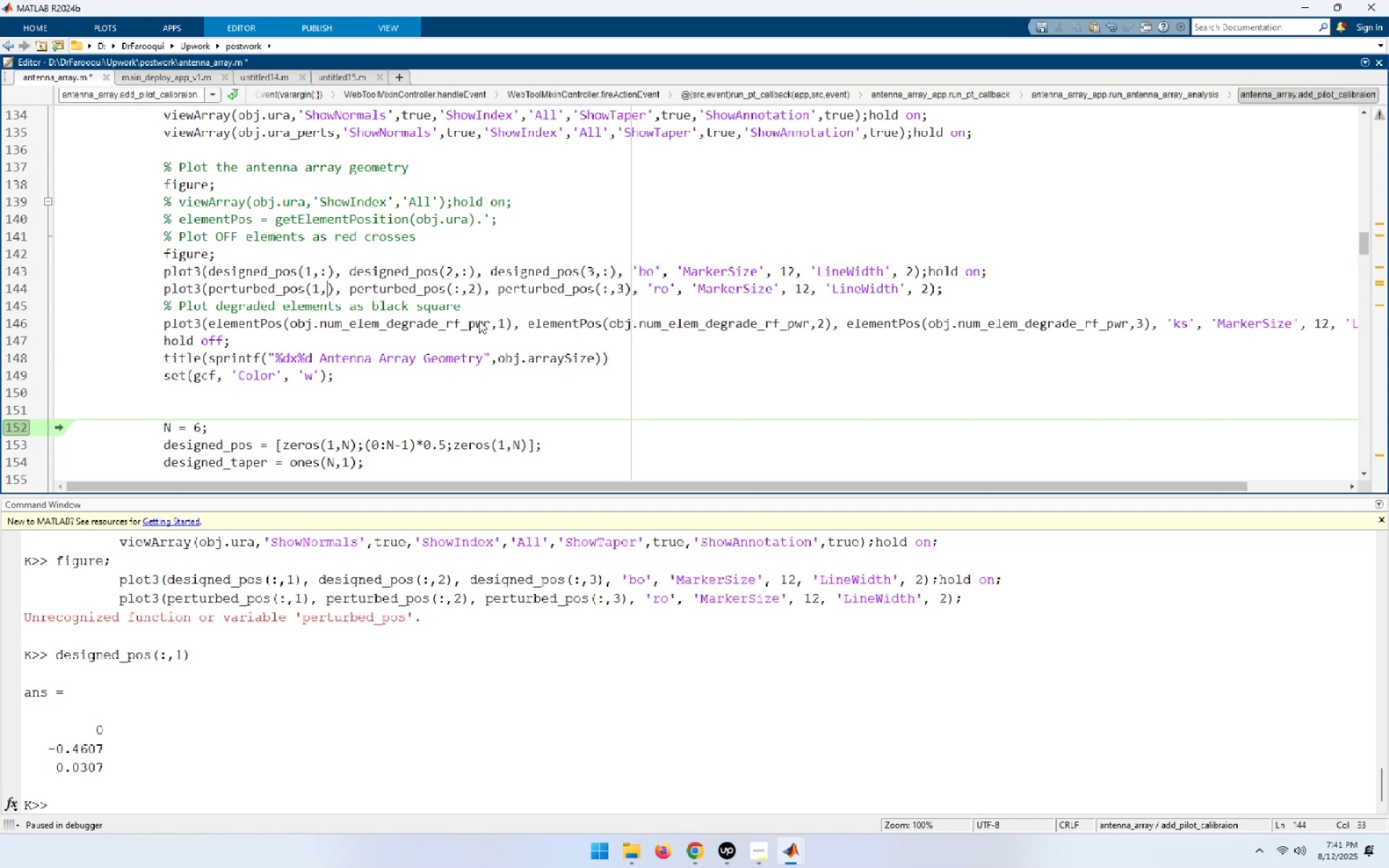 
key(Shift+ShiftLeft)
 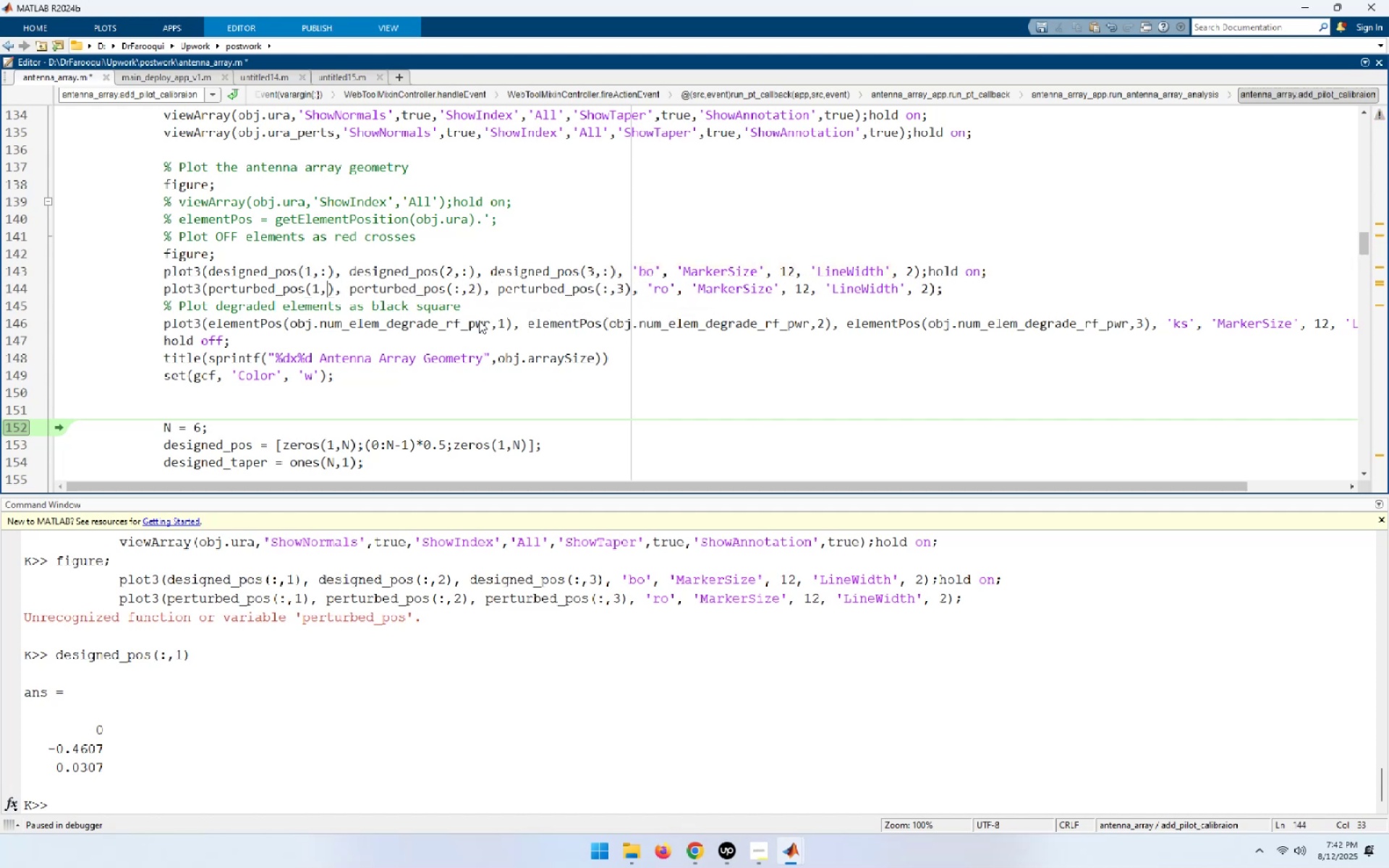 
key(Shift+Semicolon)
 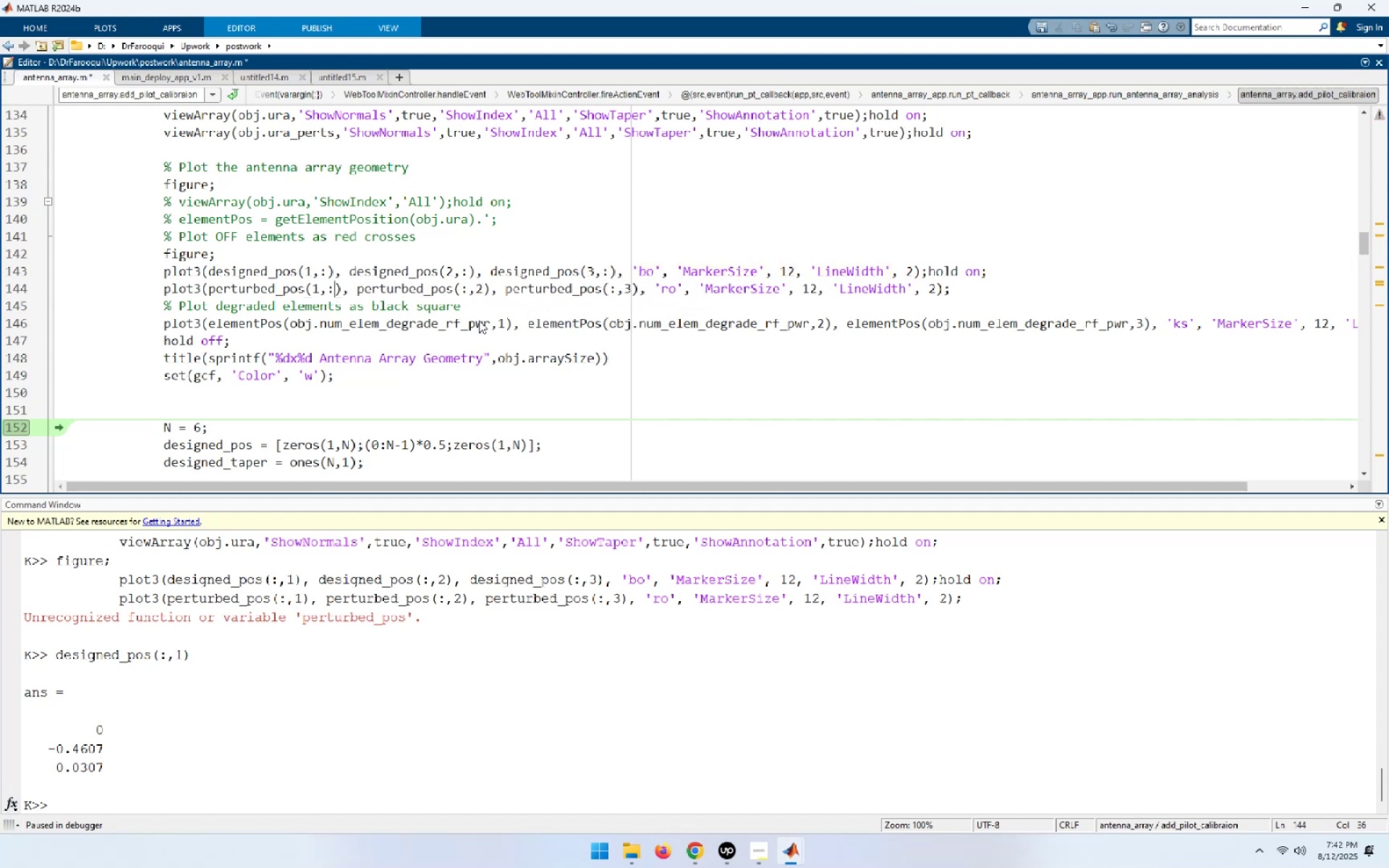 
hold_key(key=ArrowRight, duration=1.15)
 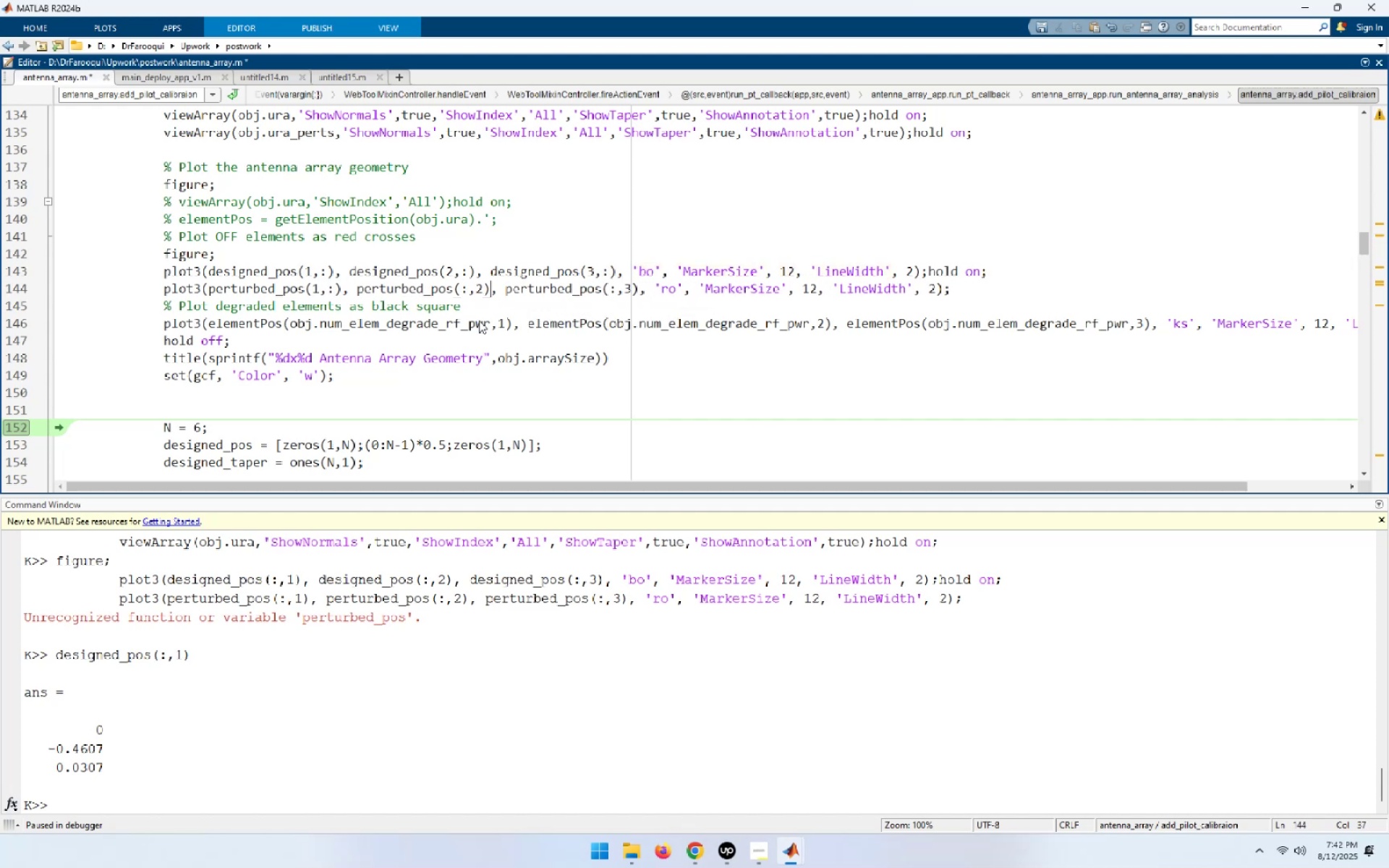 
key(ArrowLeft)
 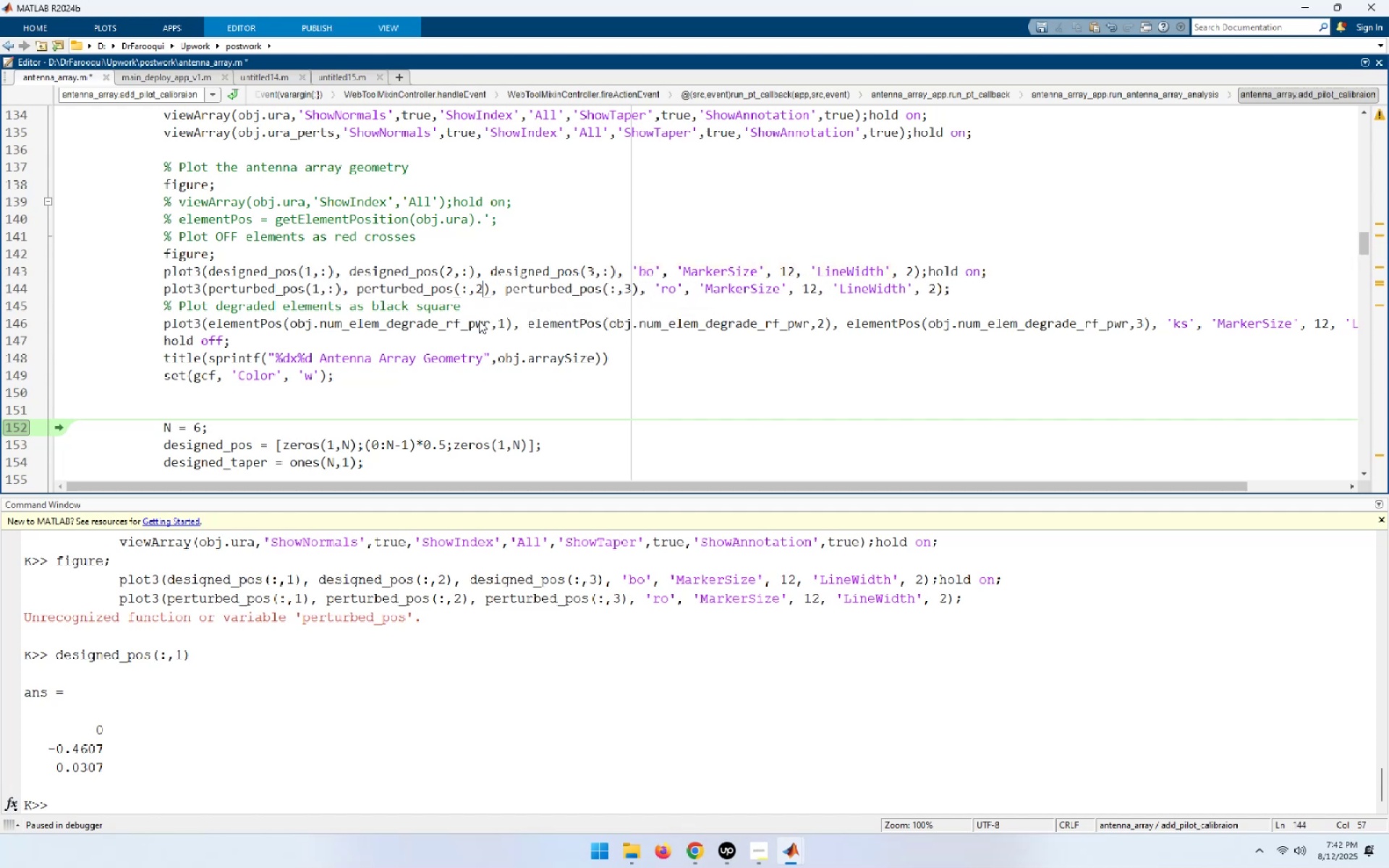 
key(Backspace)
 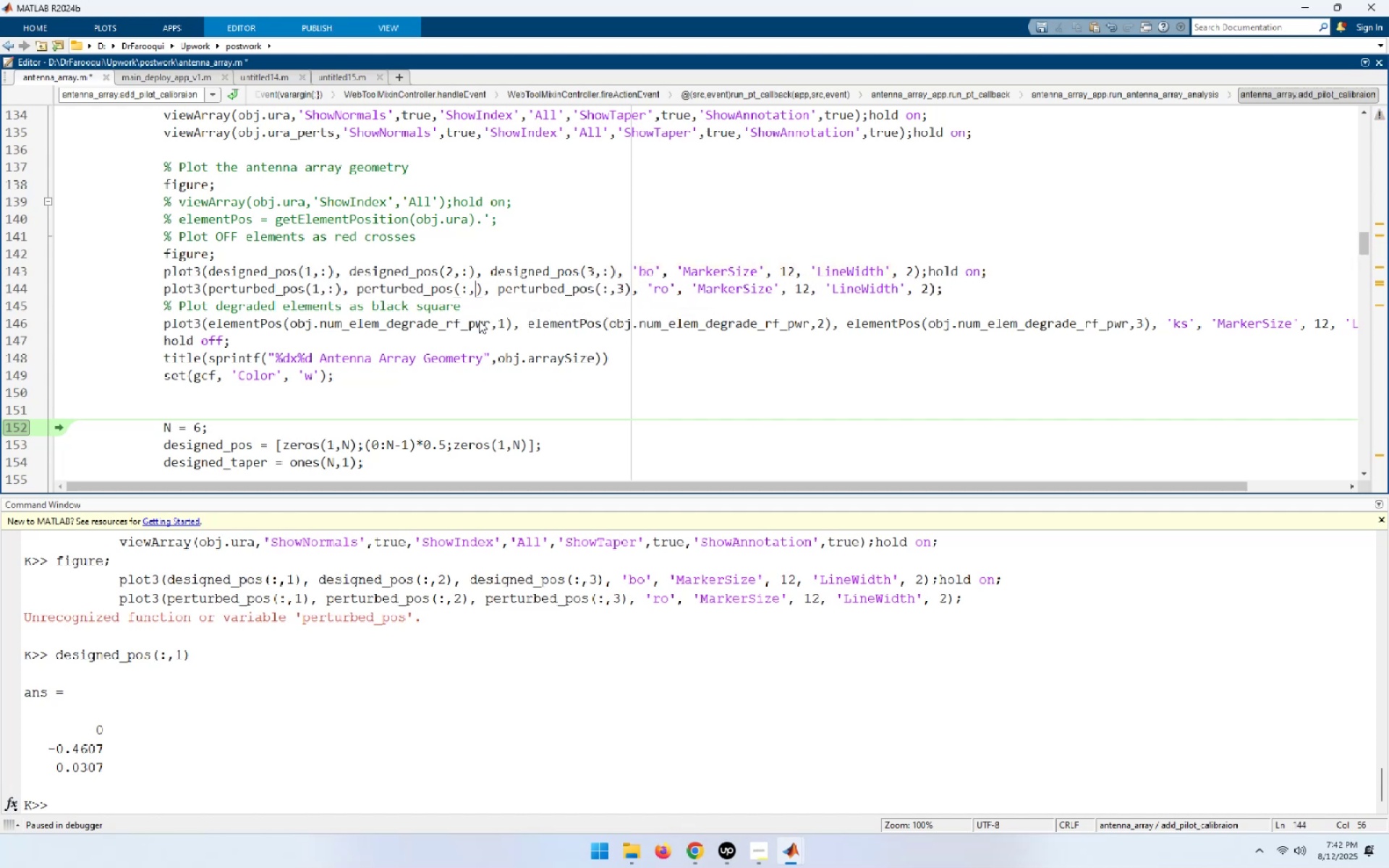 
key(Backspace)
 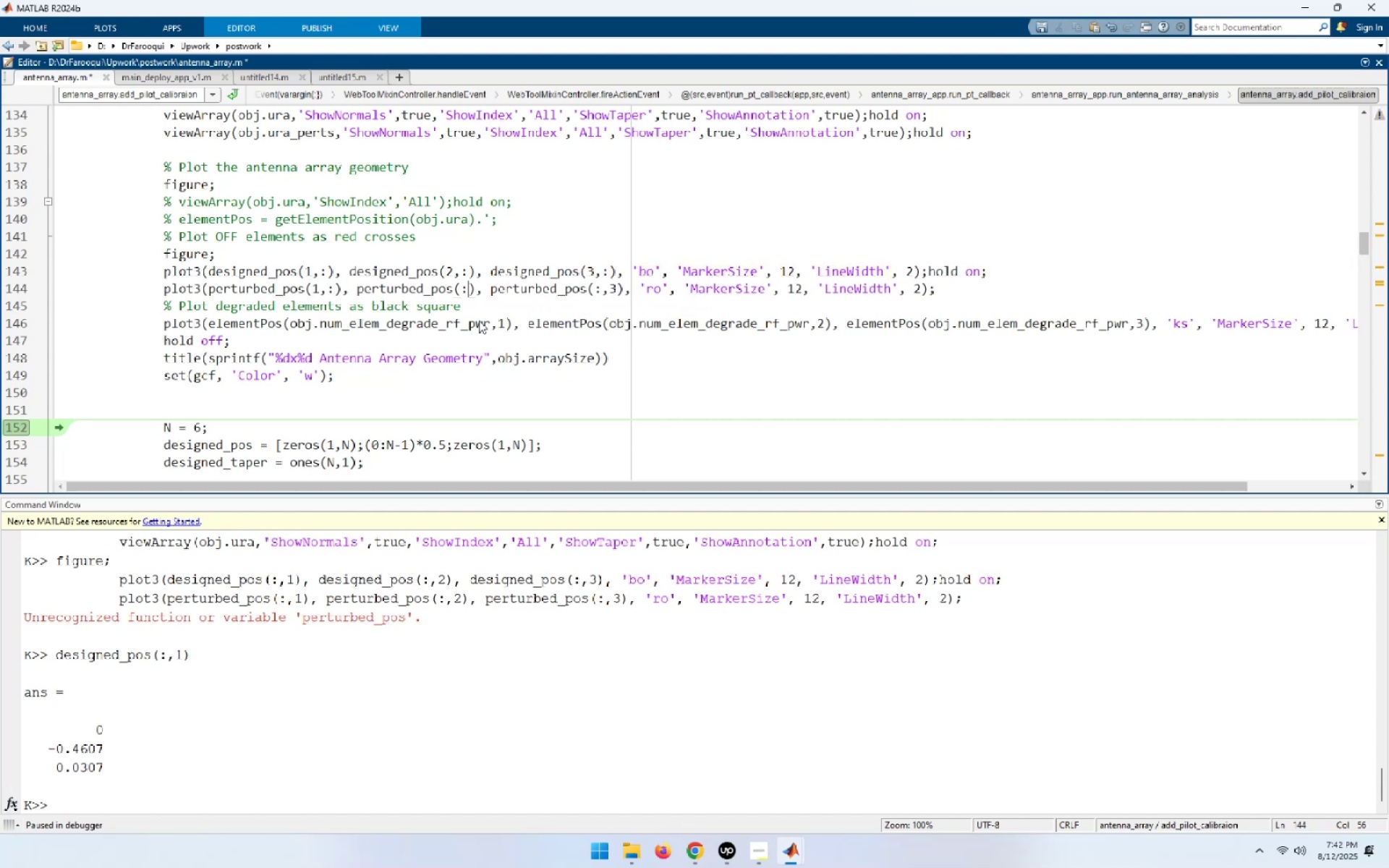 
key(Backspace)
 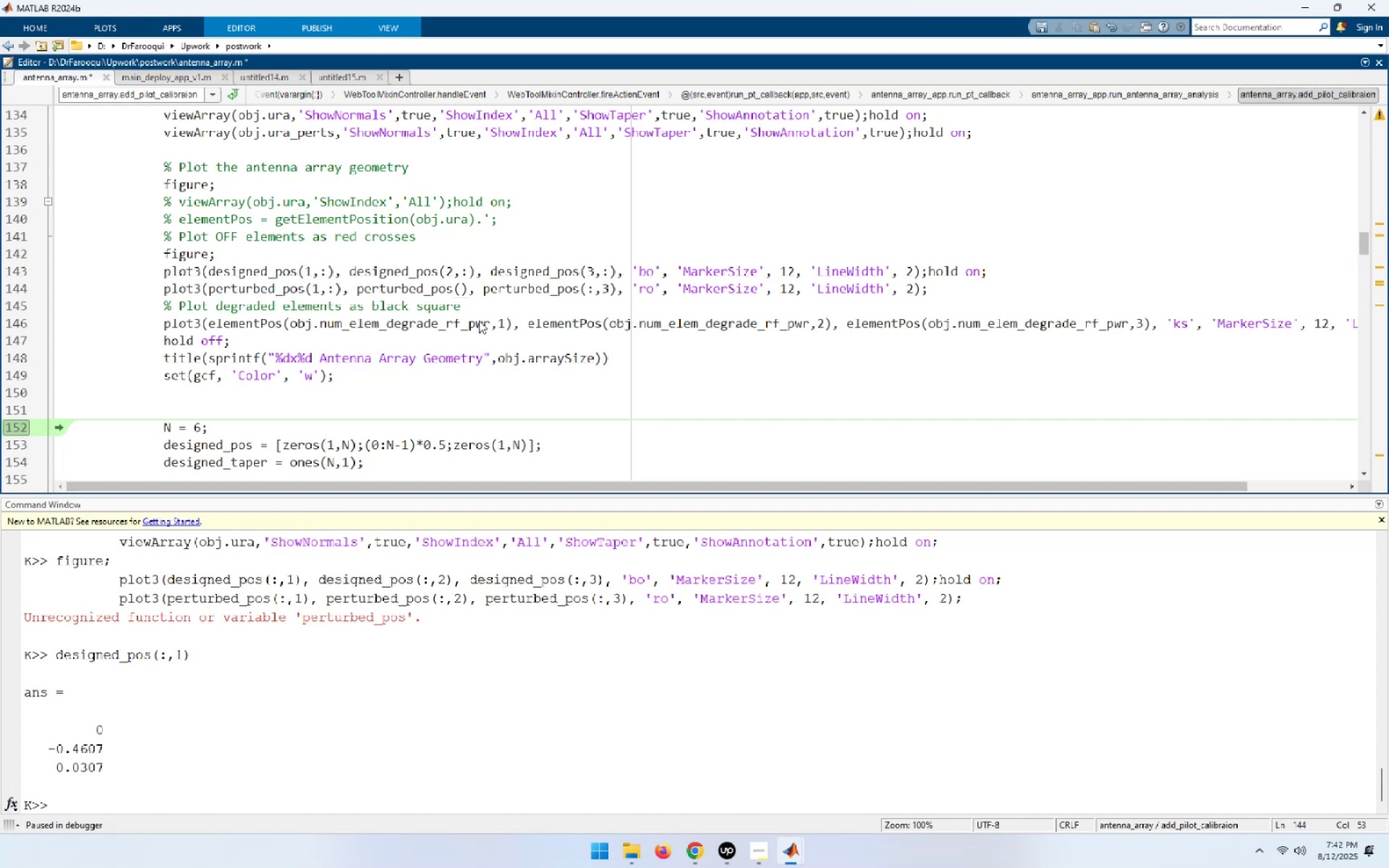 
key(2)
 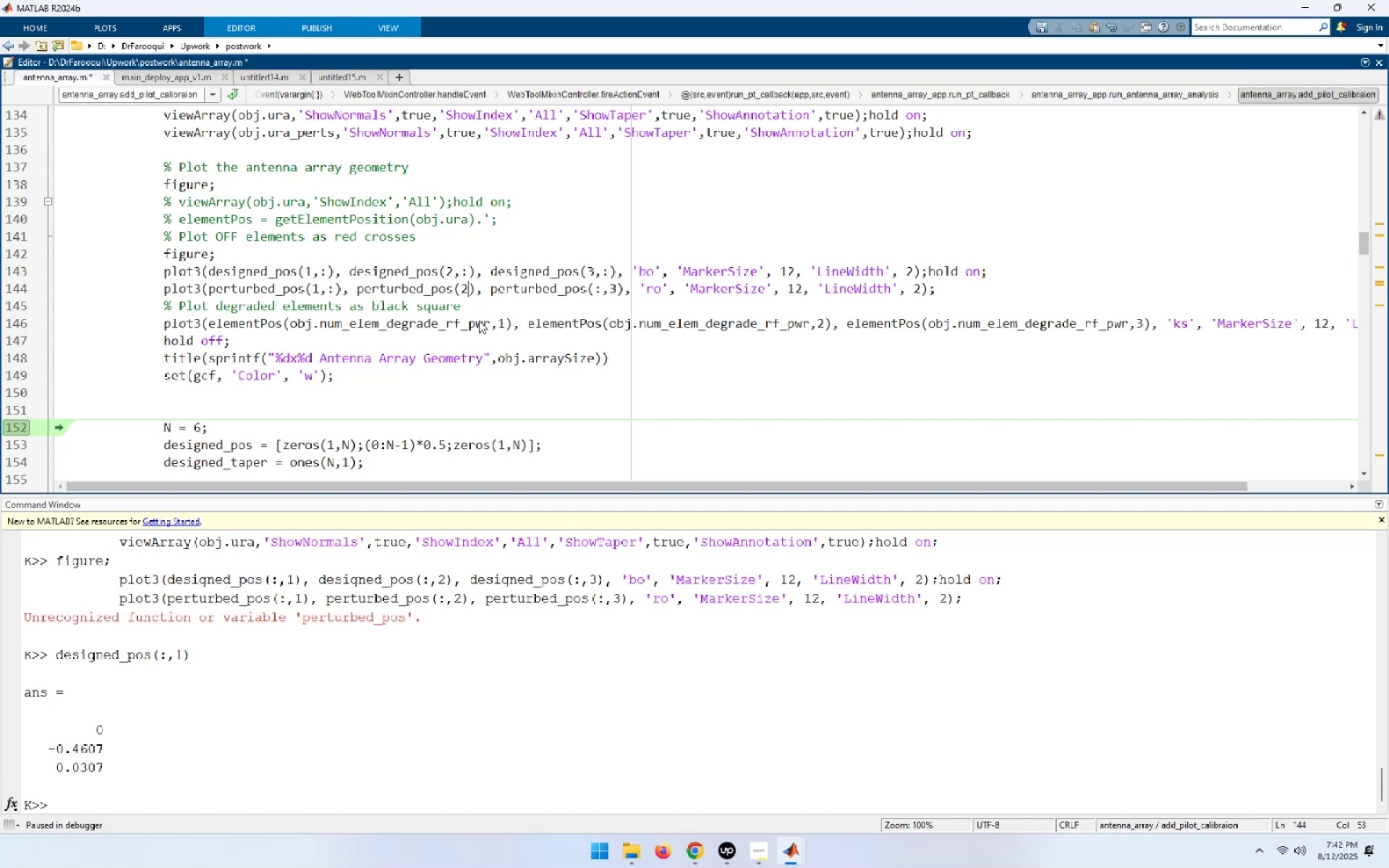 
key(Comma)
 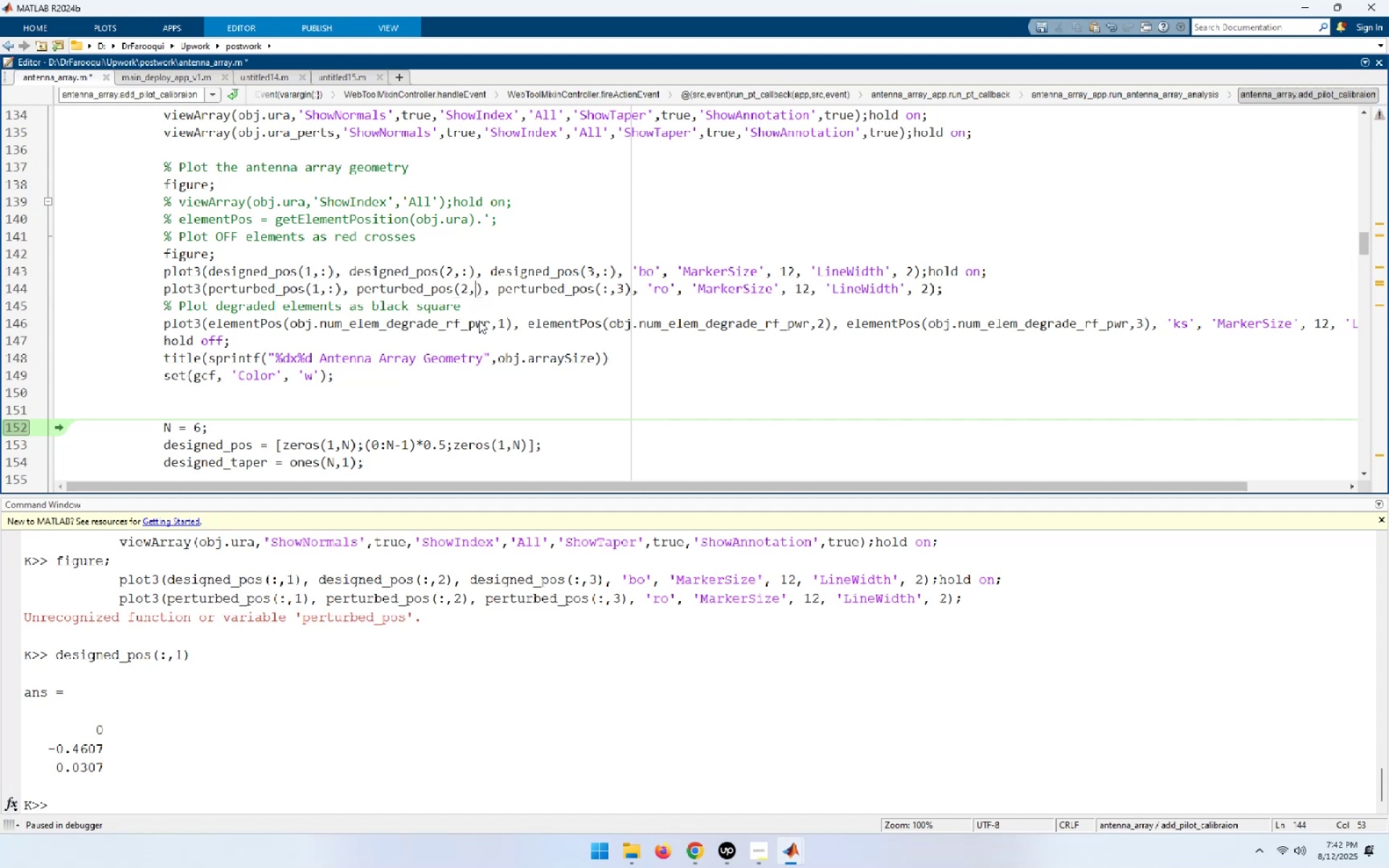 
key(Shift+Semicolon)
 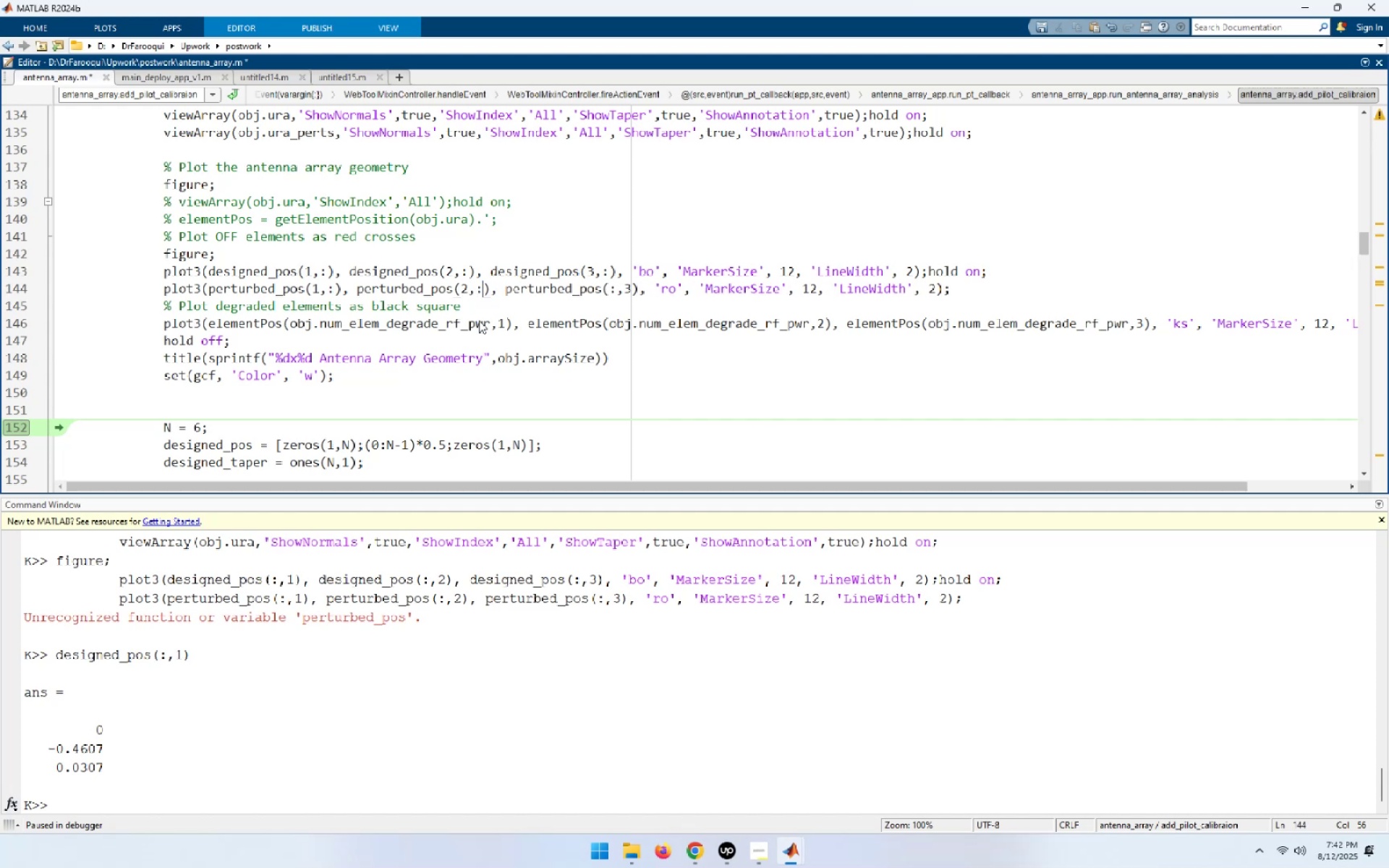 
hold_key(key=ArrowRight, duration=1.07)
 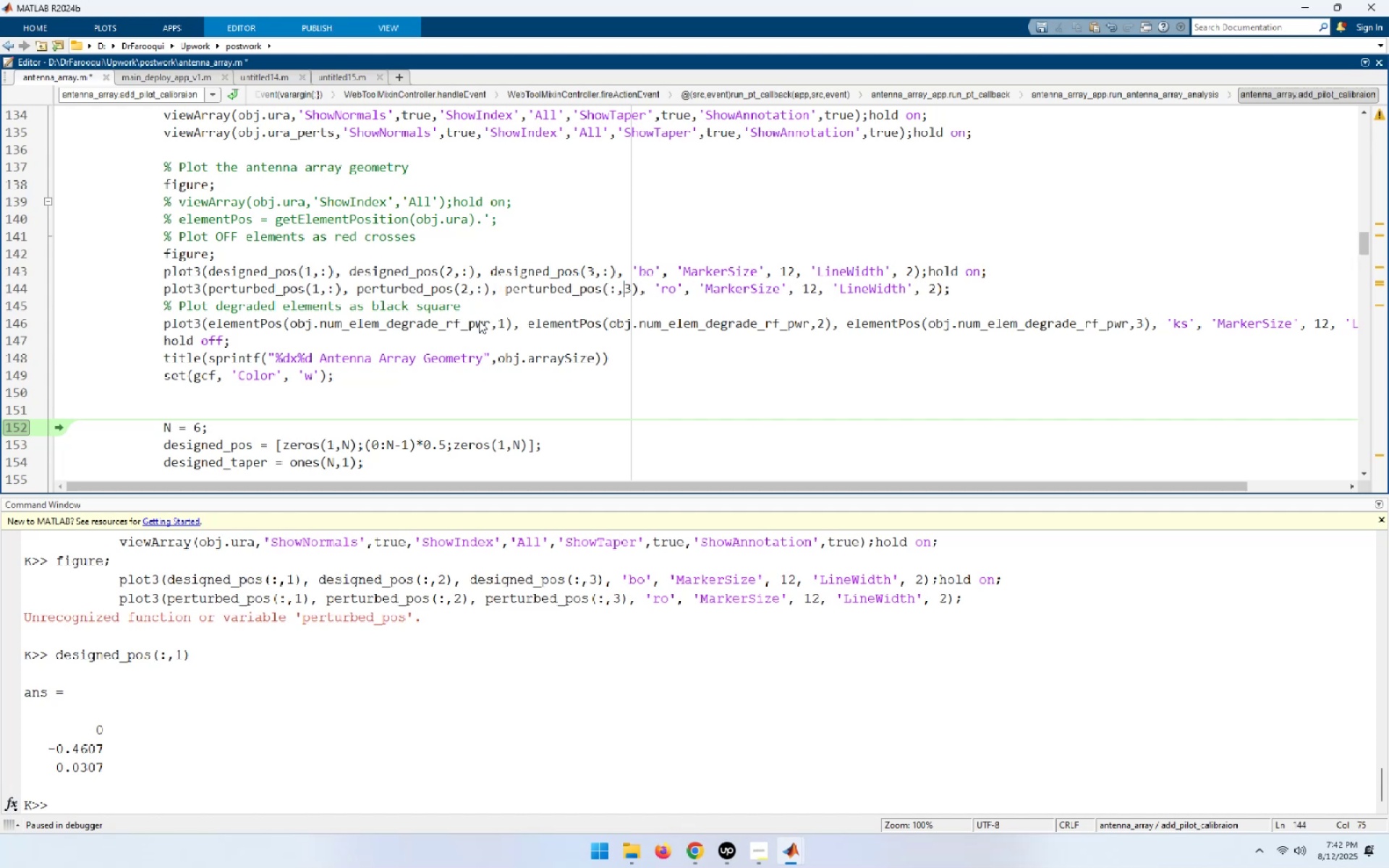 
key(ArrowRight)
 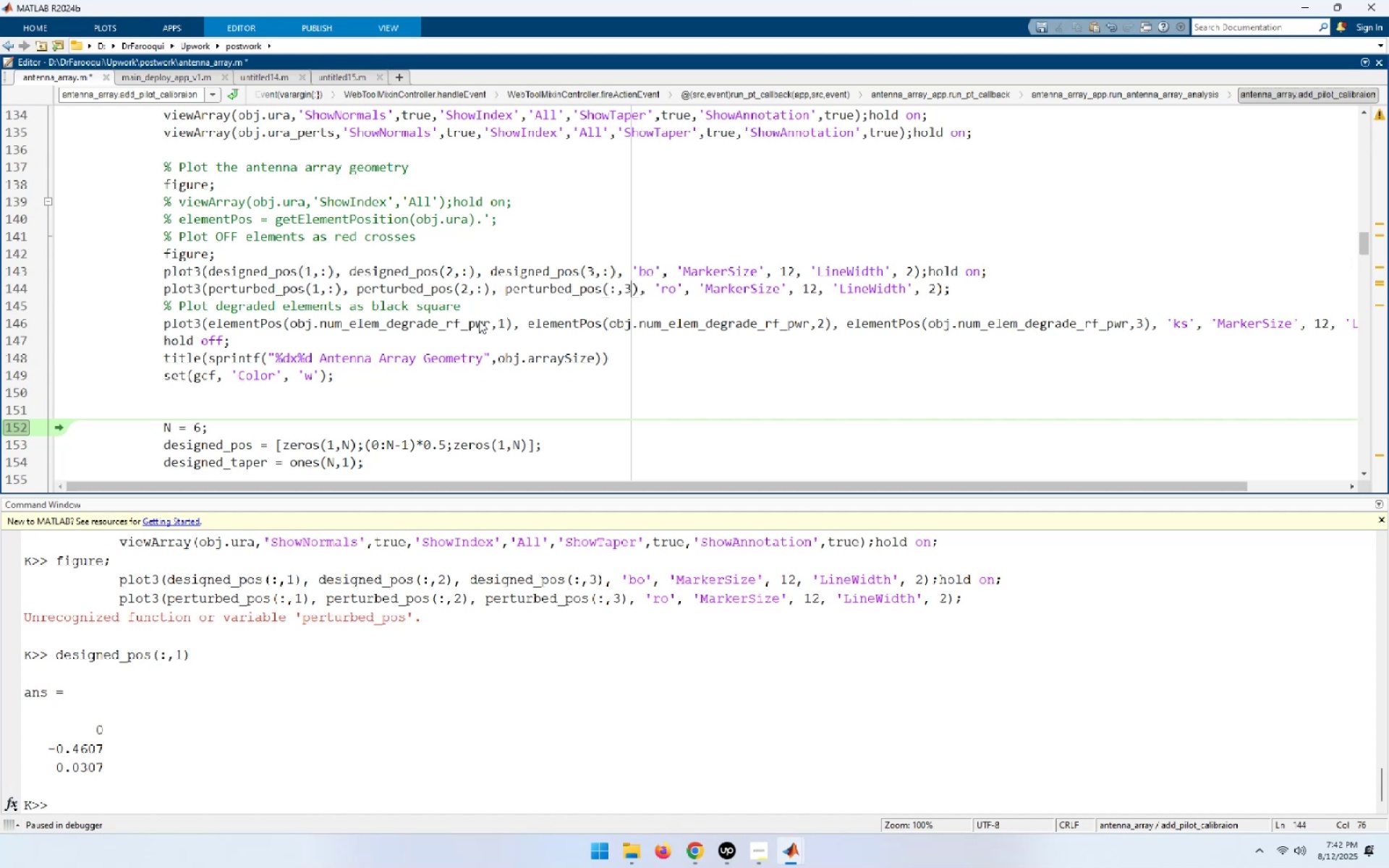 
key(Backspace)
 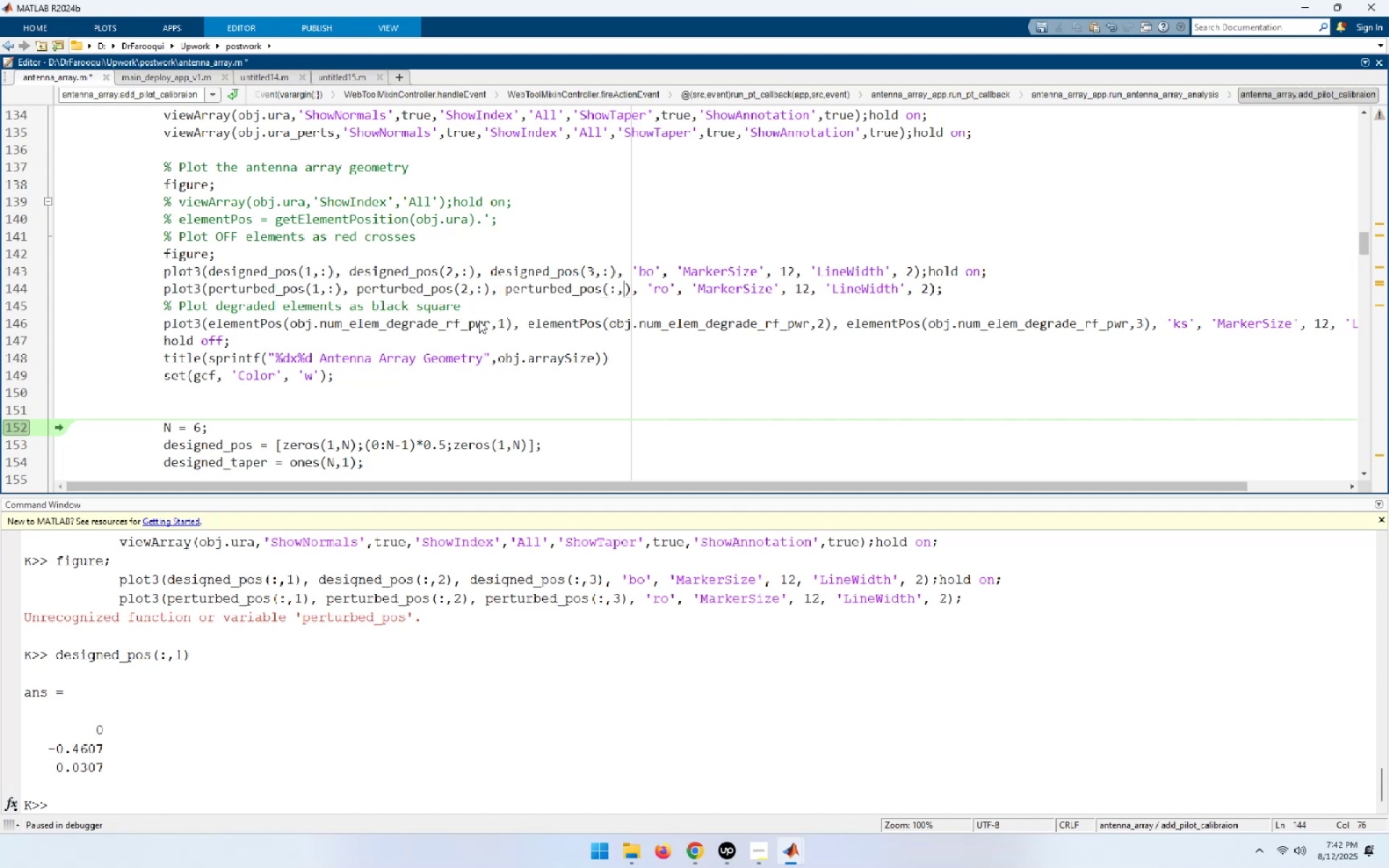 
key(Backspace)
 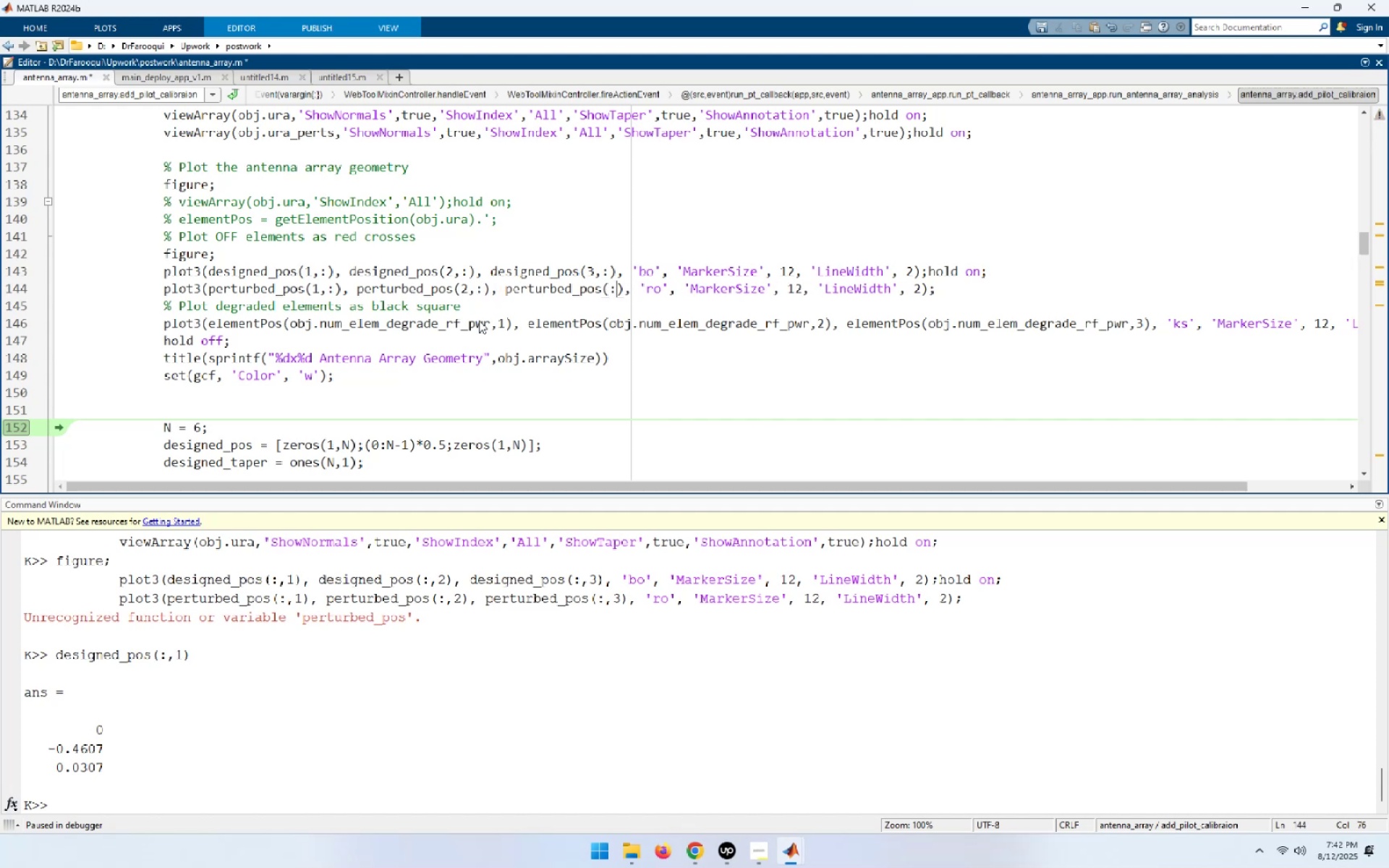 
key(Backspace)
 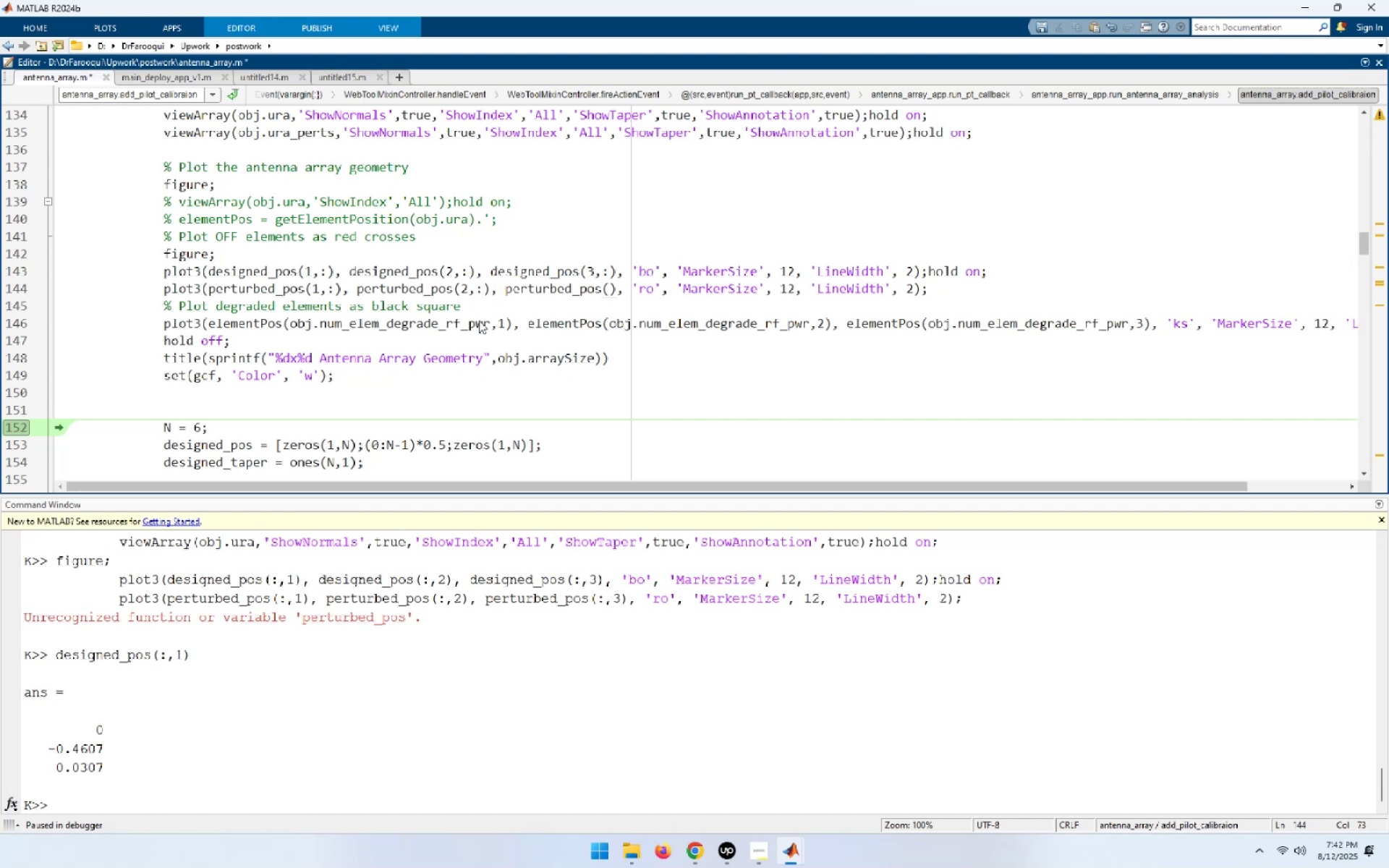 
key(3)
 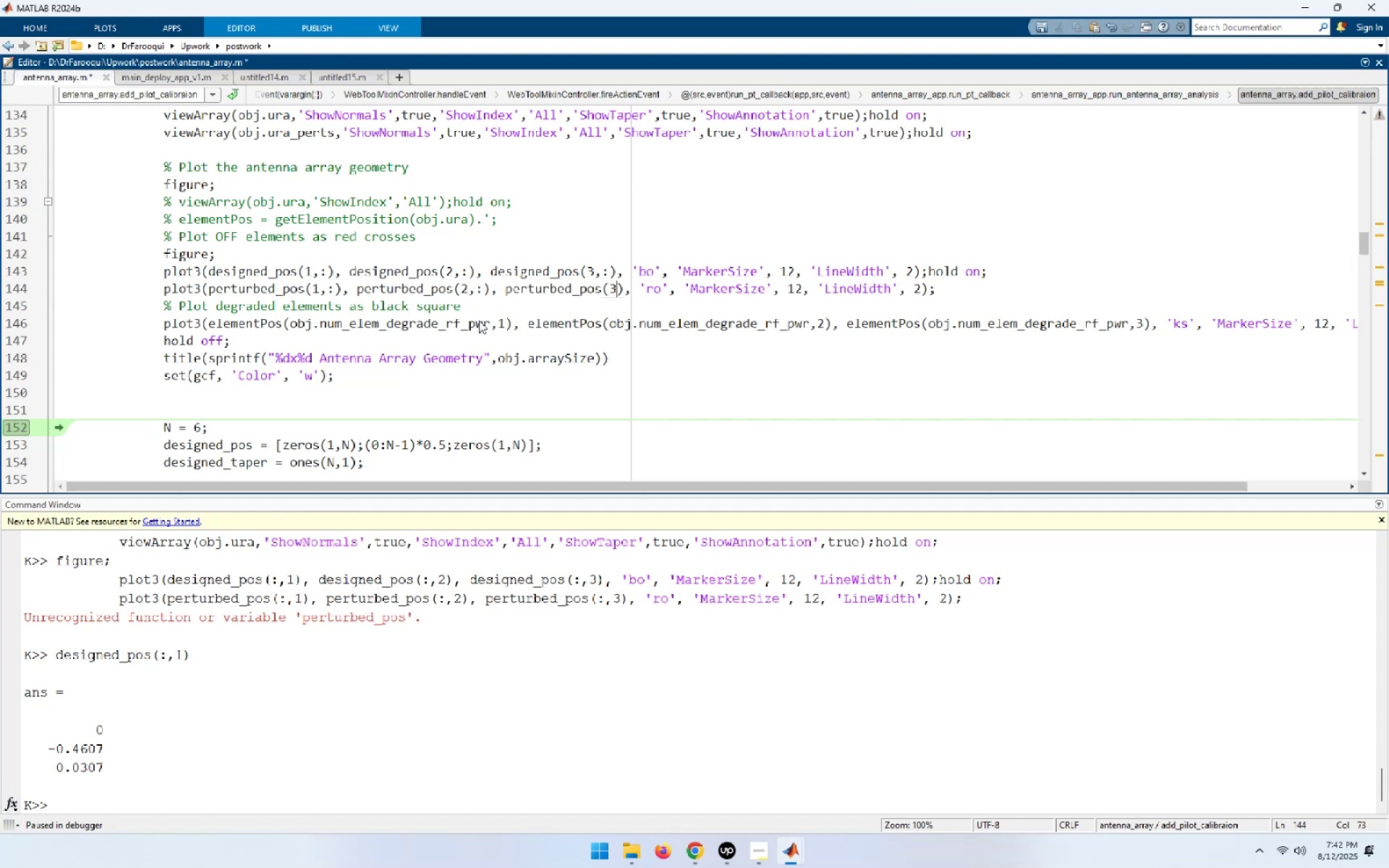 
key(Comma)
 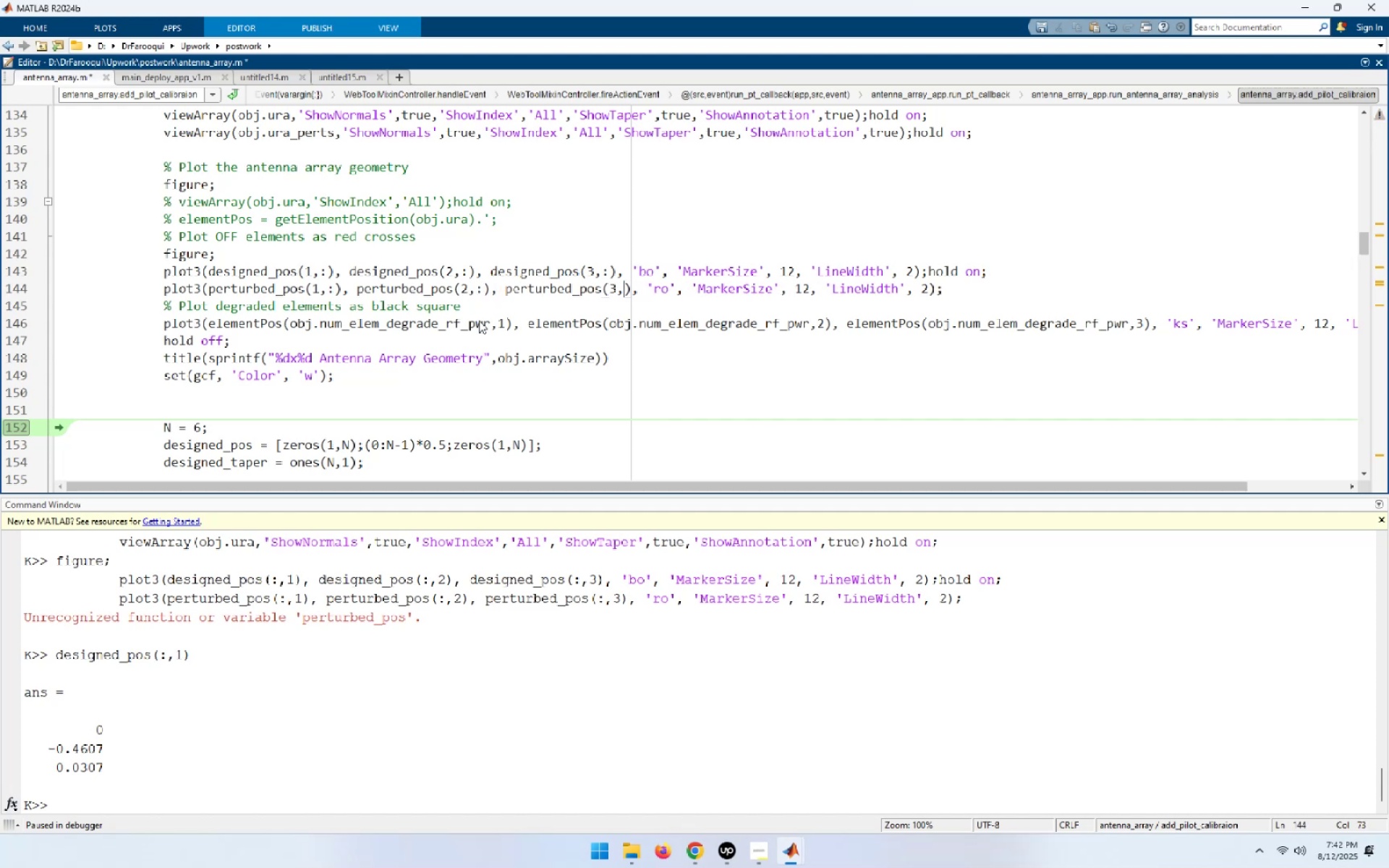 
key(Shift+Semicolon)
 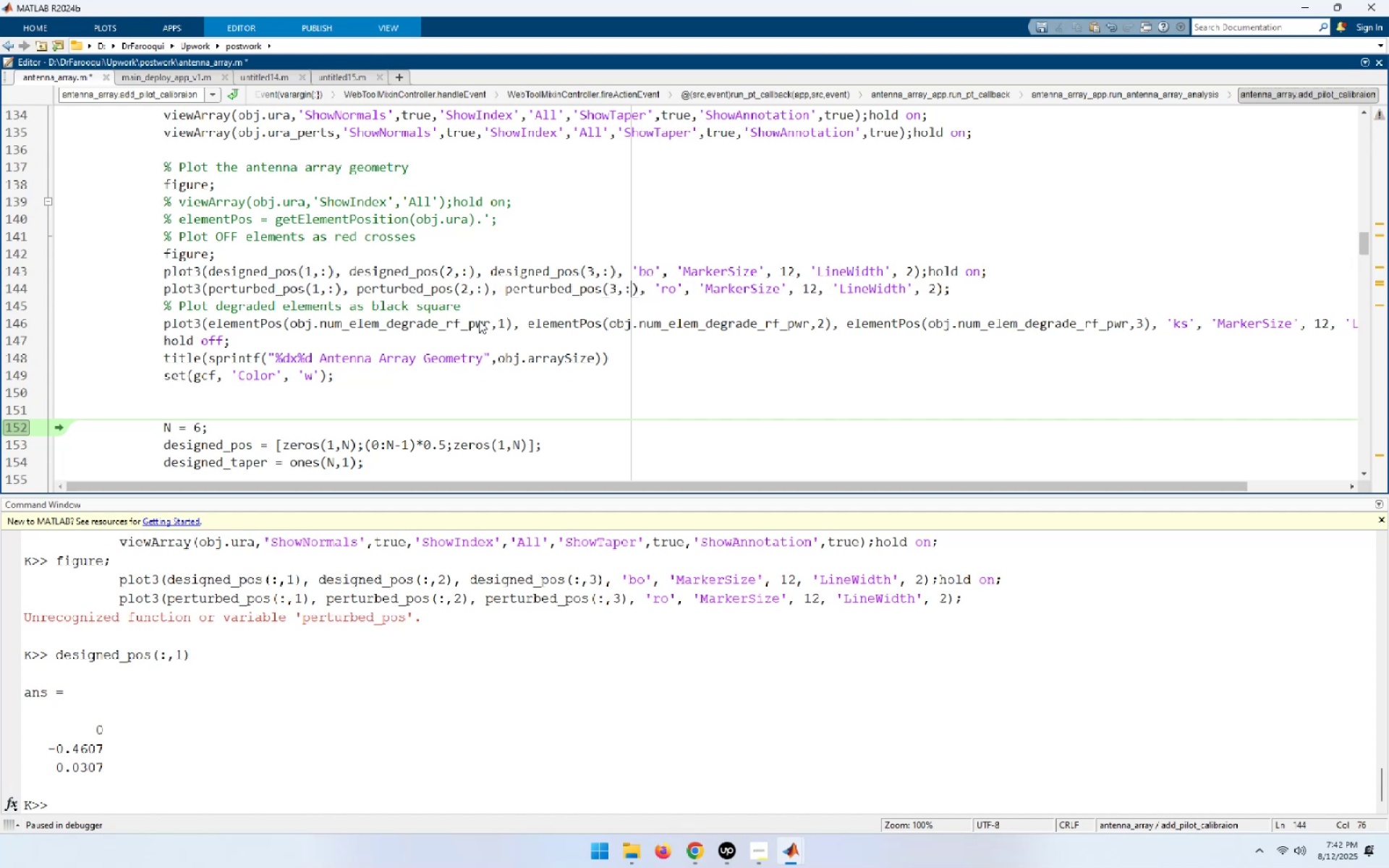 
key(ArrowUp)
 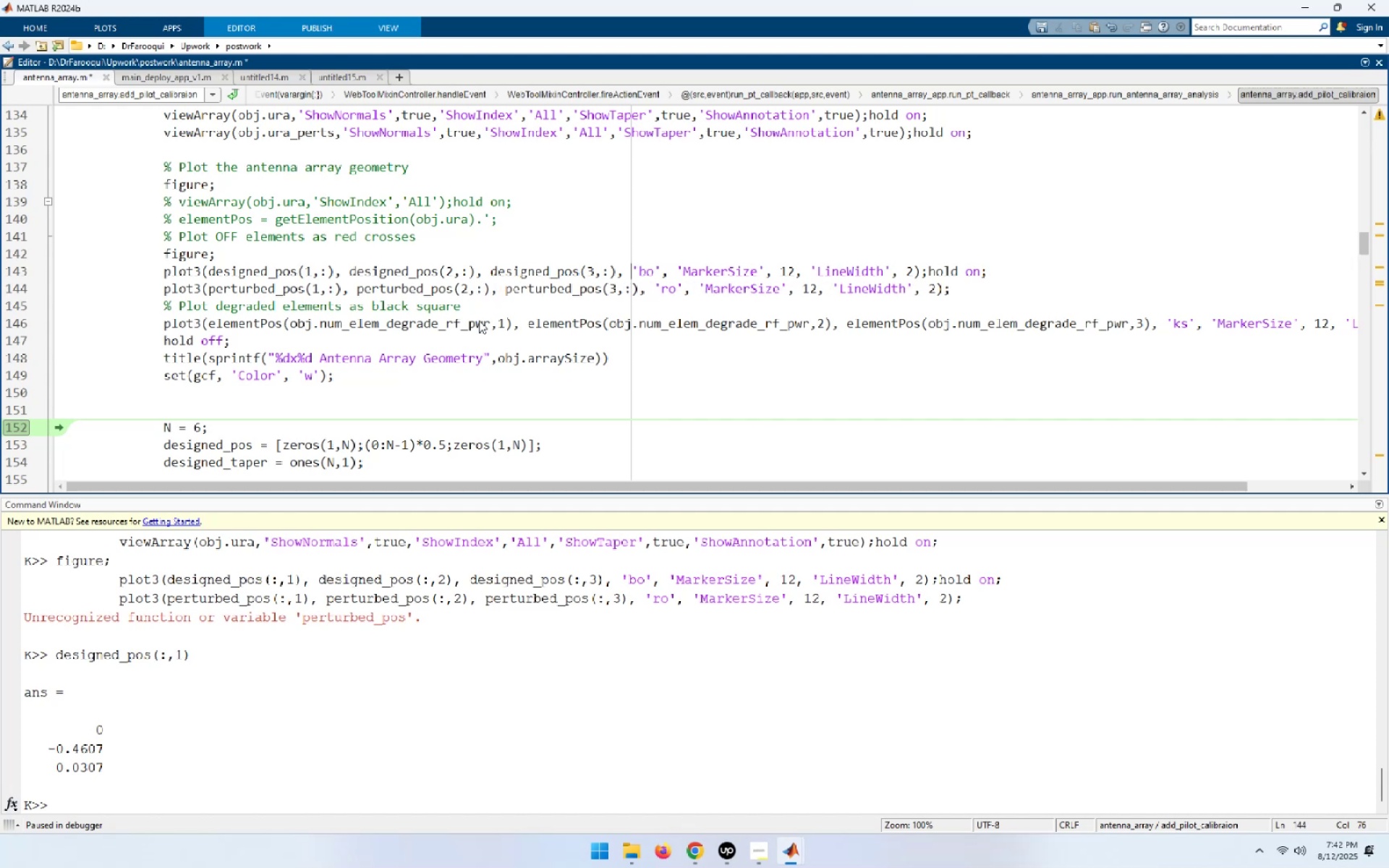 
key(ArrowUp)
 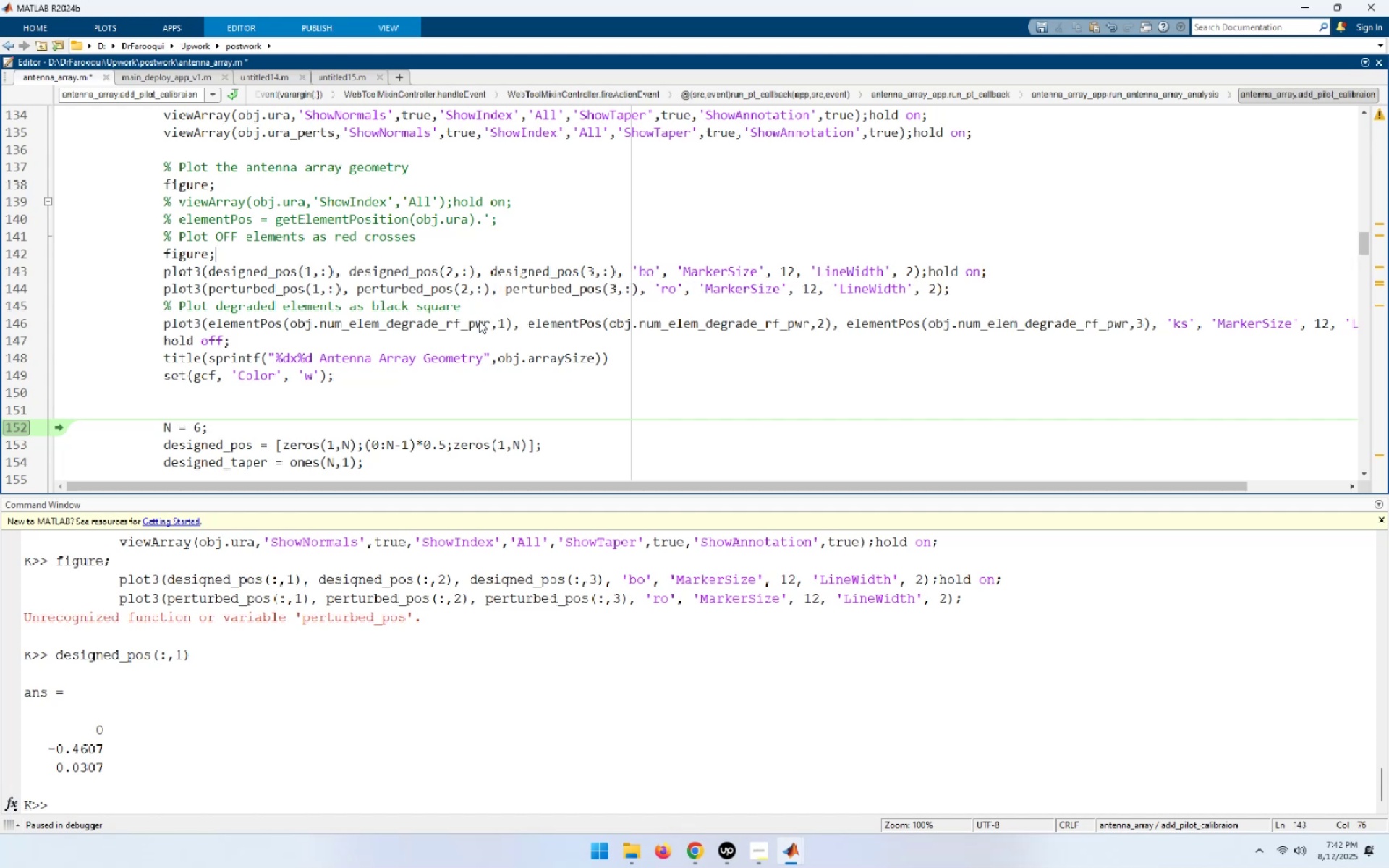 
key(Home)
 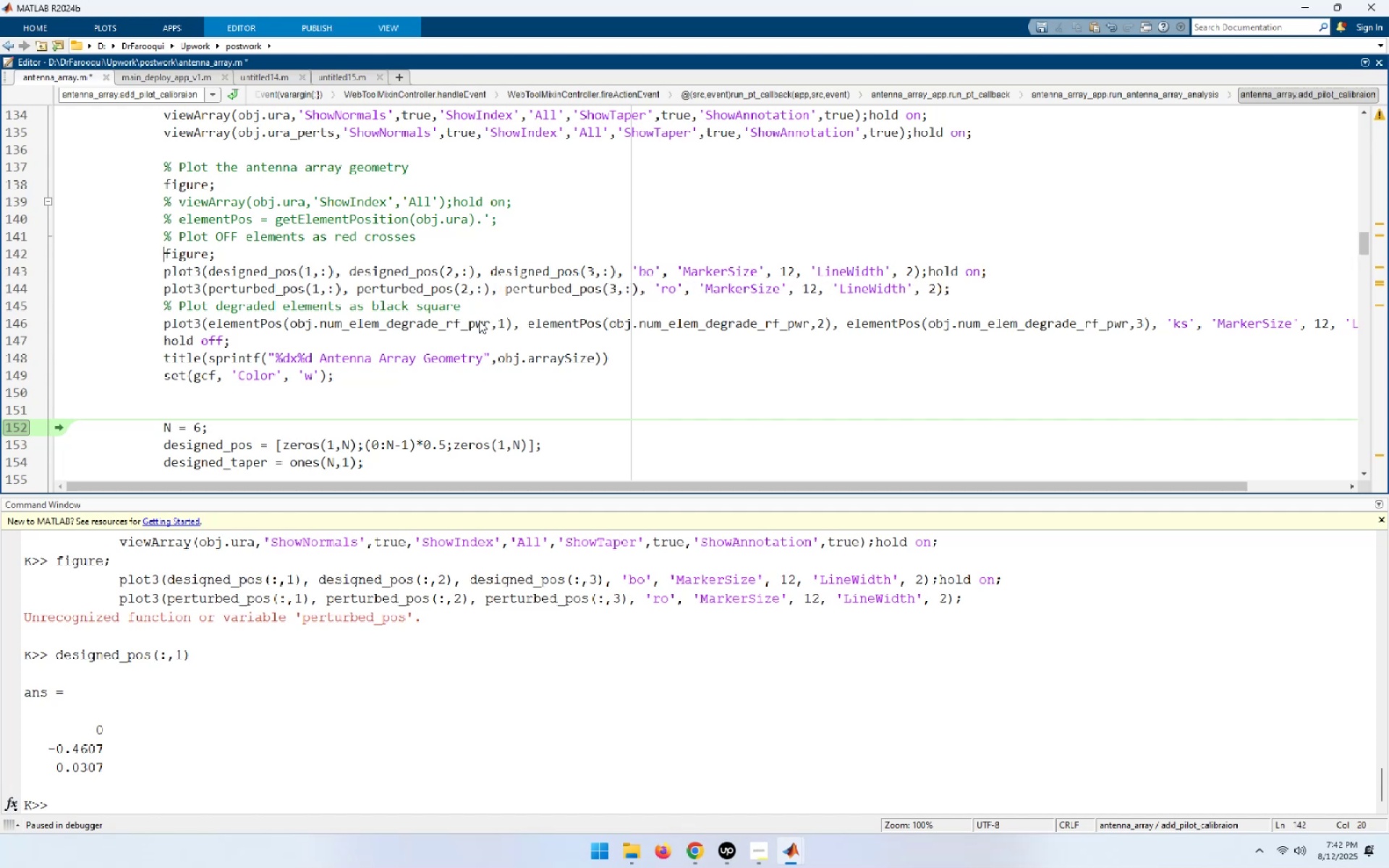 
key(Shift+End)
 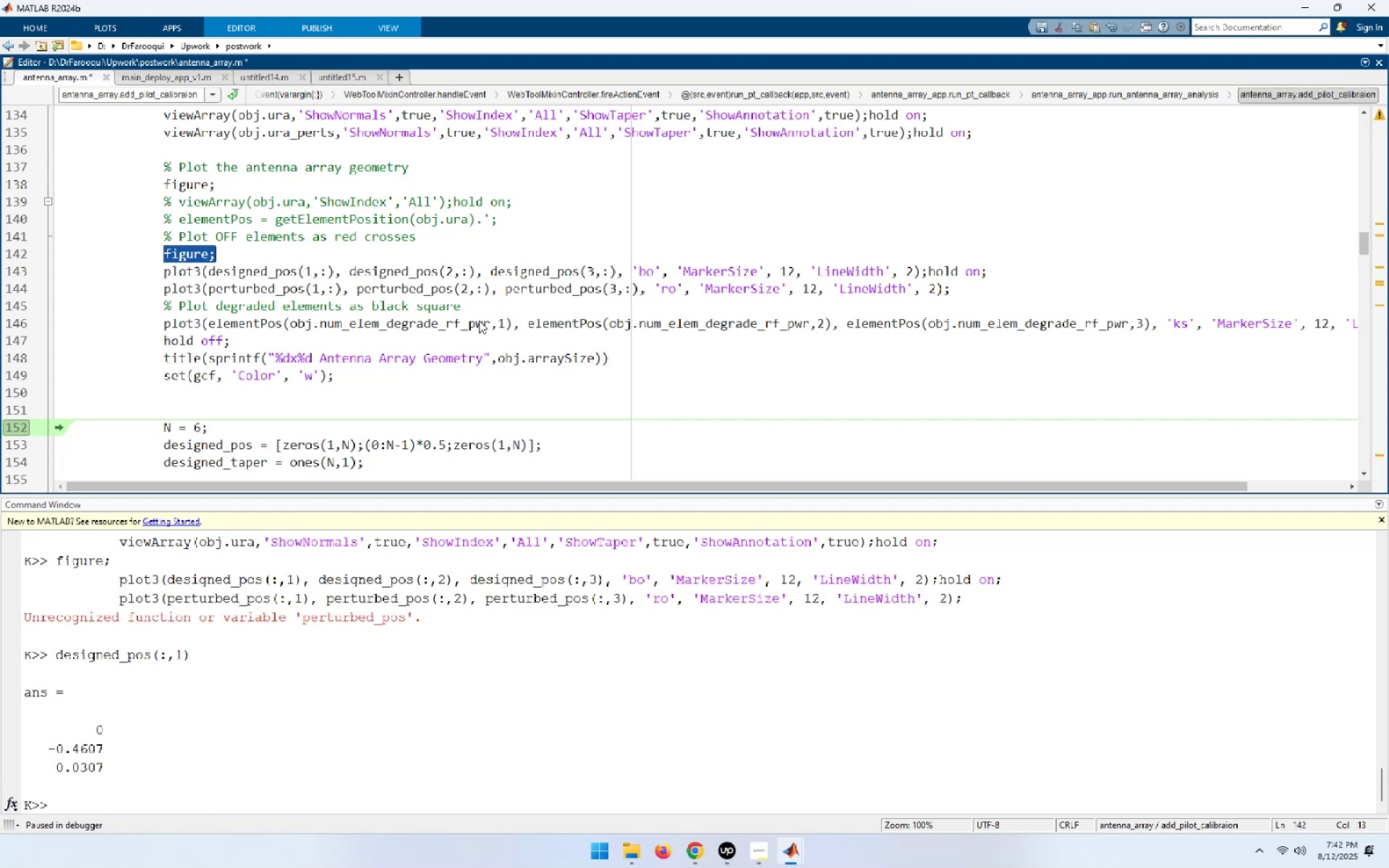 
key(Shift+ArrowDown)
 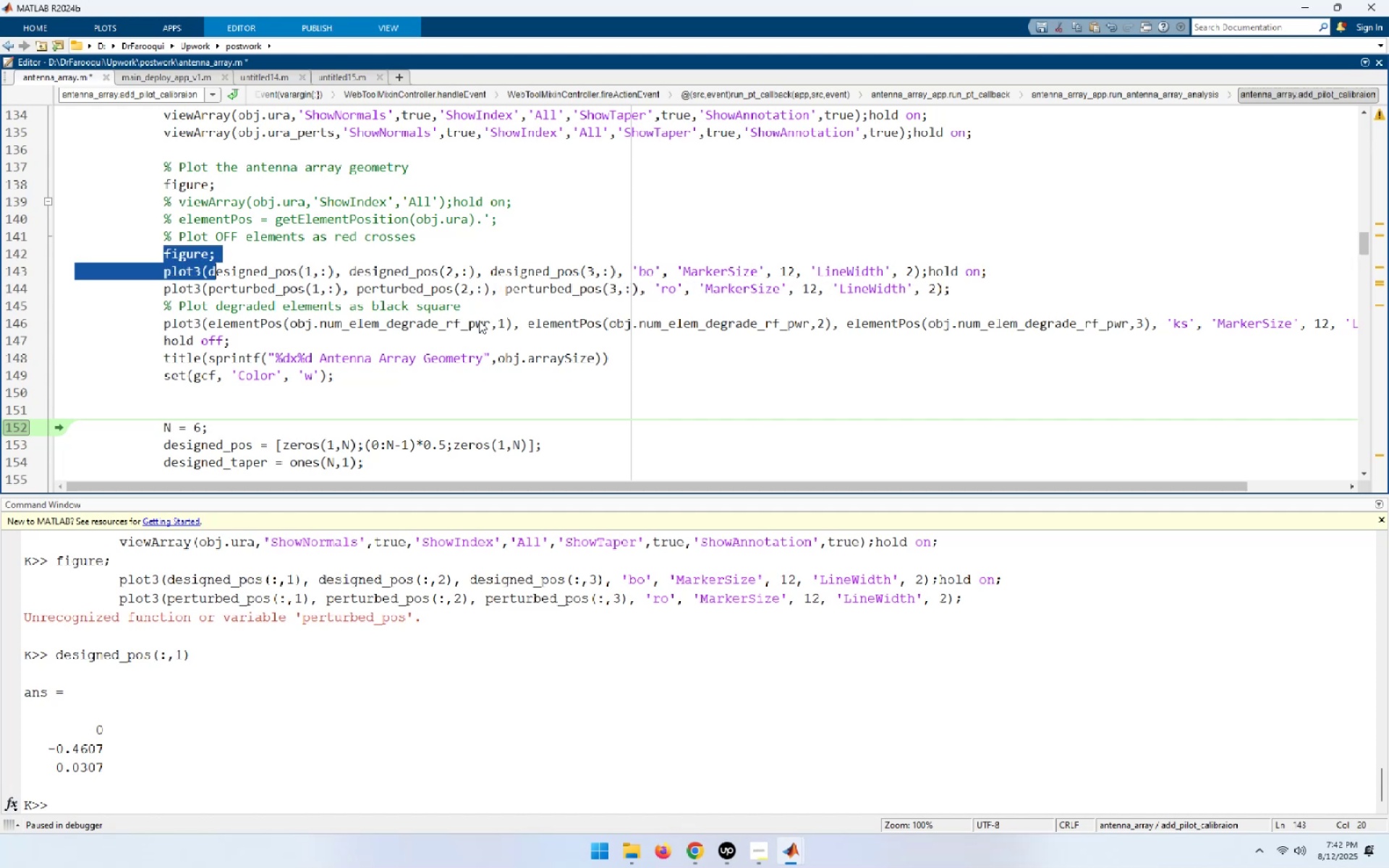 
key(Shift+End)
 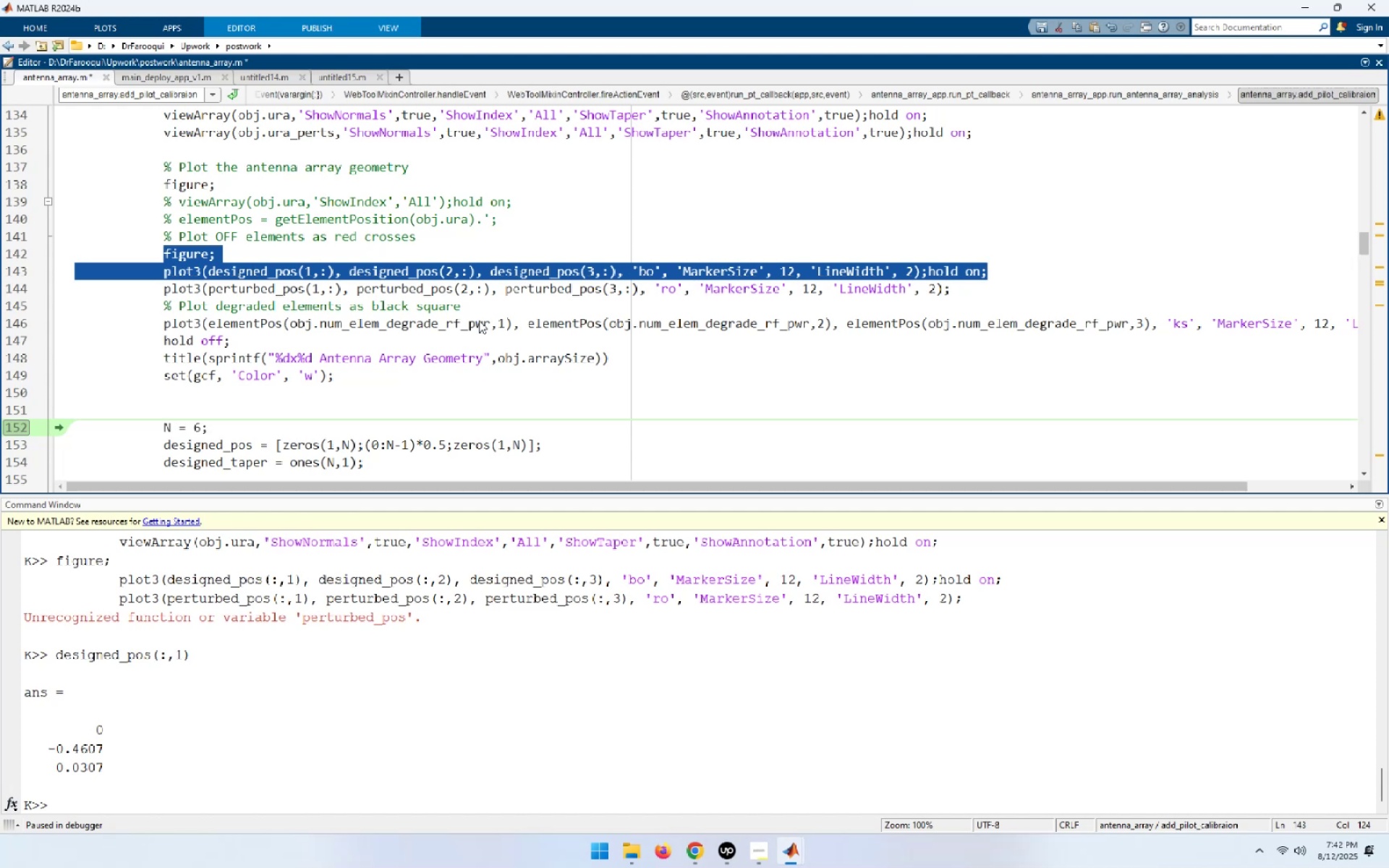 
key(F9)
 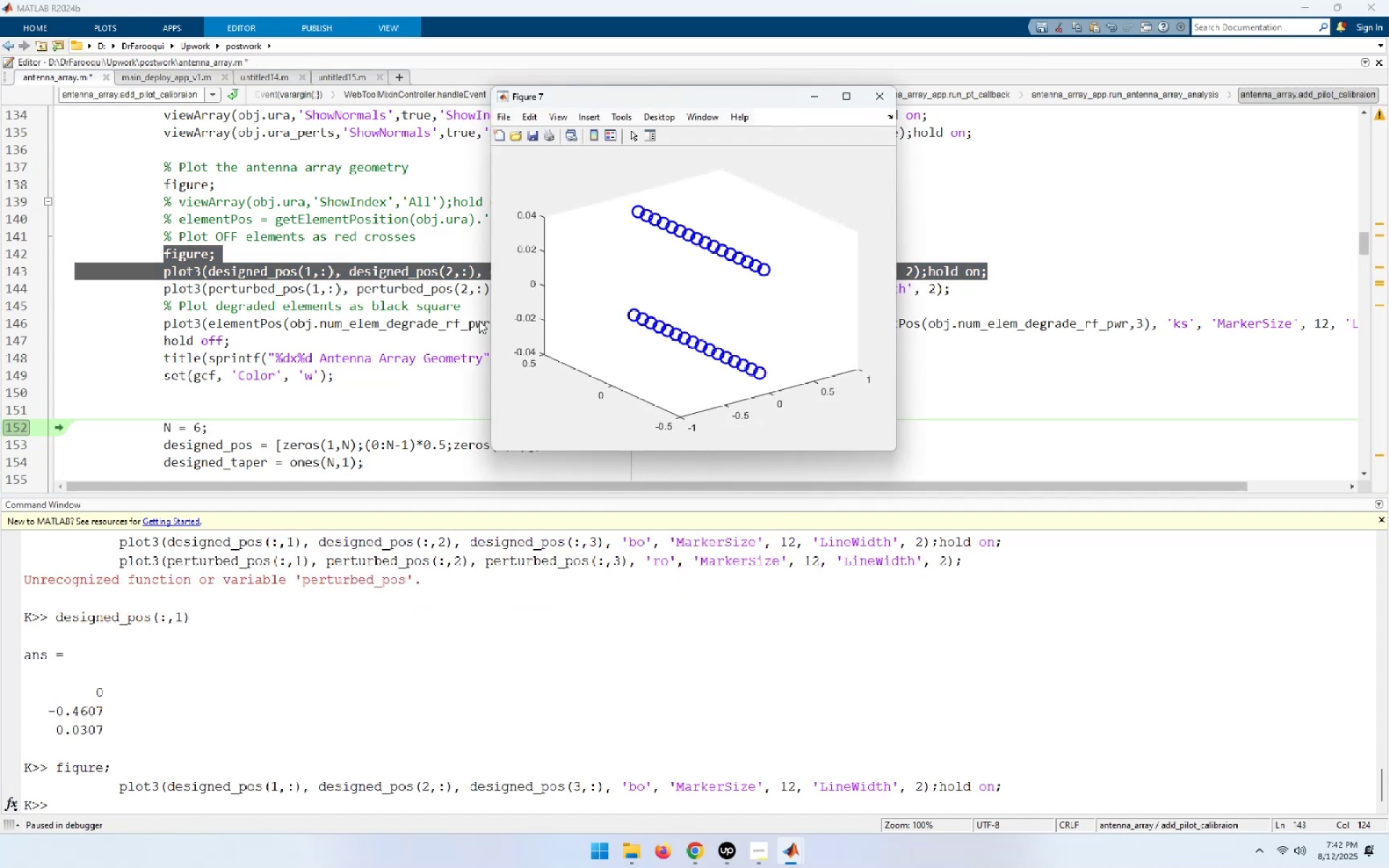 
left_click([280, 293])
 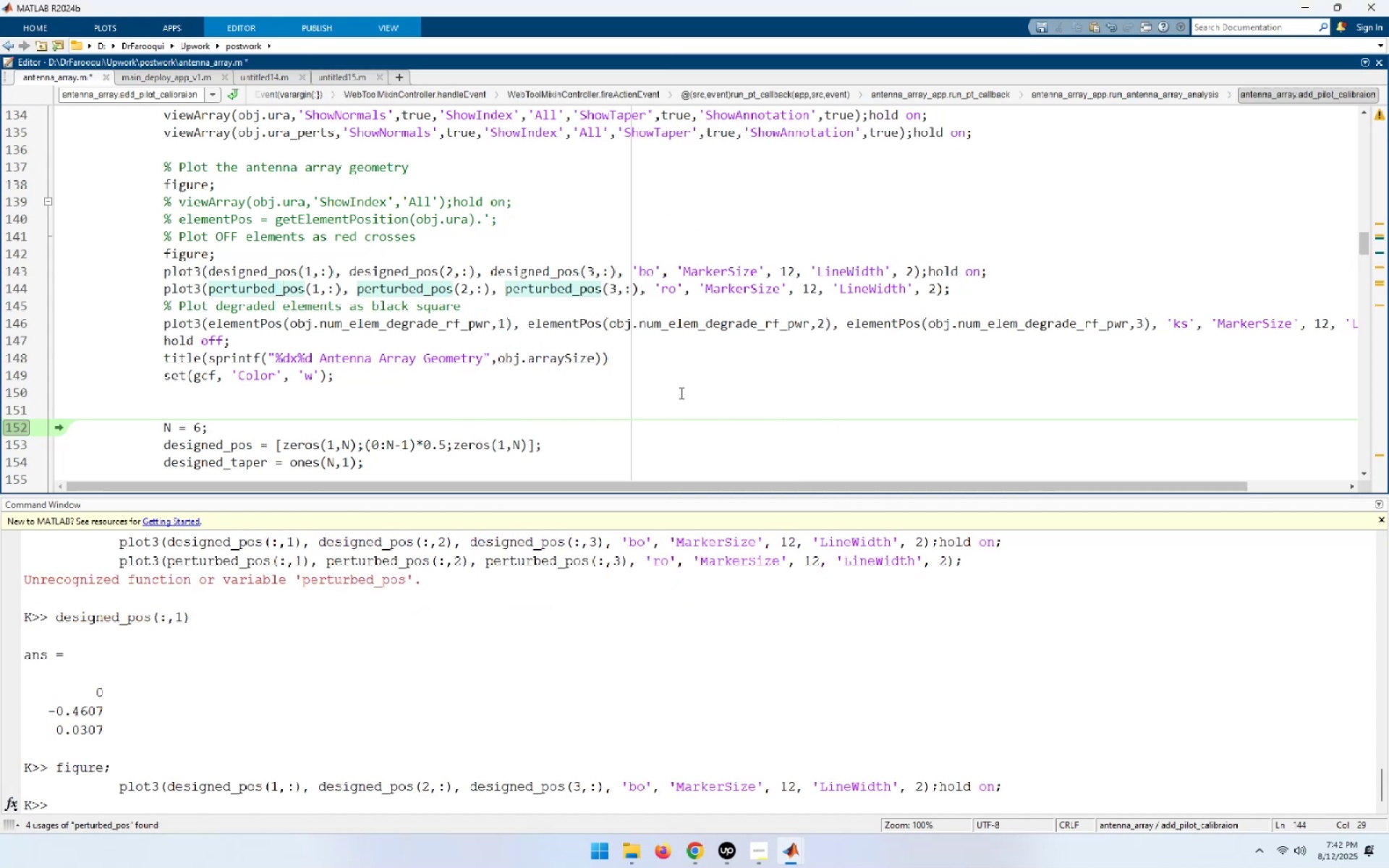 
key(Home)
 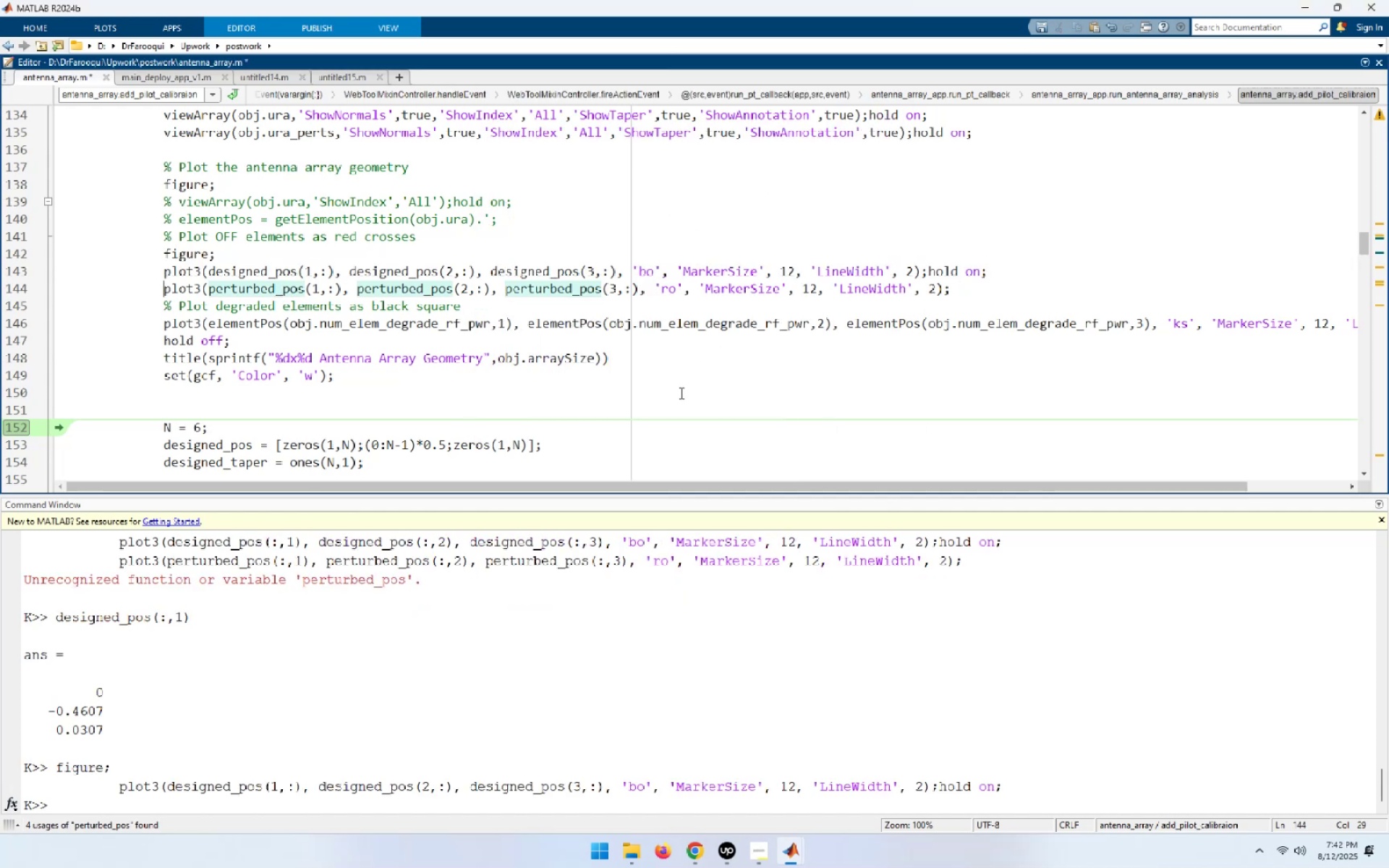 
key(Shift+End)
 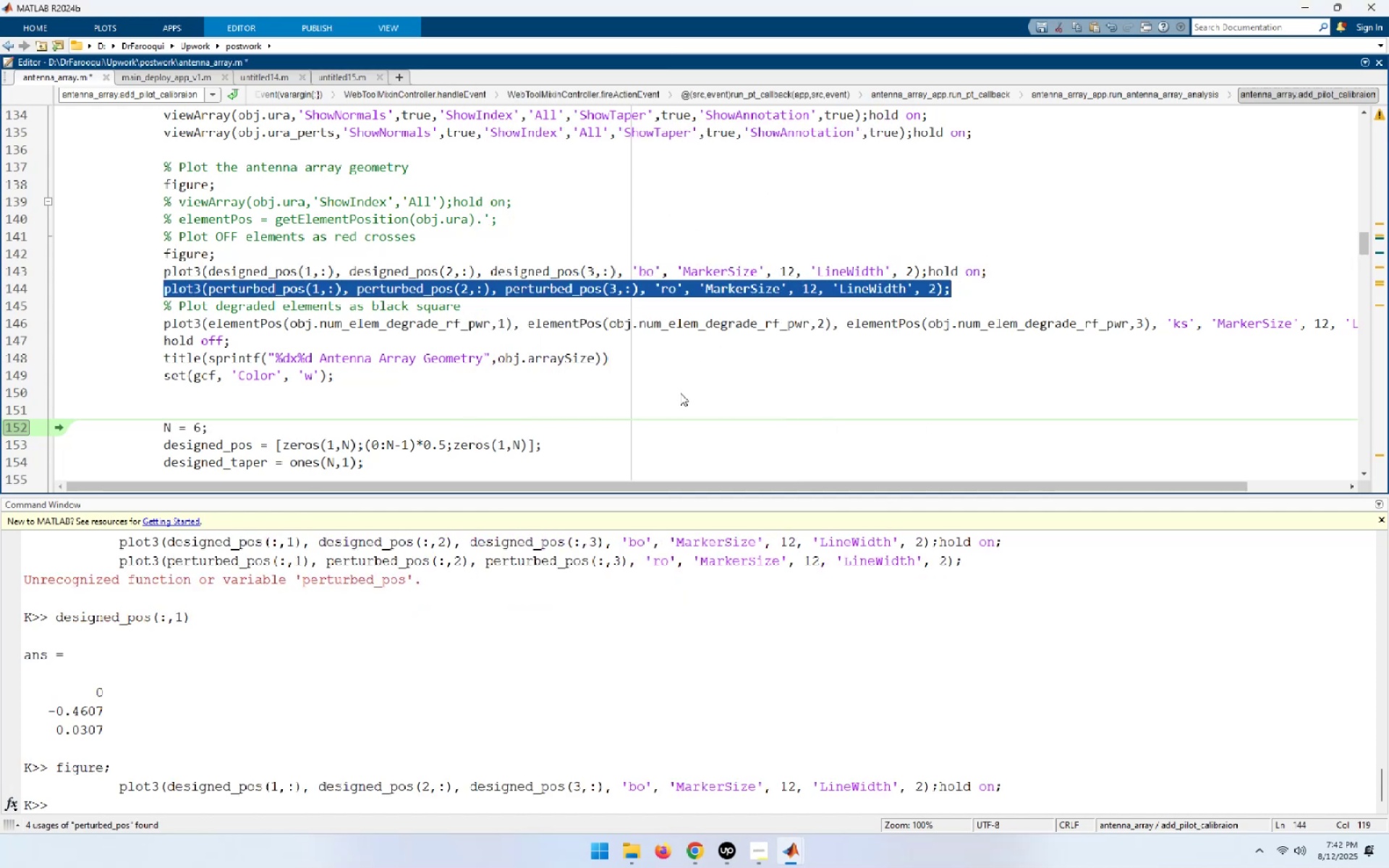 
key(F9)
 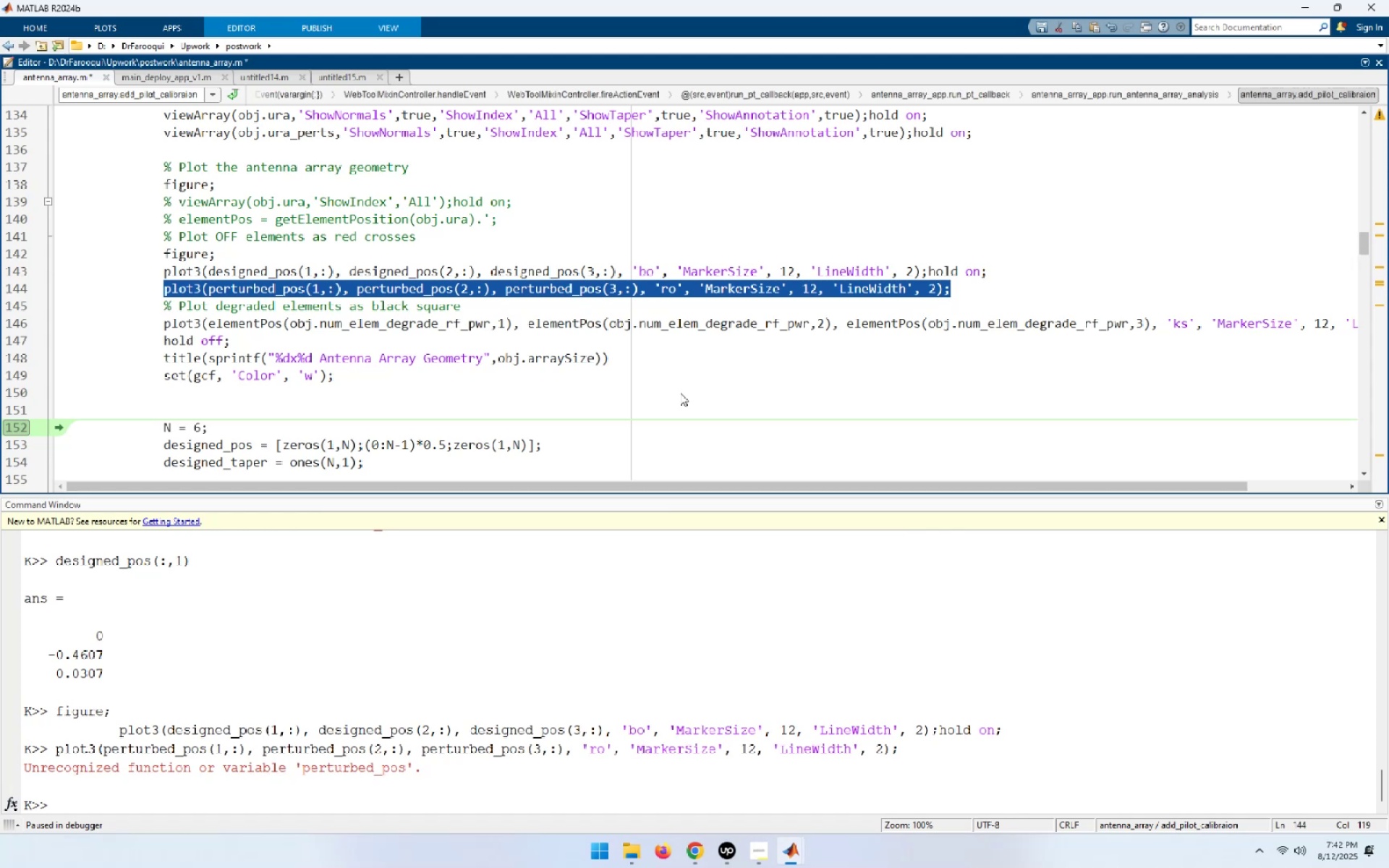 
scroll: coordinate [496, 399], scroll_direction: up, amount: 1.0
 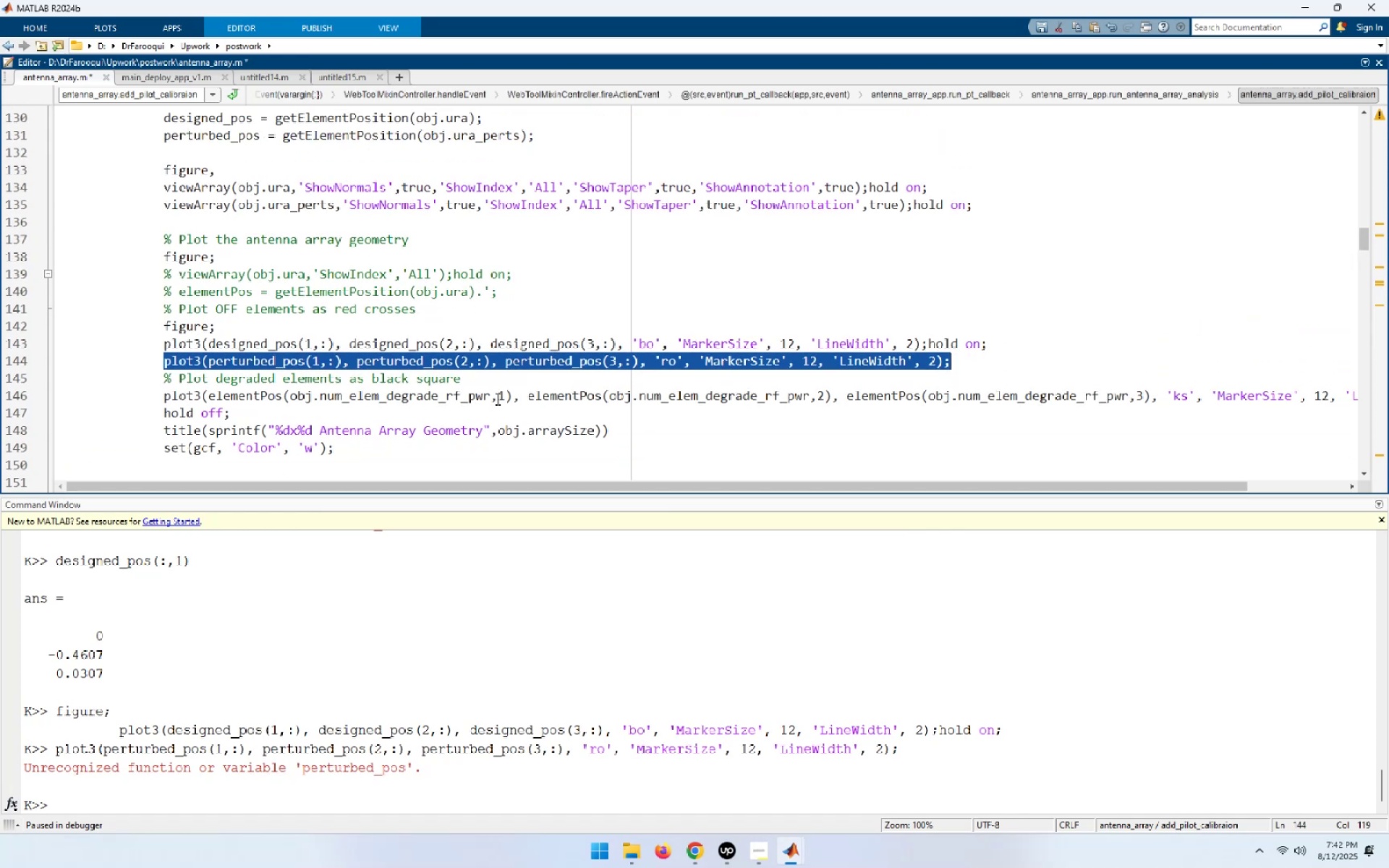 
scroll: coordinate [238, 315], scroll_direction: down, amount: 3.0
 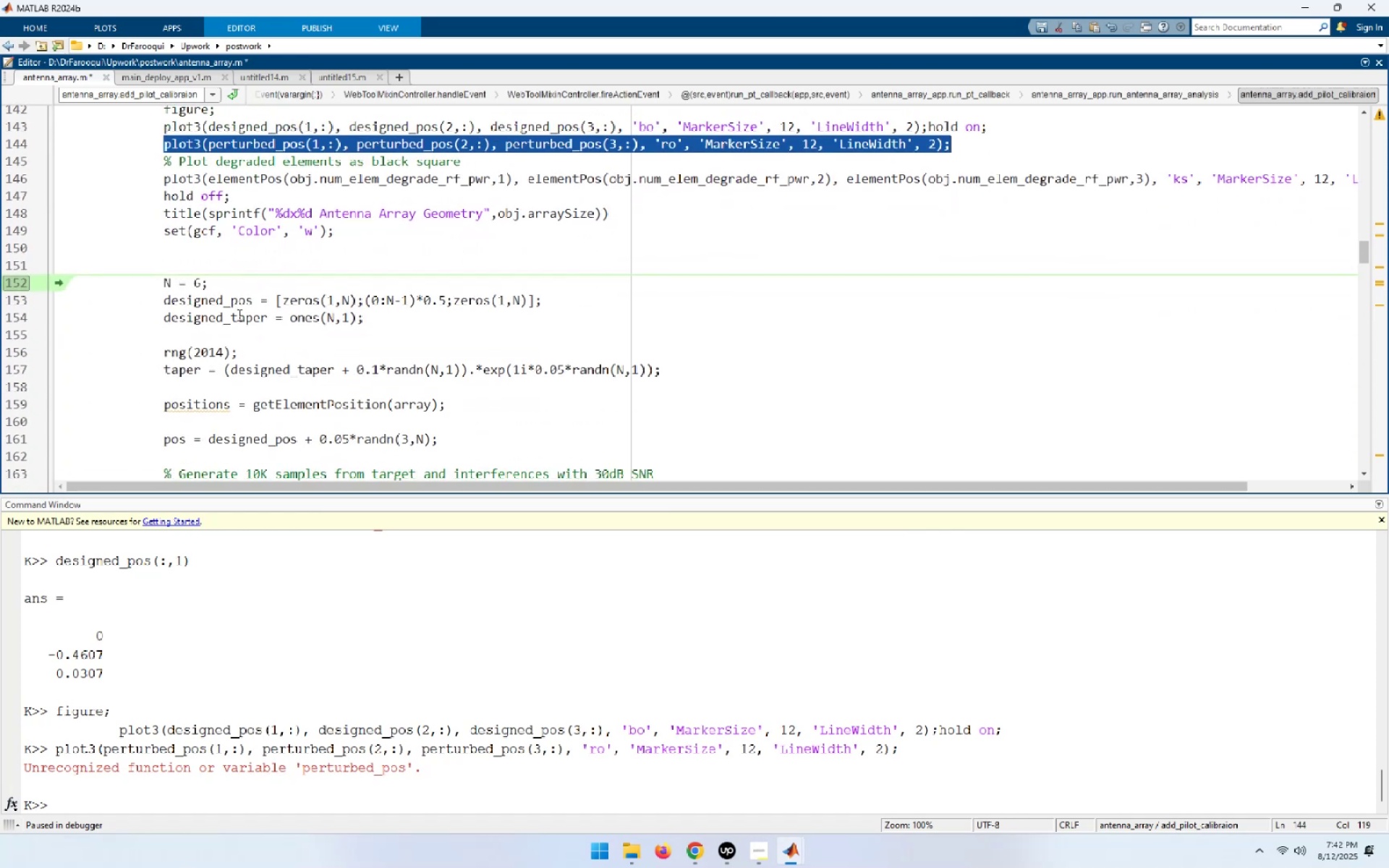 
scroll: coordinate [252, 215], scroll_direction: up, amount: 6.0
 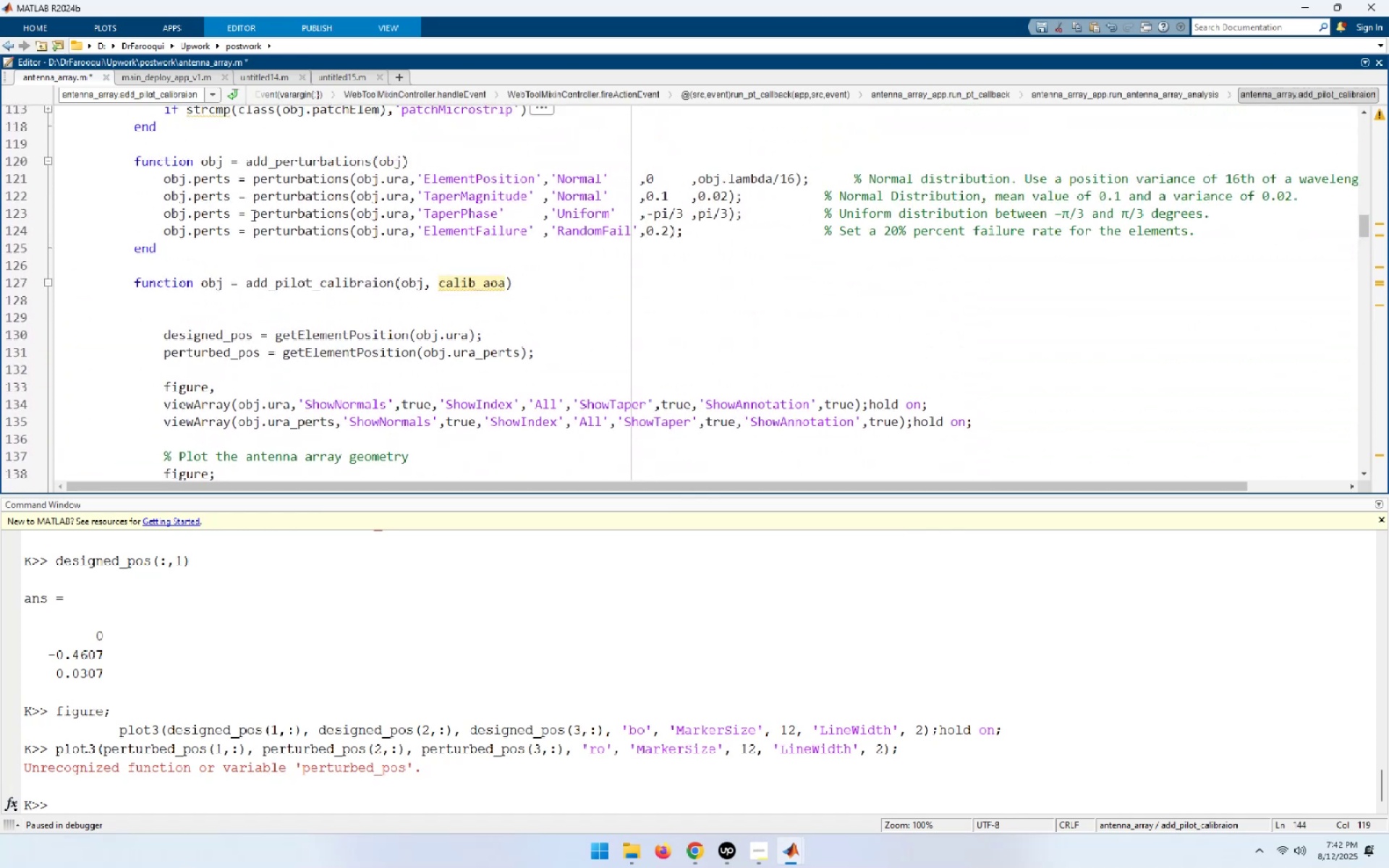 
scroll: coordinate [252, 215], scroll_direction: down, amount: 2.0
 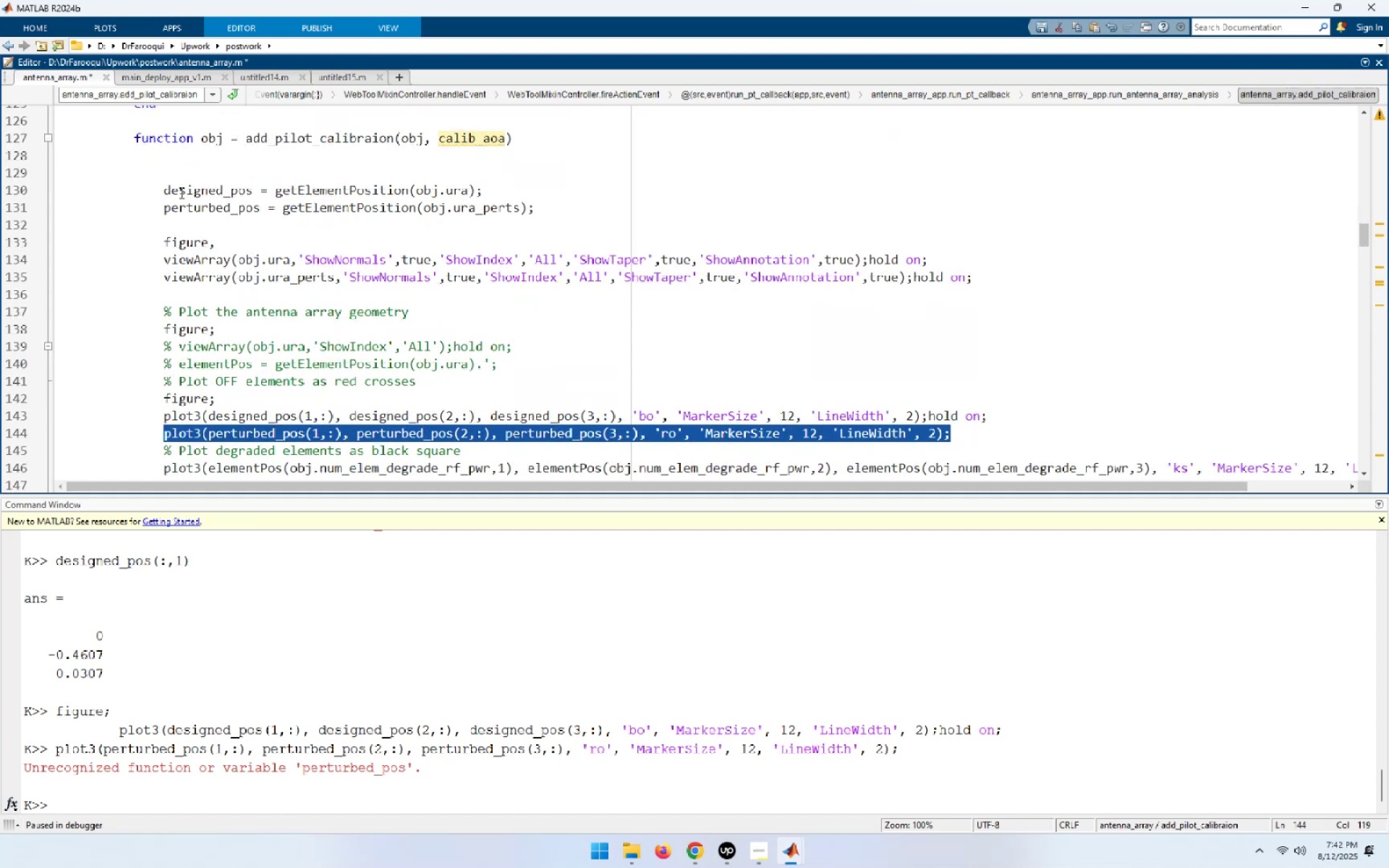 
left_click_drag(start_coordinate=[159, 190], to_coordinate=[569, 208])
 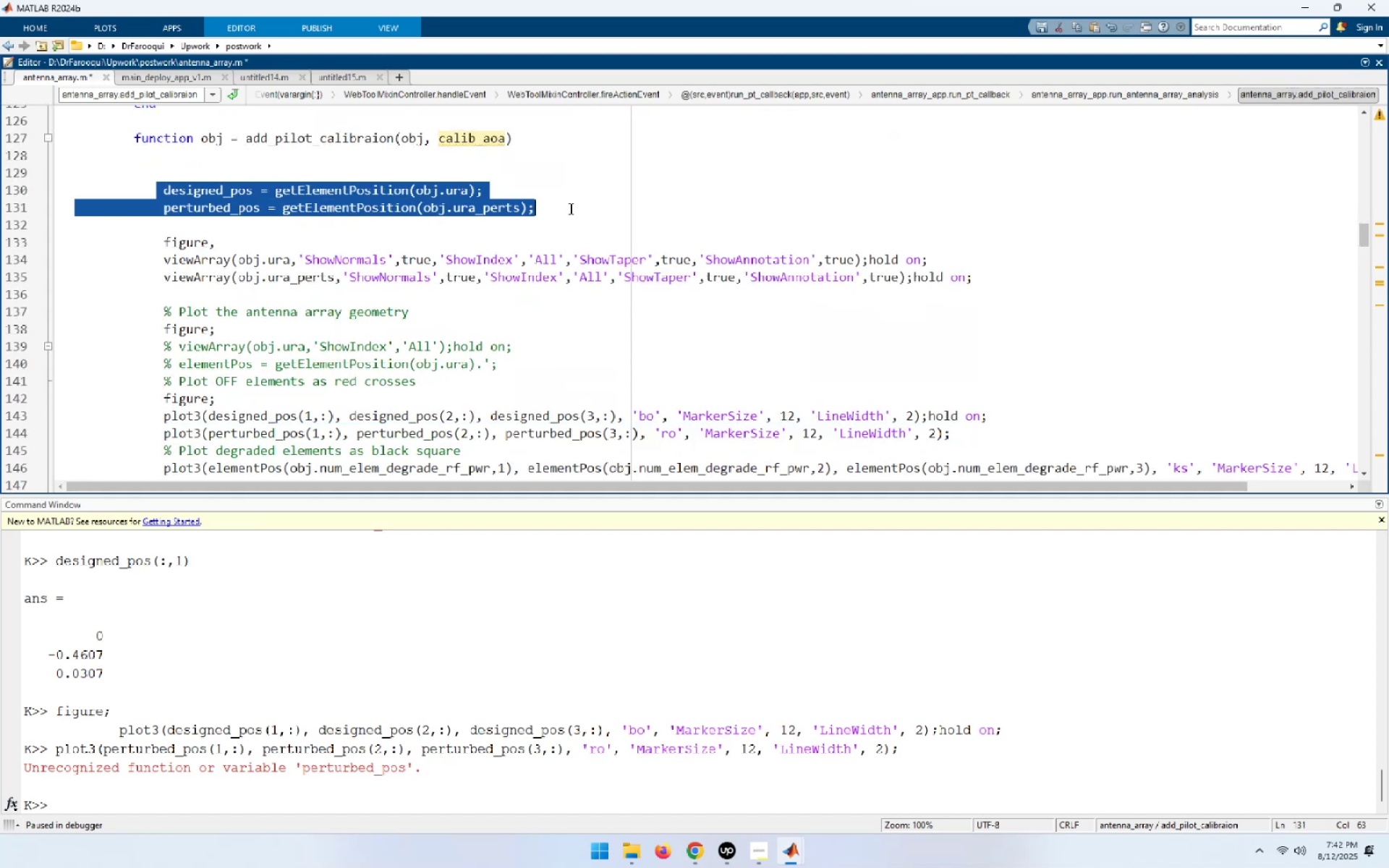 
key(F9)
 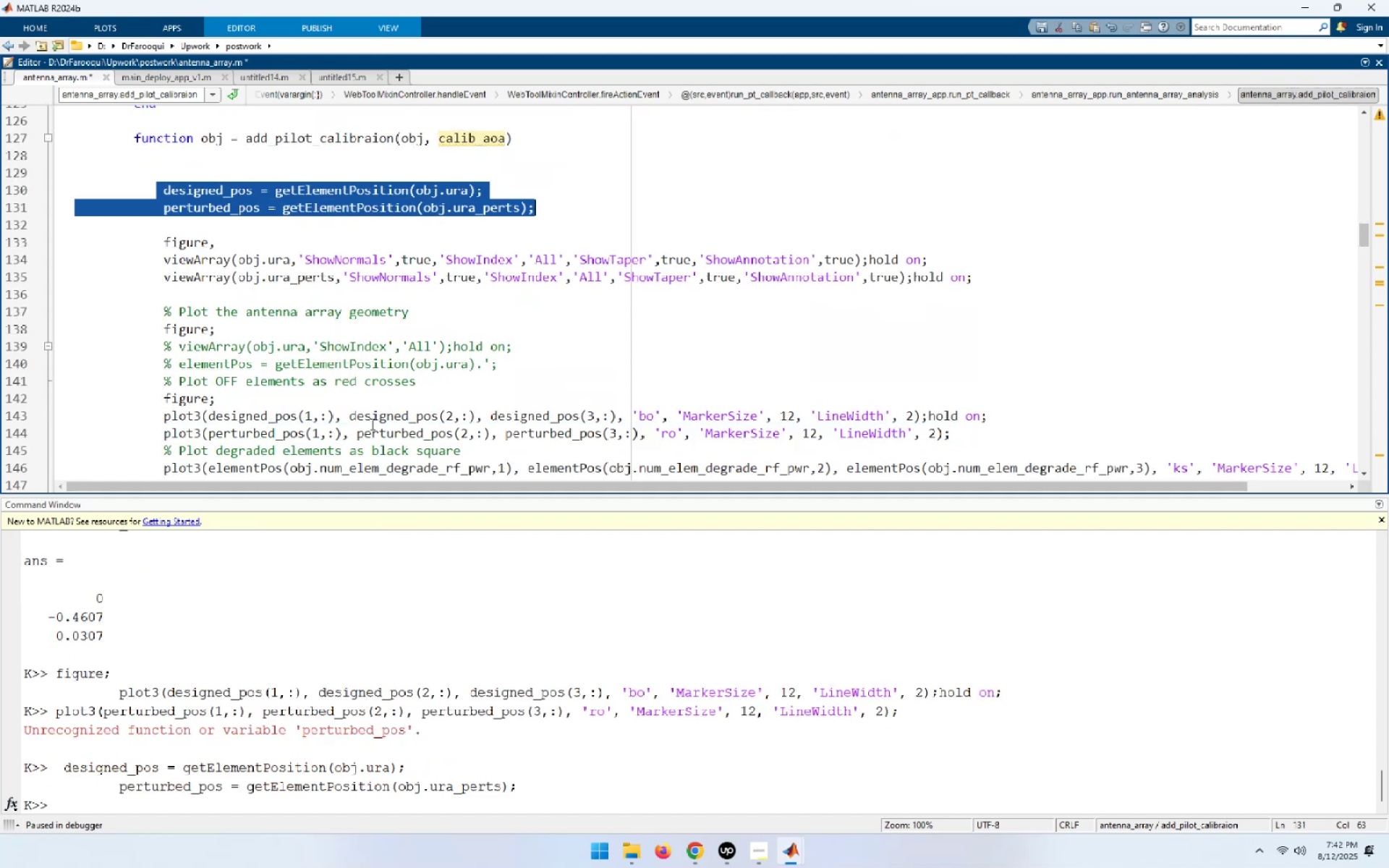 
scroll: coordinate [381, 413], scroll_direction: down, amount: 1.0
 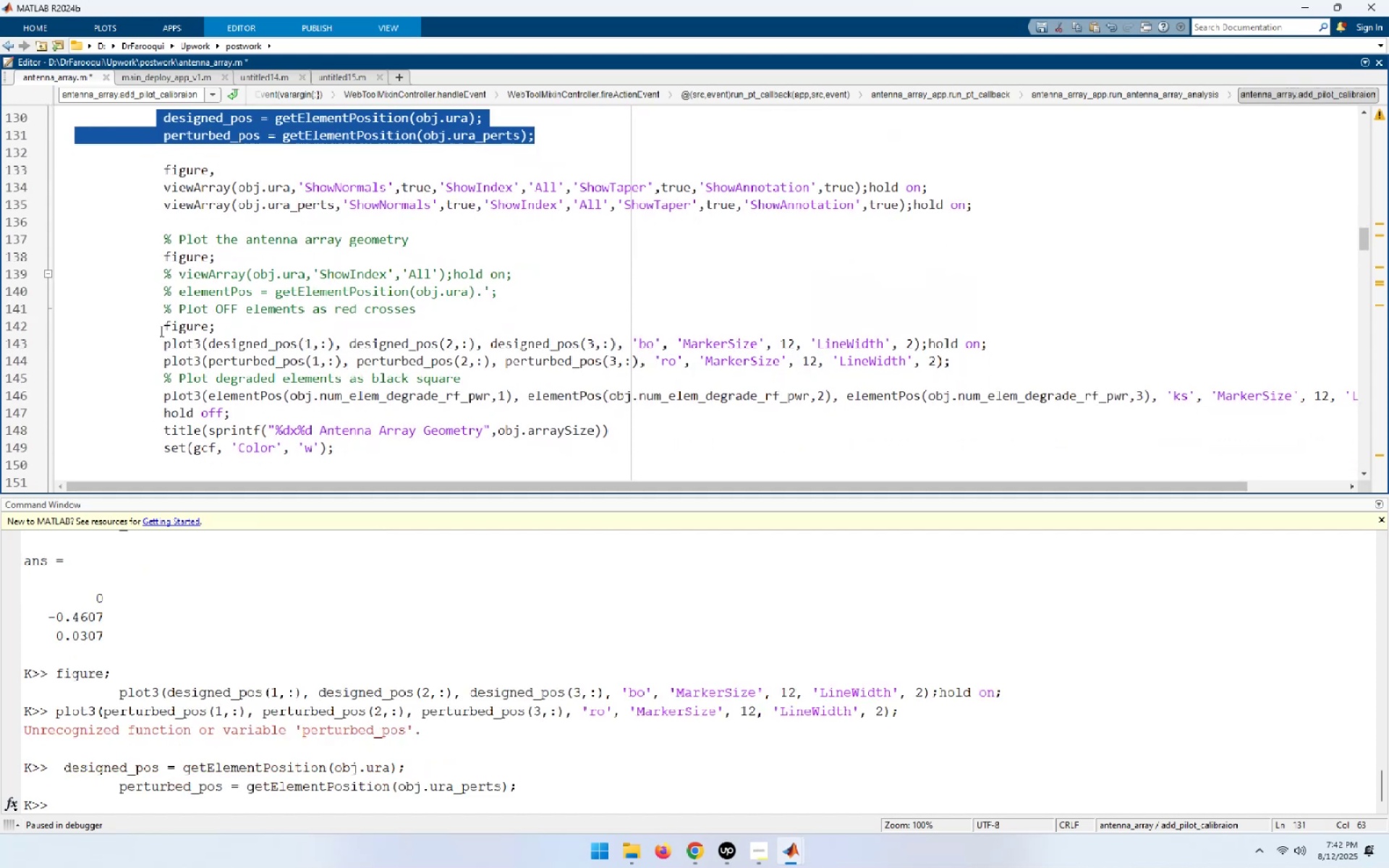 
left_click_drag(start_coordinate=[161, 320], to_coordinate=[1079, 354])
 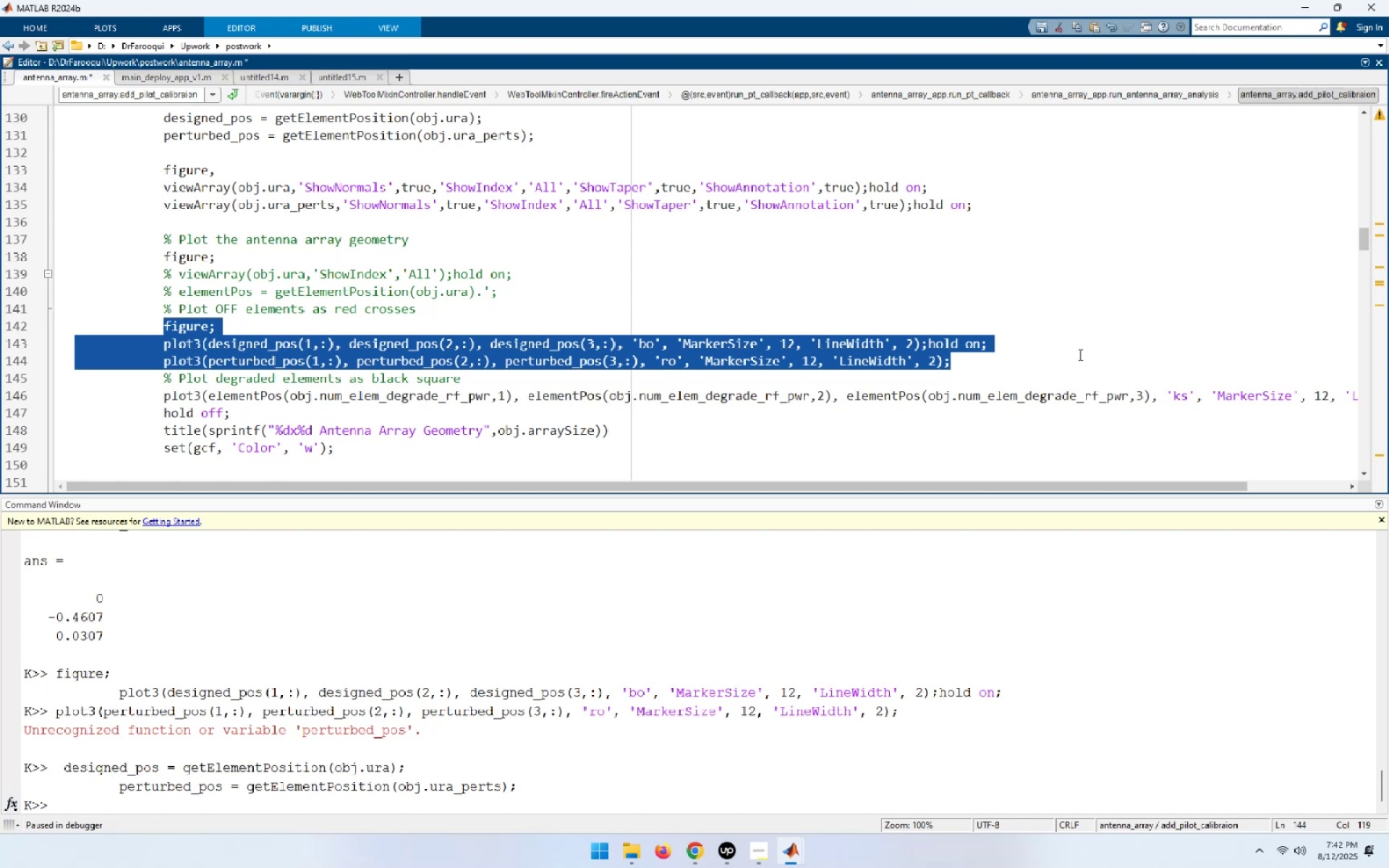 
key(F9)
 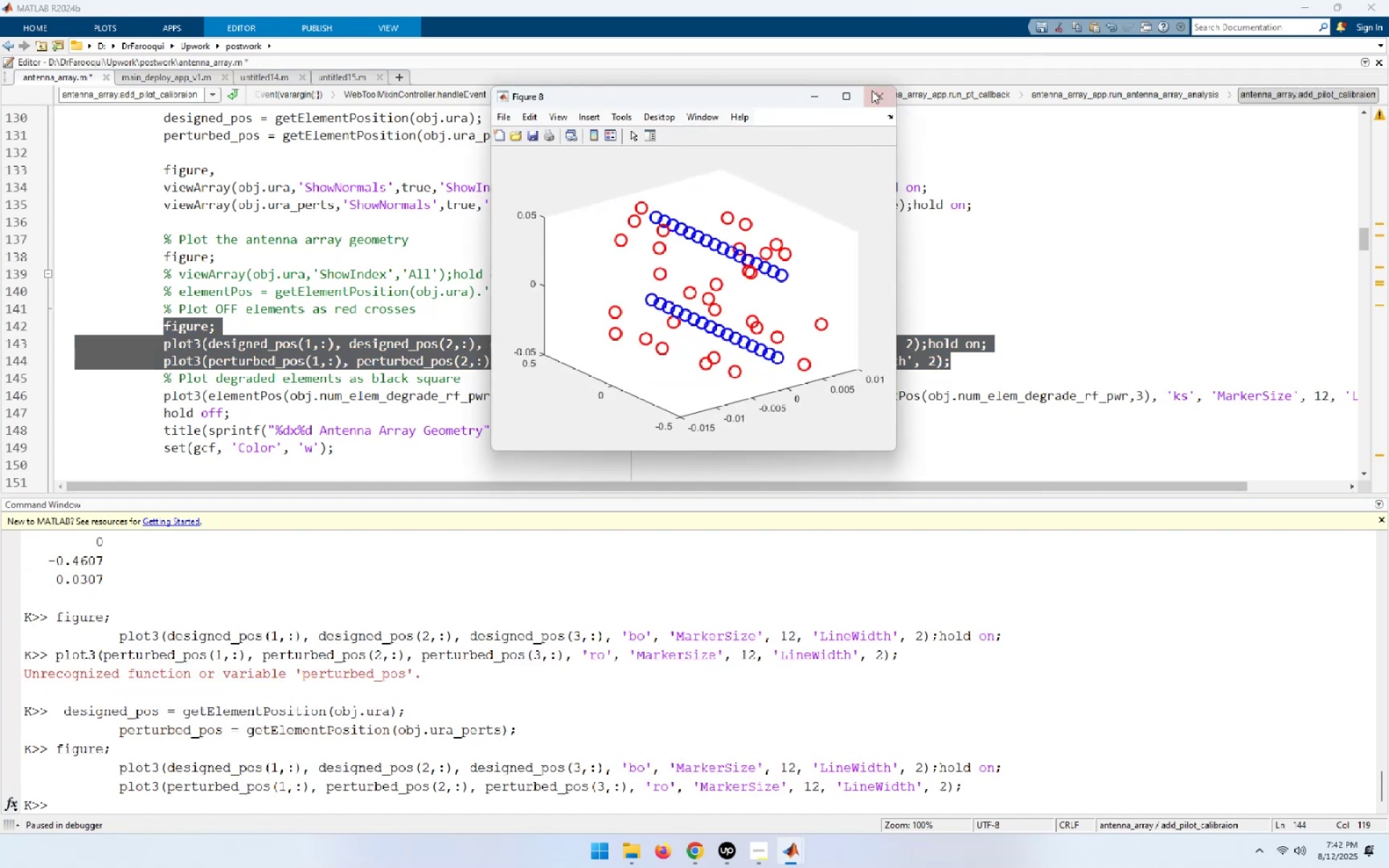 
left_click([850, 104])
 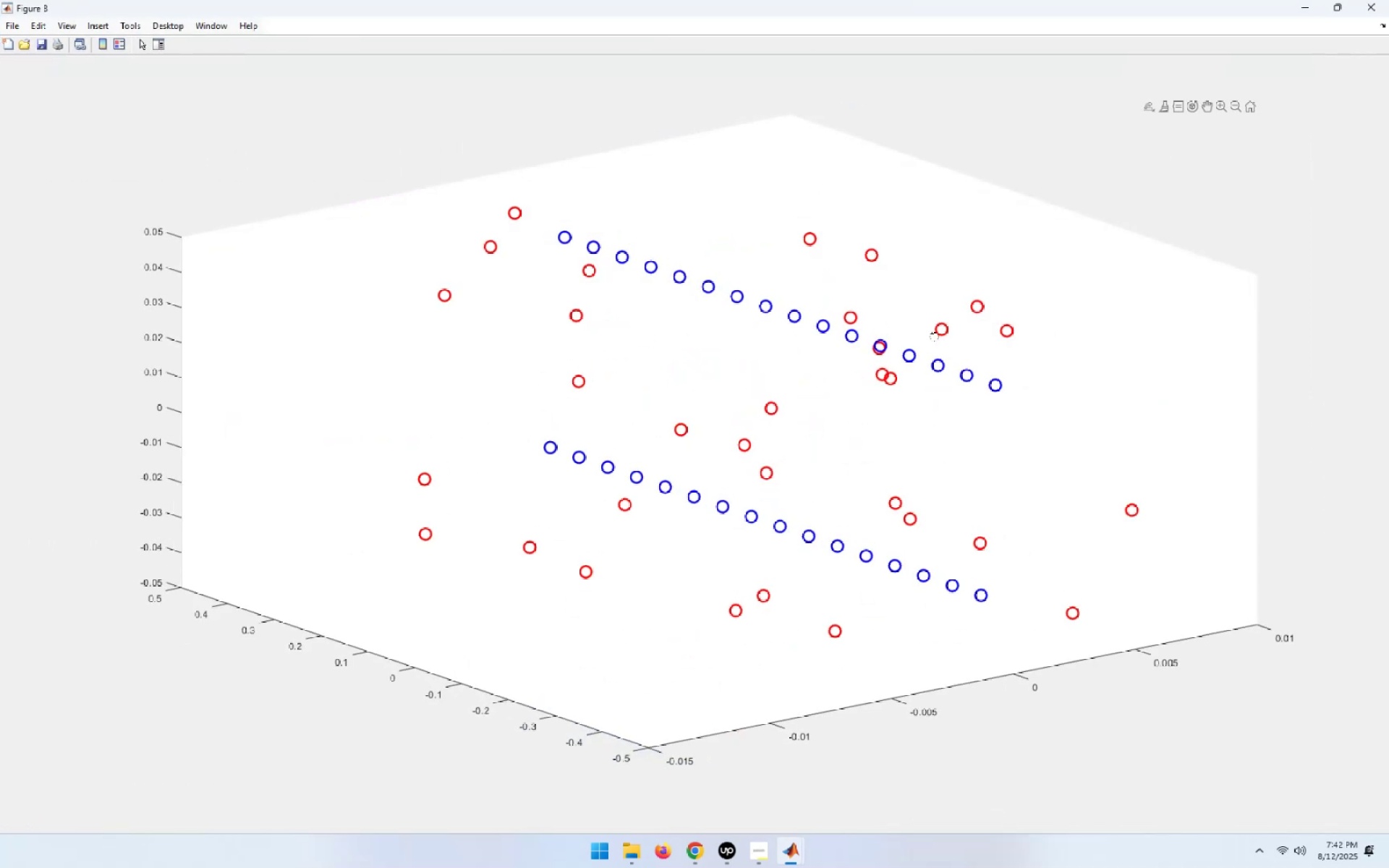 
left_click_drag(start_coordinate=[755, 404], to_coordinate=[1176, 378])
 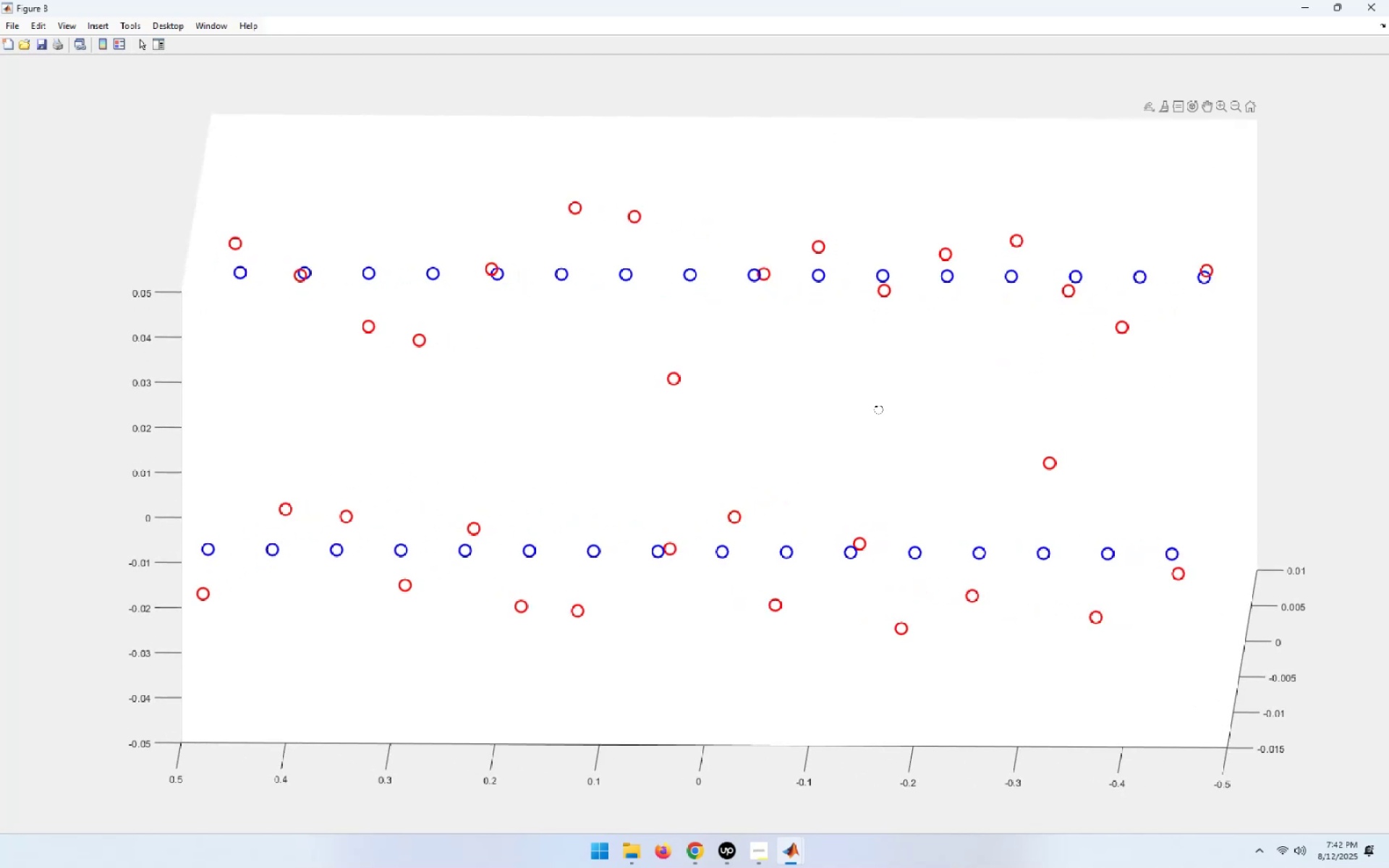 
right_click([871, 410])
 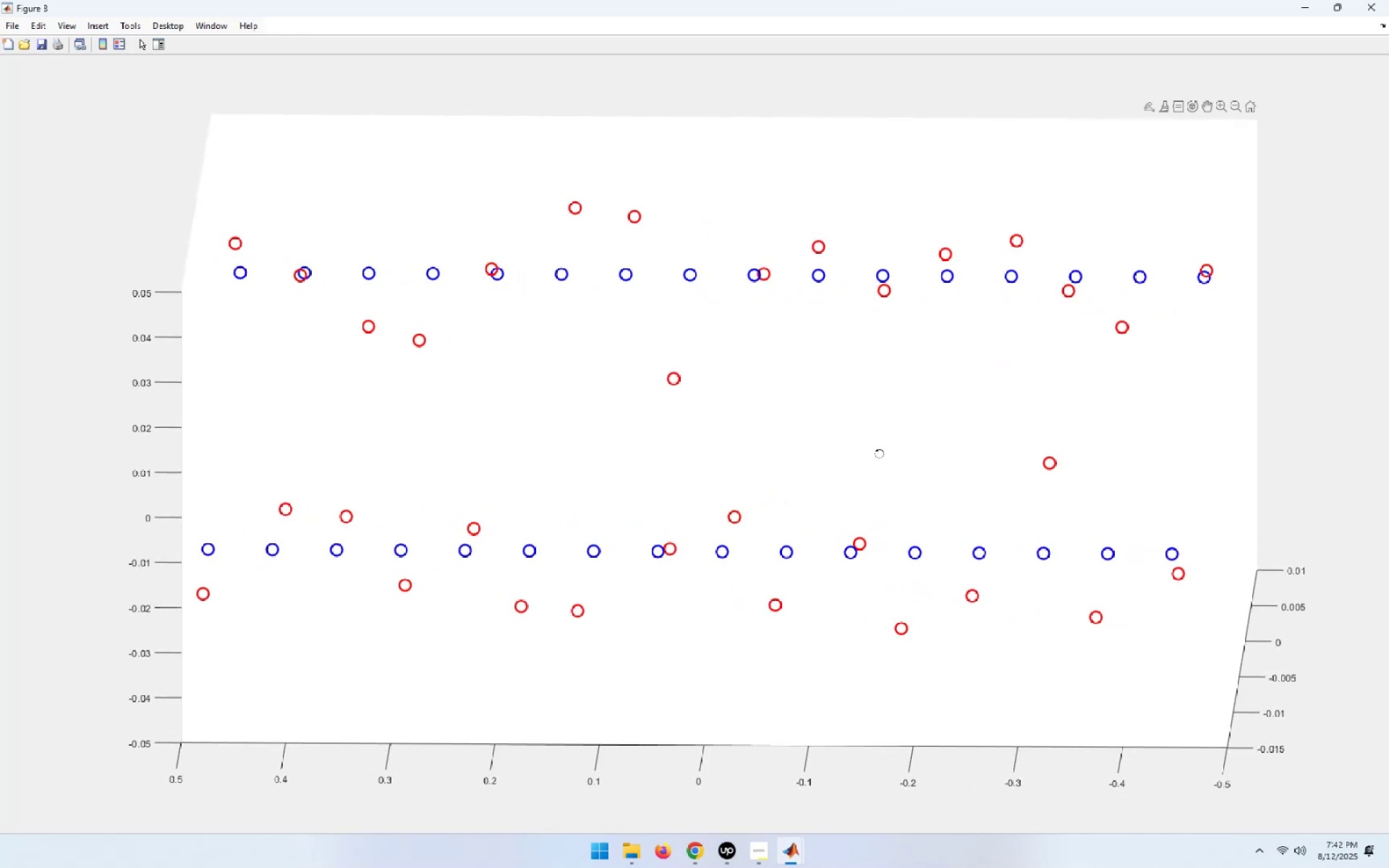 
right_click([880, 456])
 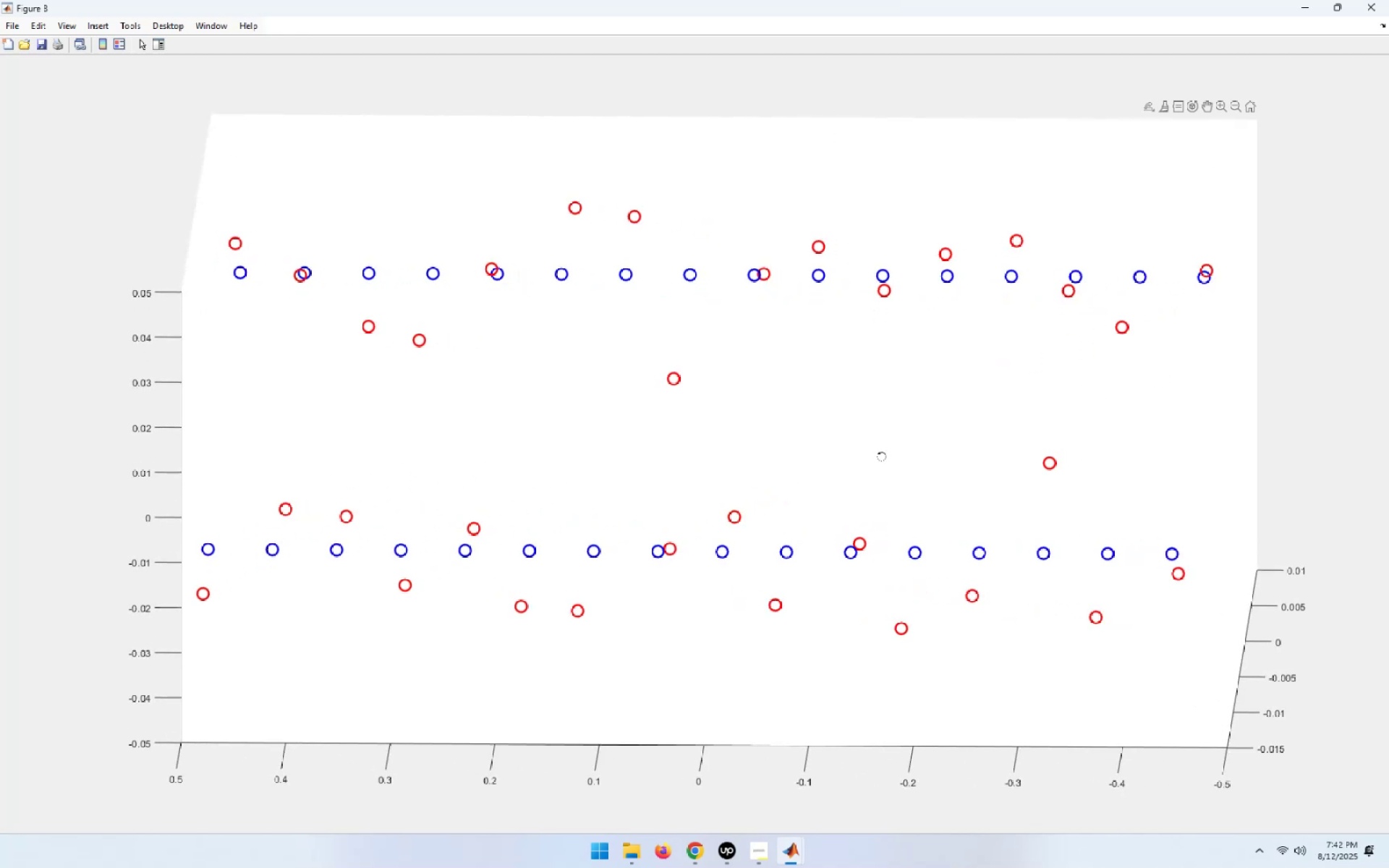 
right_click([880, 456])
 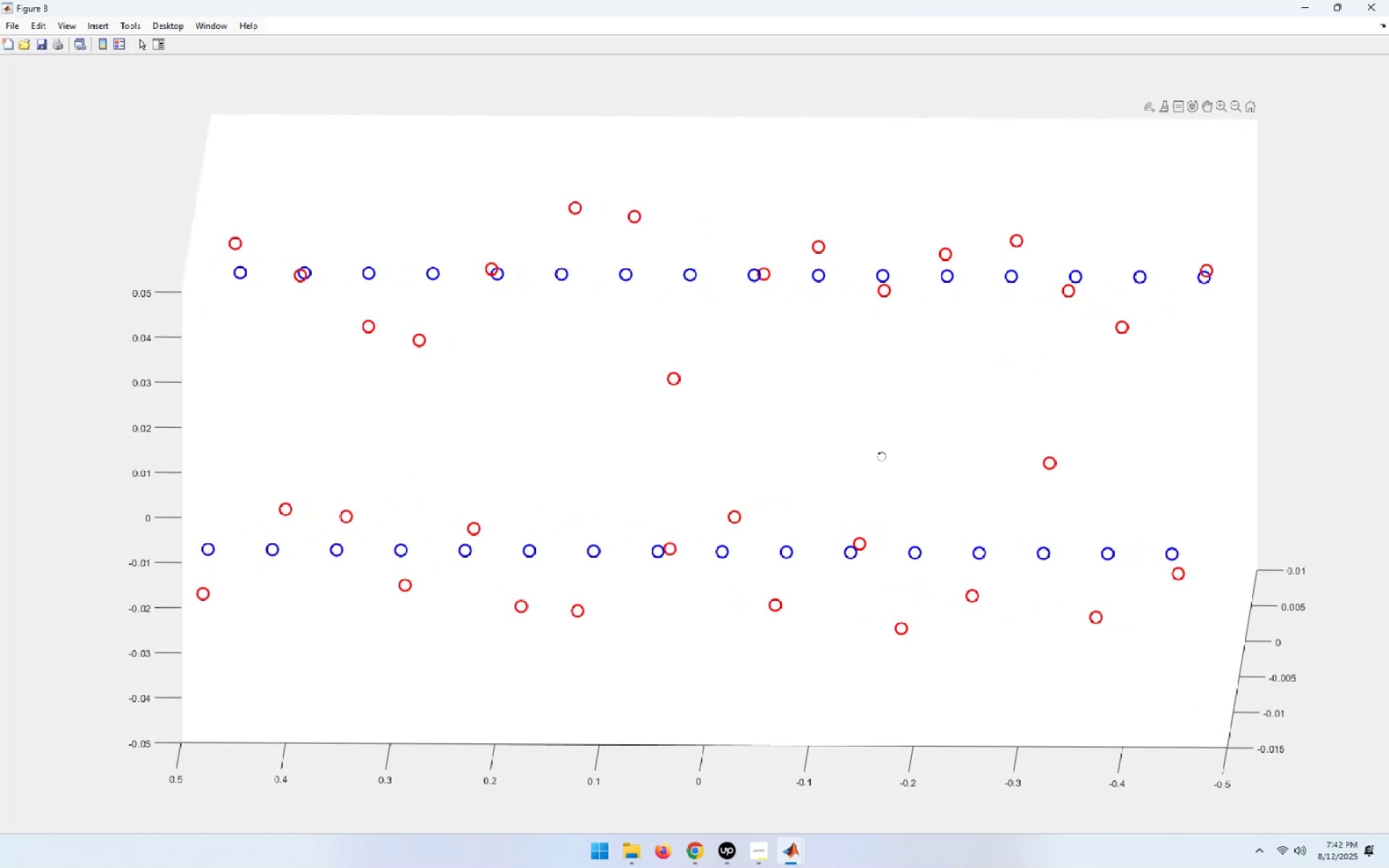 
left_click([880, 456])
 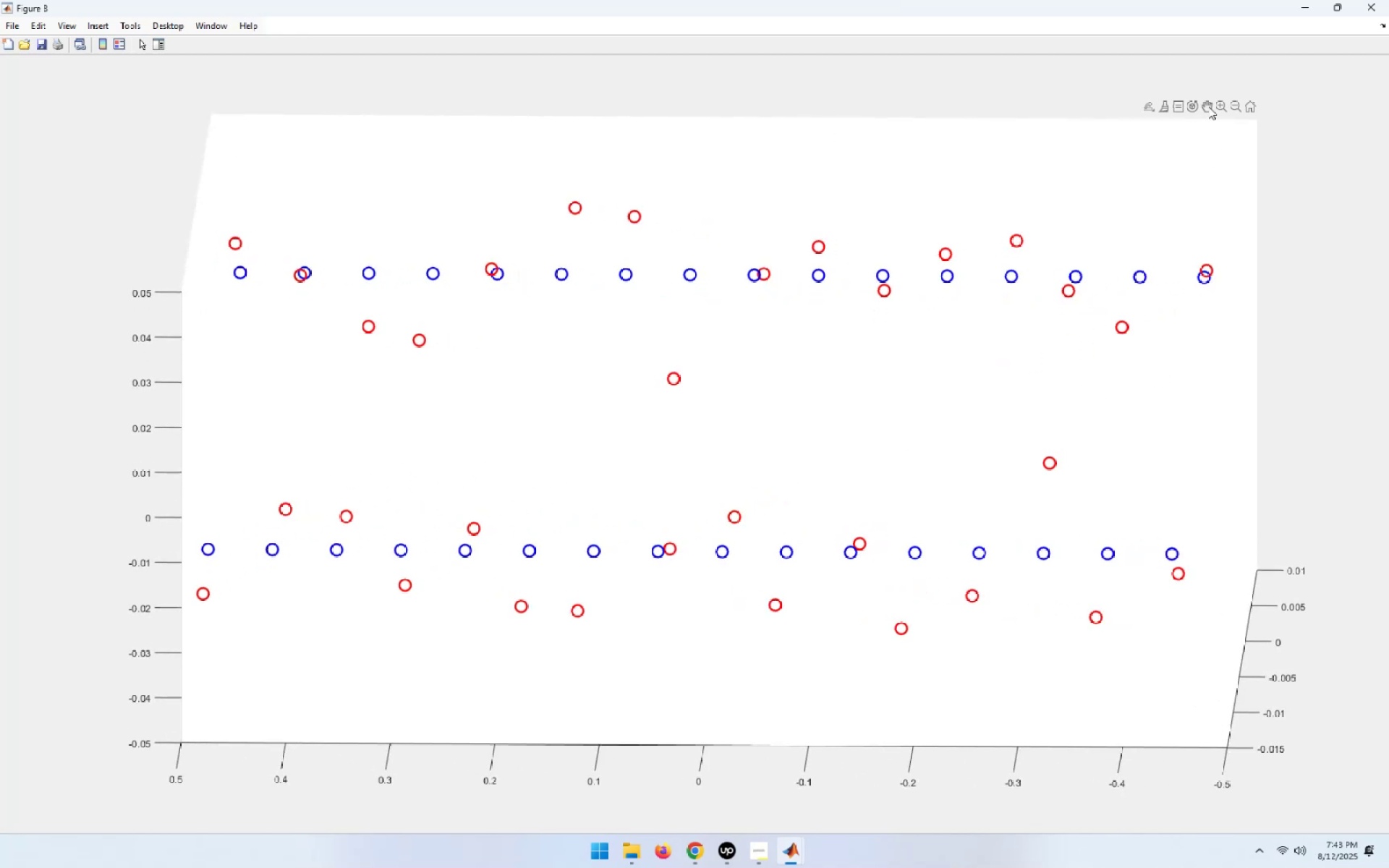 
left_click([1222, 103])
 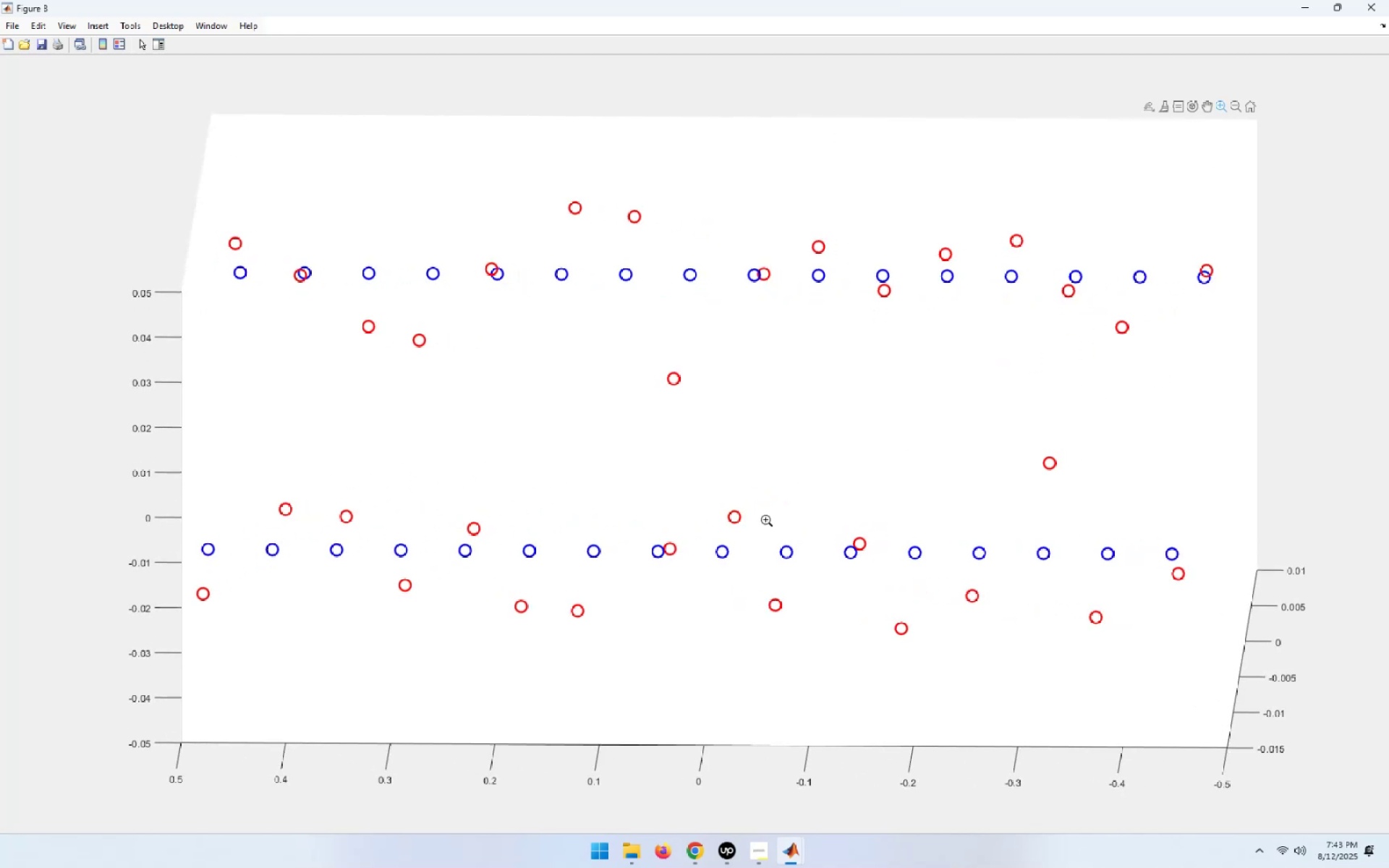 
right_click([765, 498])
 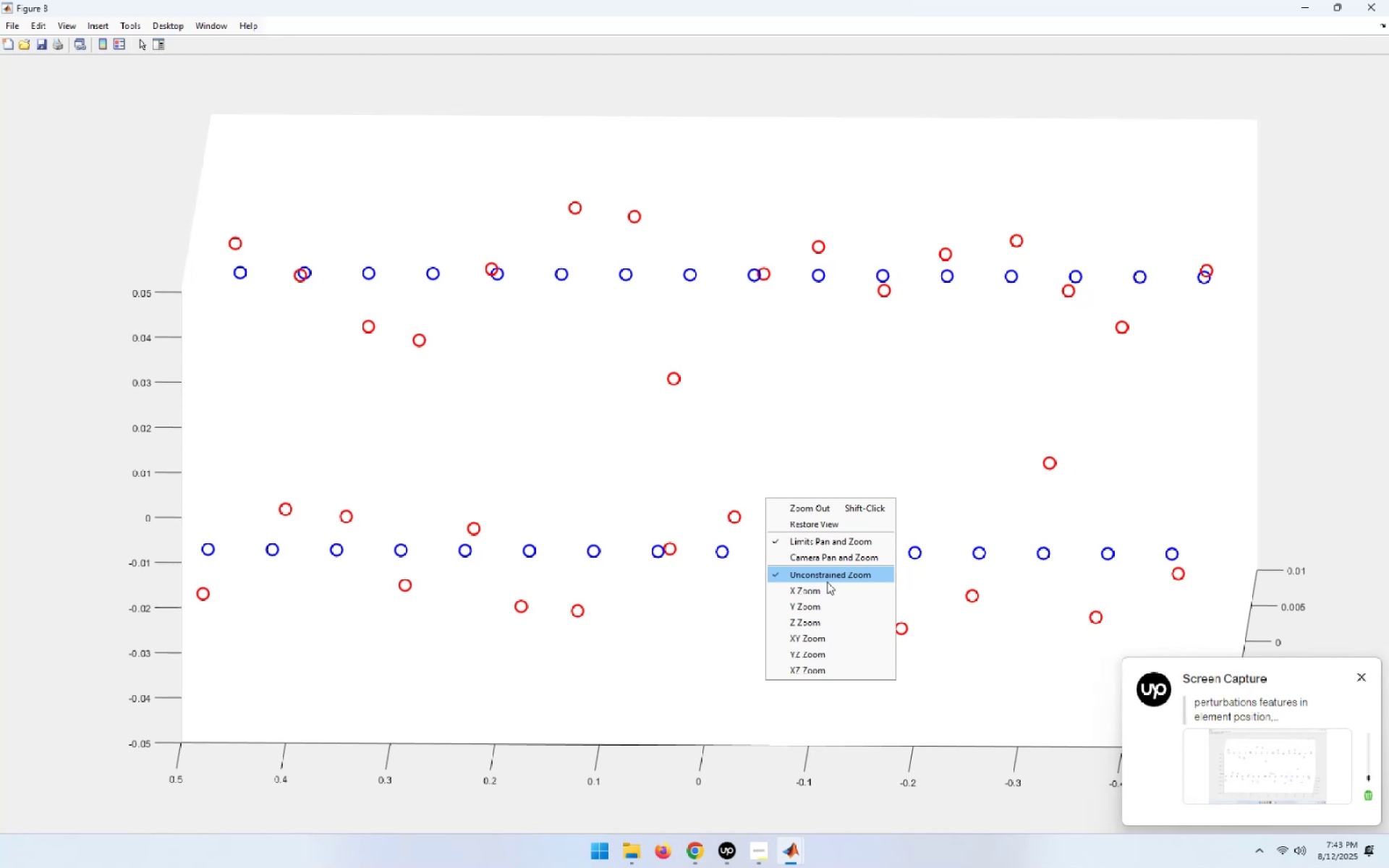 
left_click([828, 594])
 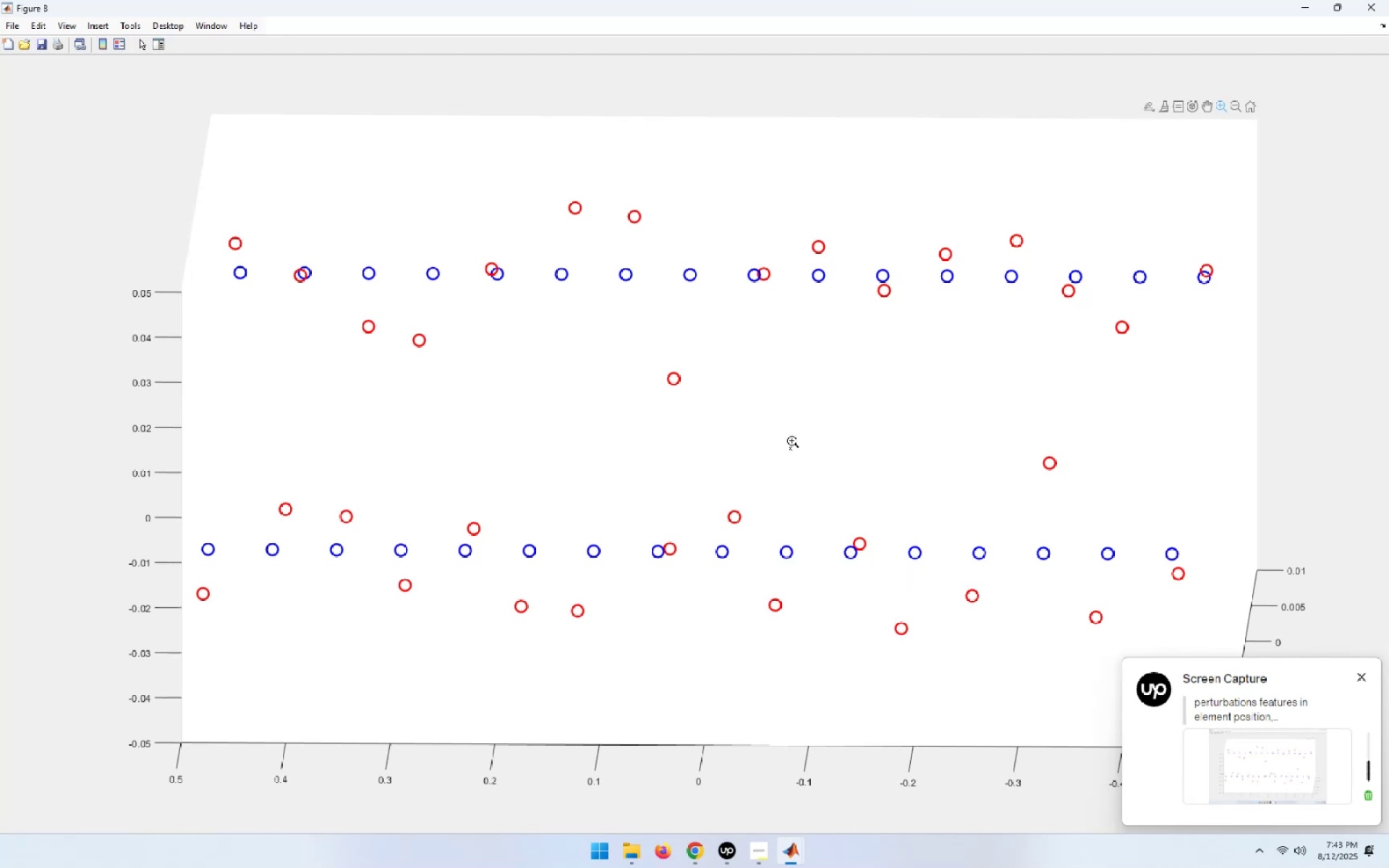 
right_click([792, 442])
 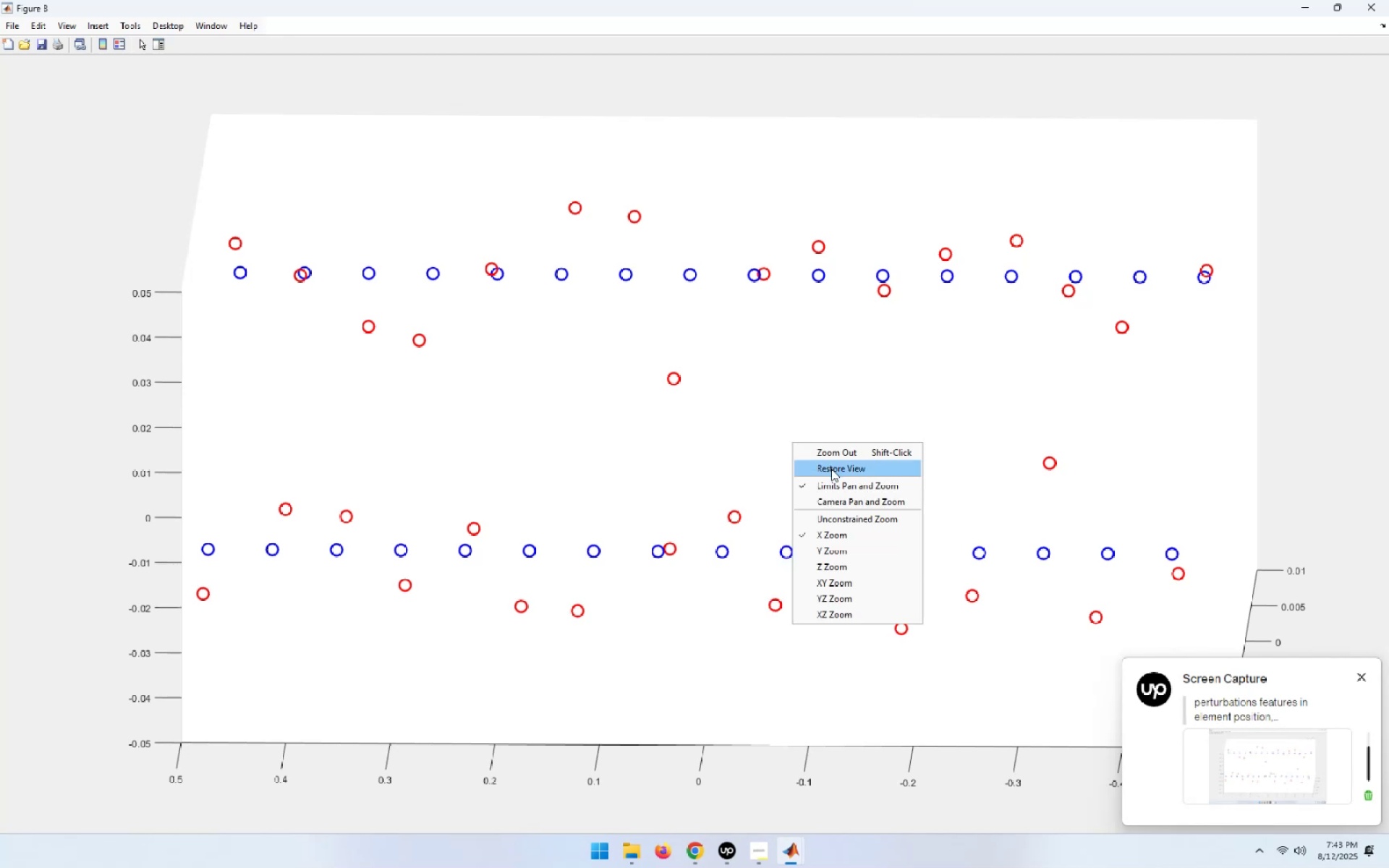 
left_click([831, 469])
 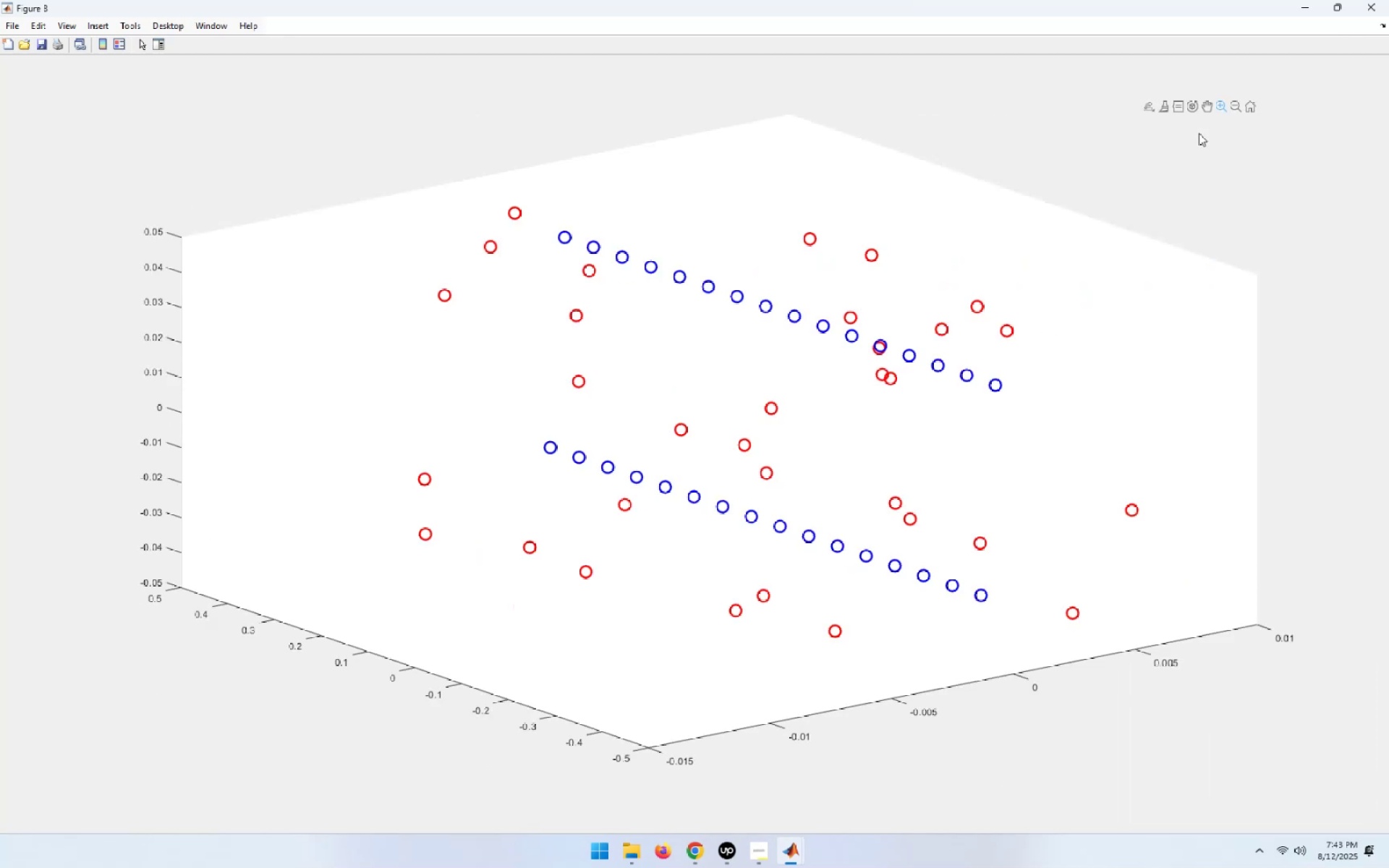 
left_click([1190, 108])
 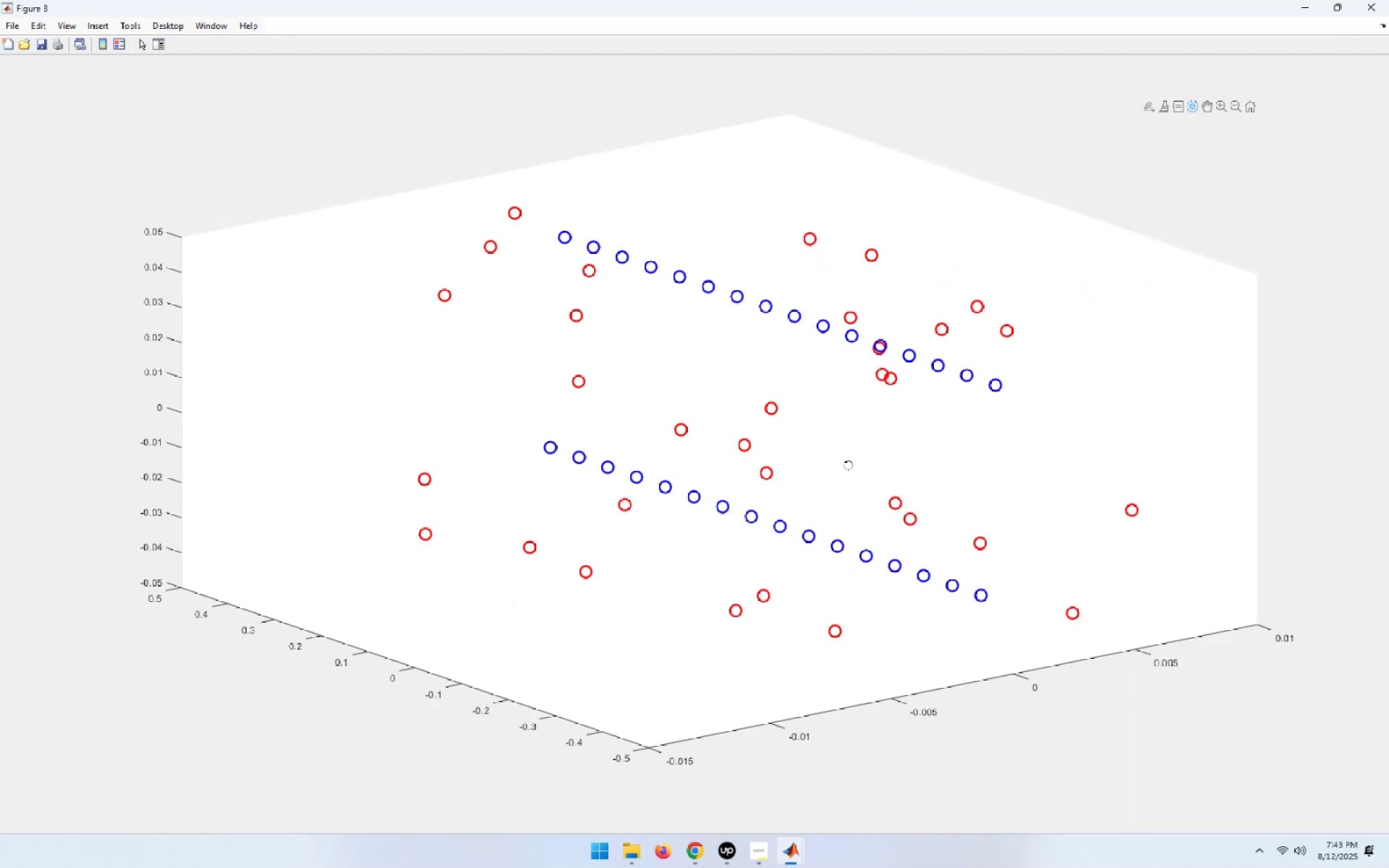 
right_click([847, 465])
 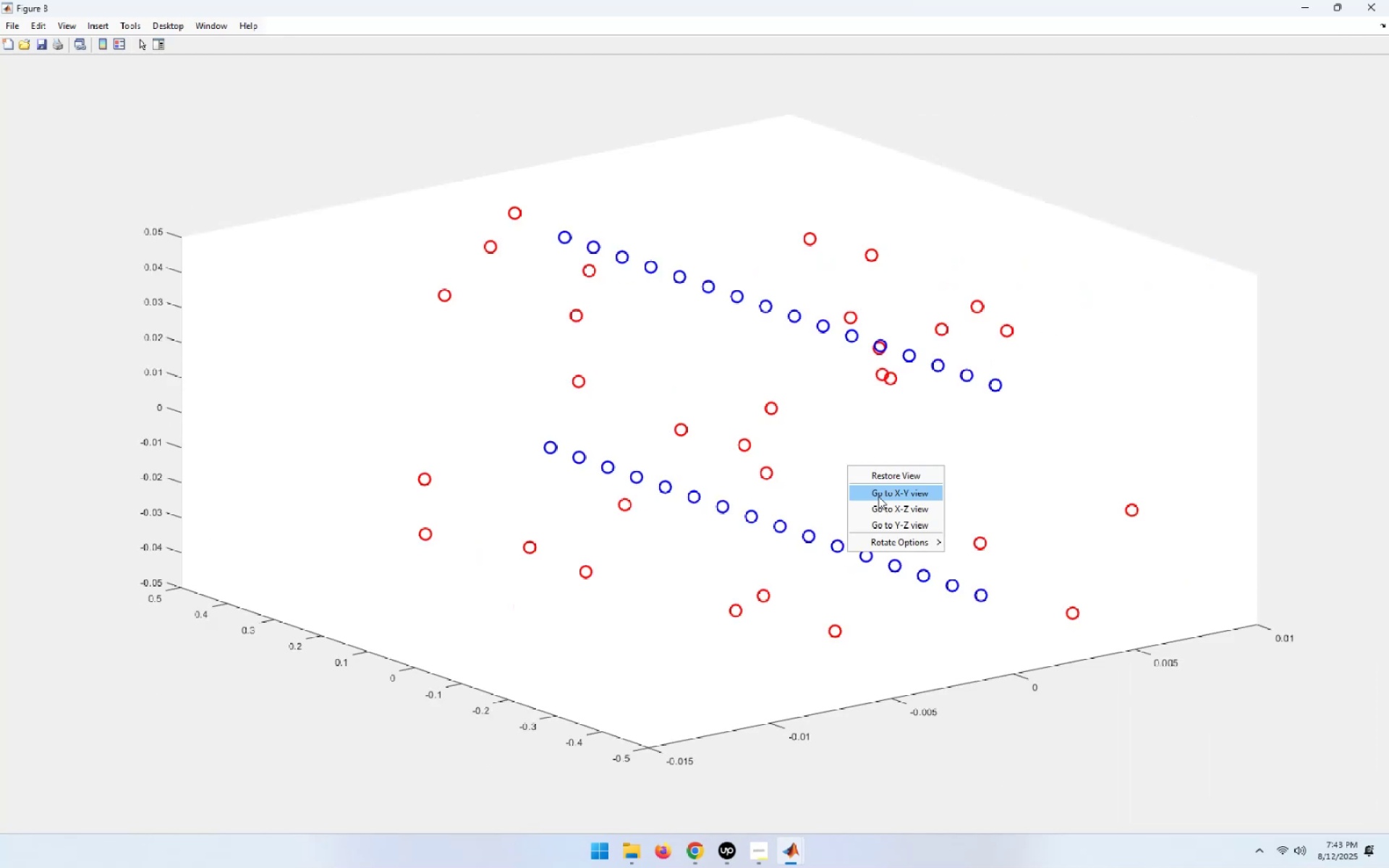 
left_click([878, 496])
 